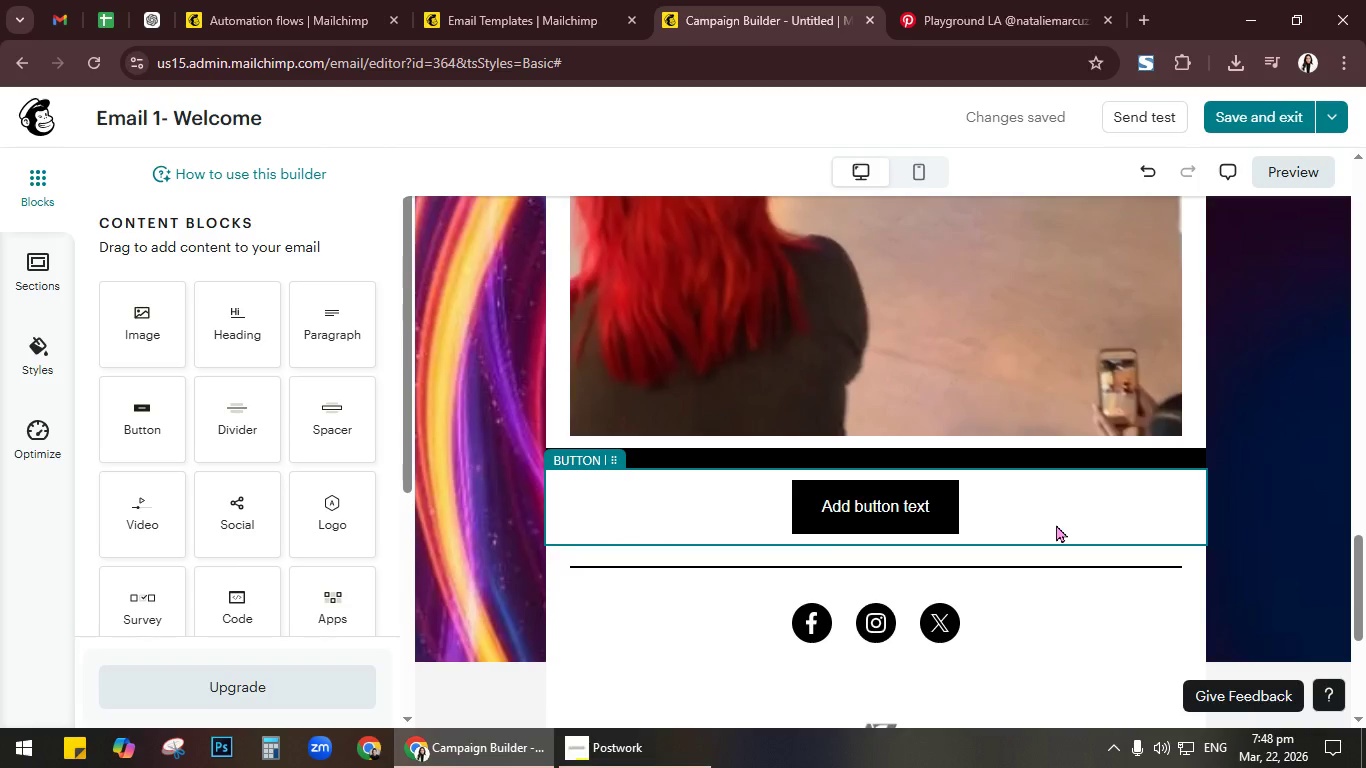 
left_click_drag(start_coordinate=[257, 439], to_coordinate=[235, 425])
 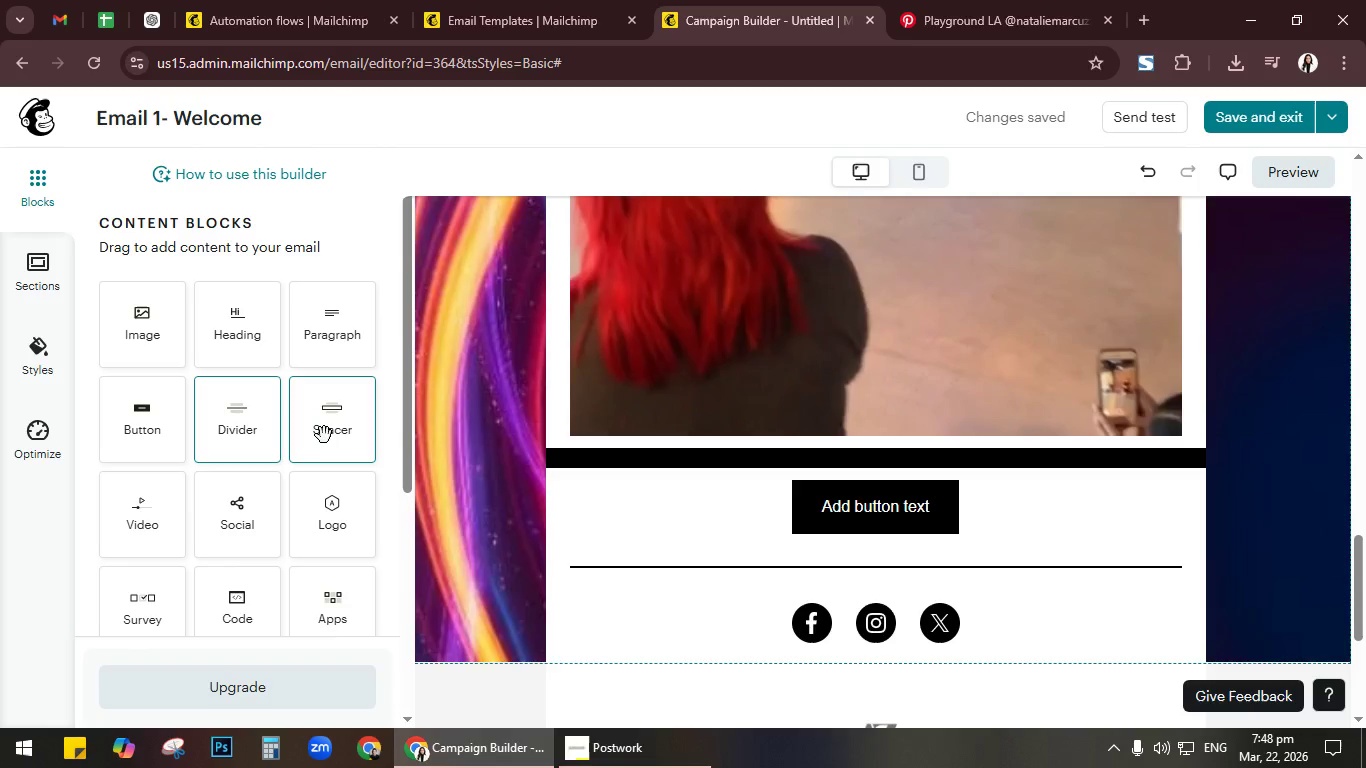 
left_click_drag(start_coordinate=[336, 337], to_coordinate=[874, 491])
 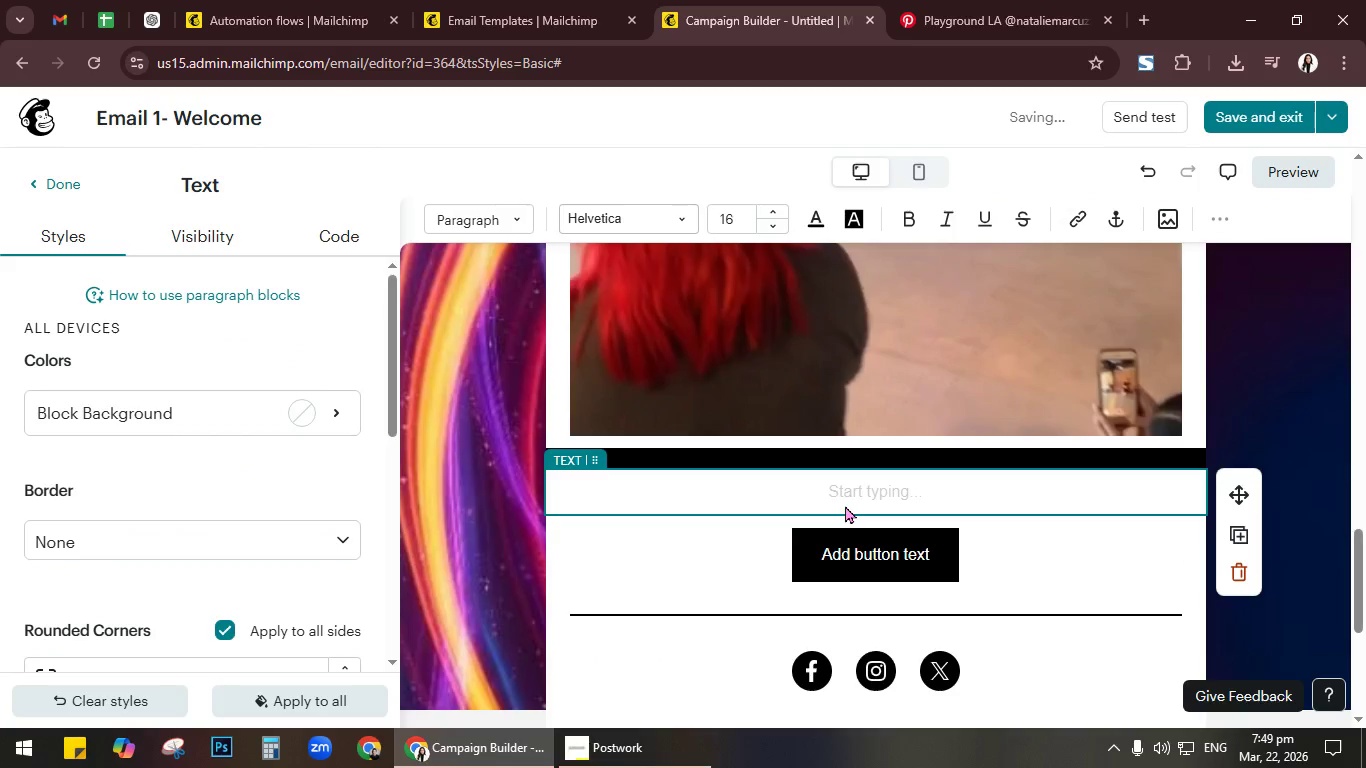 
type(We also prea)
key(Backspace)
type(o)
key(Backspace)
type(pare )
key(Backspace)
type(d your Starter Guie)
 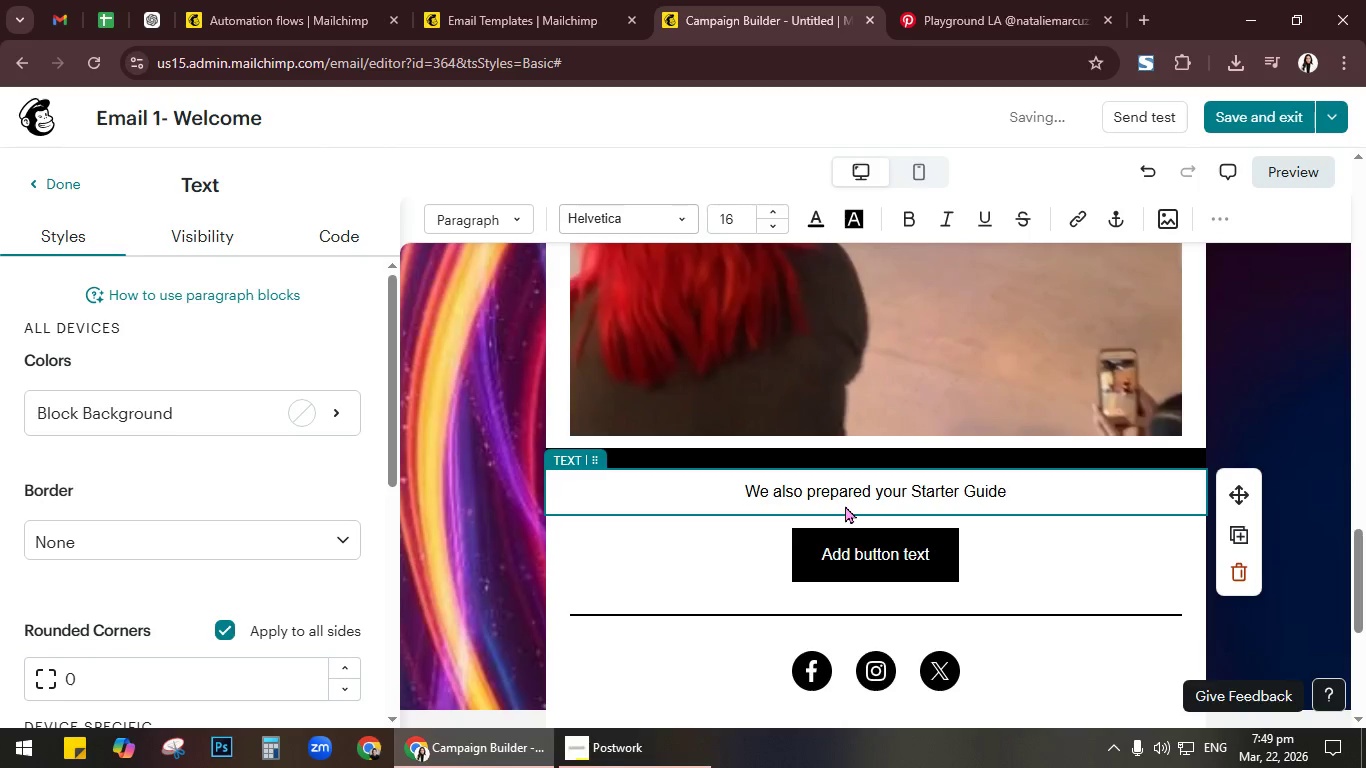 
 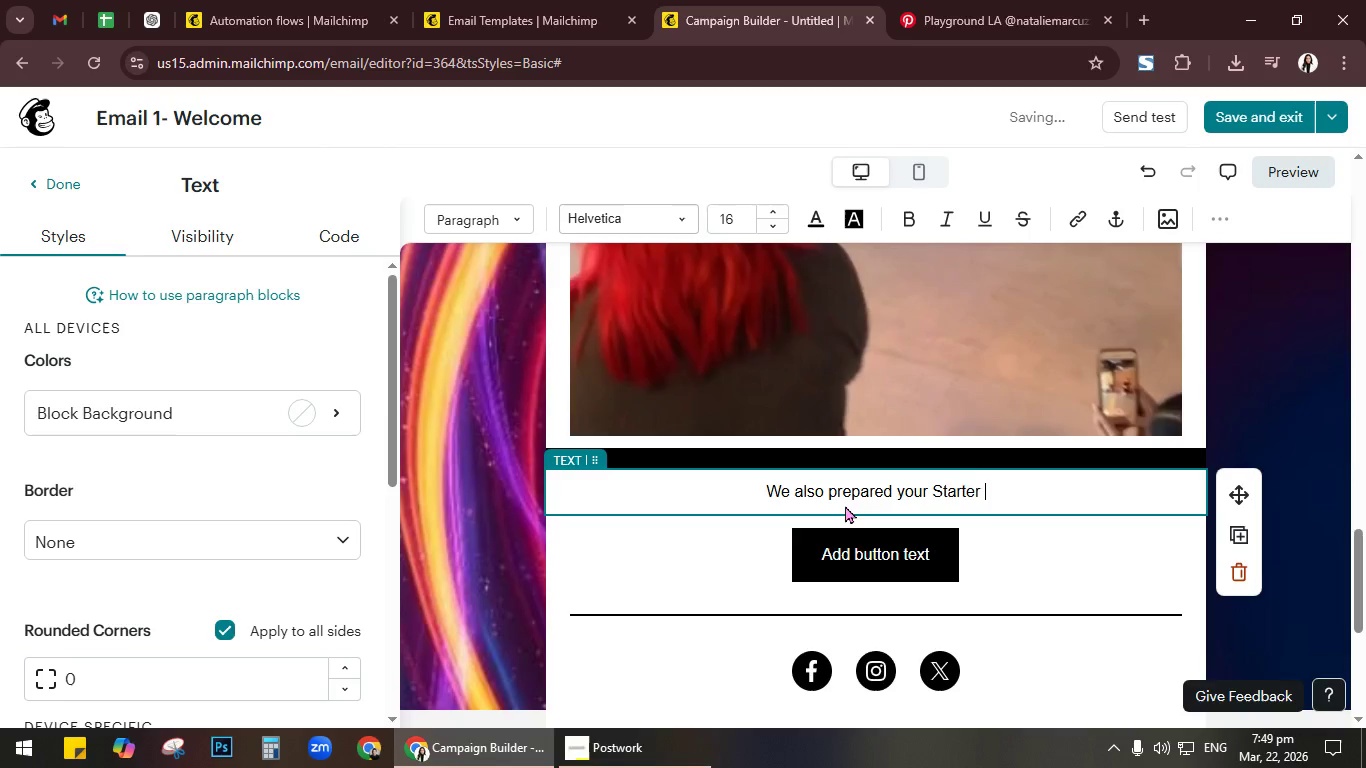 
hold_key(key=D, duration=0.31)
 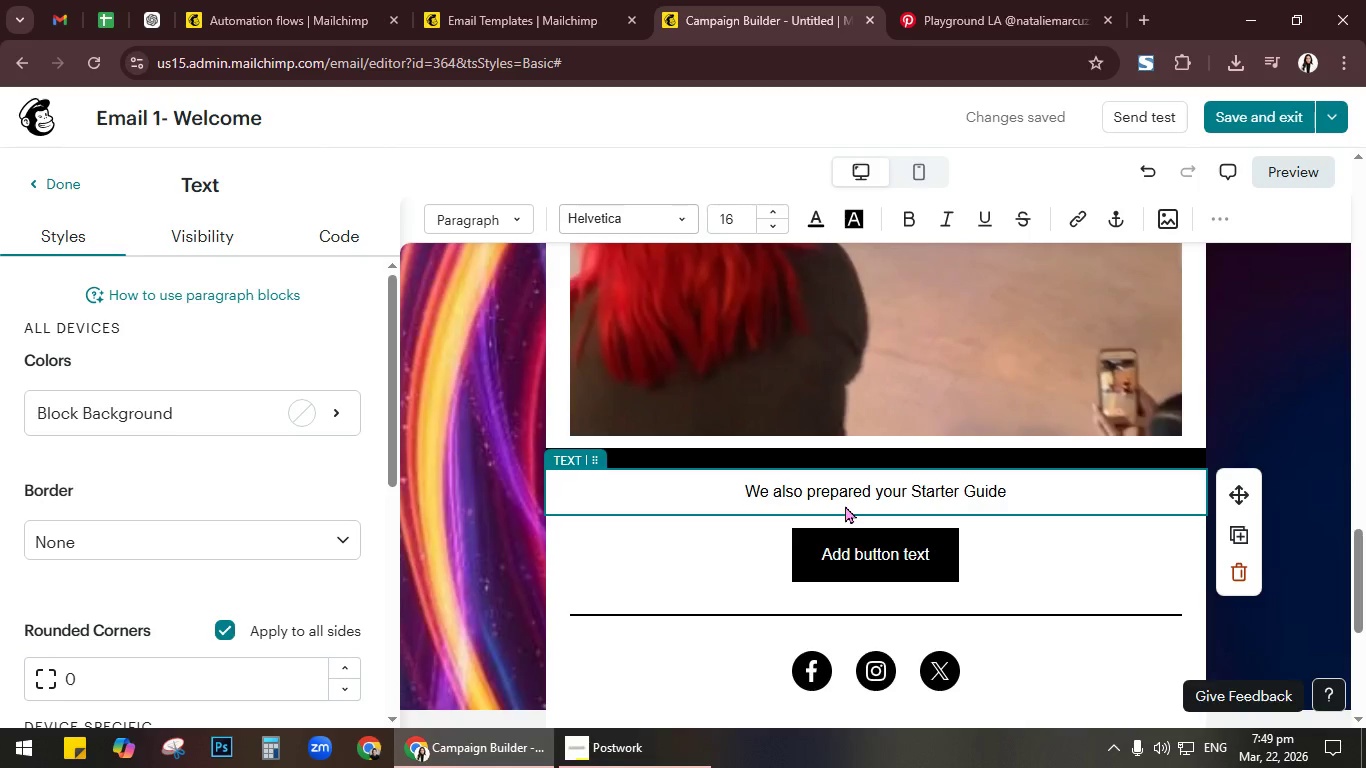 
type( to help you begin:)
 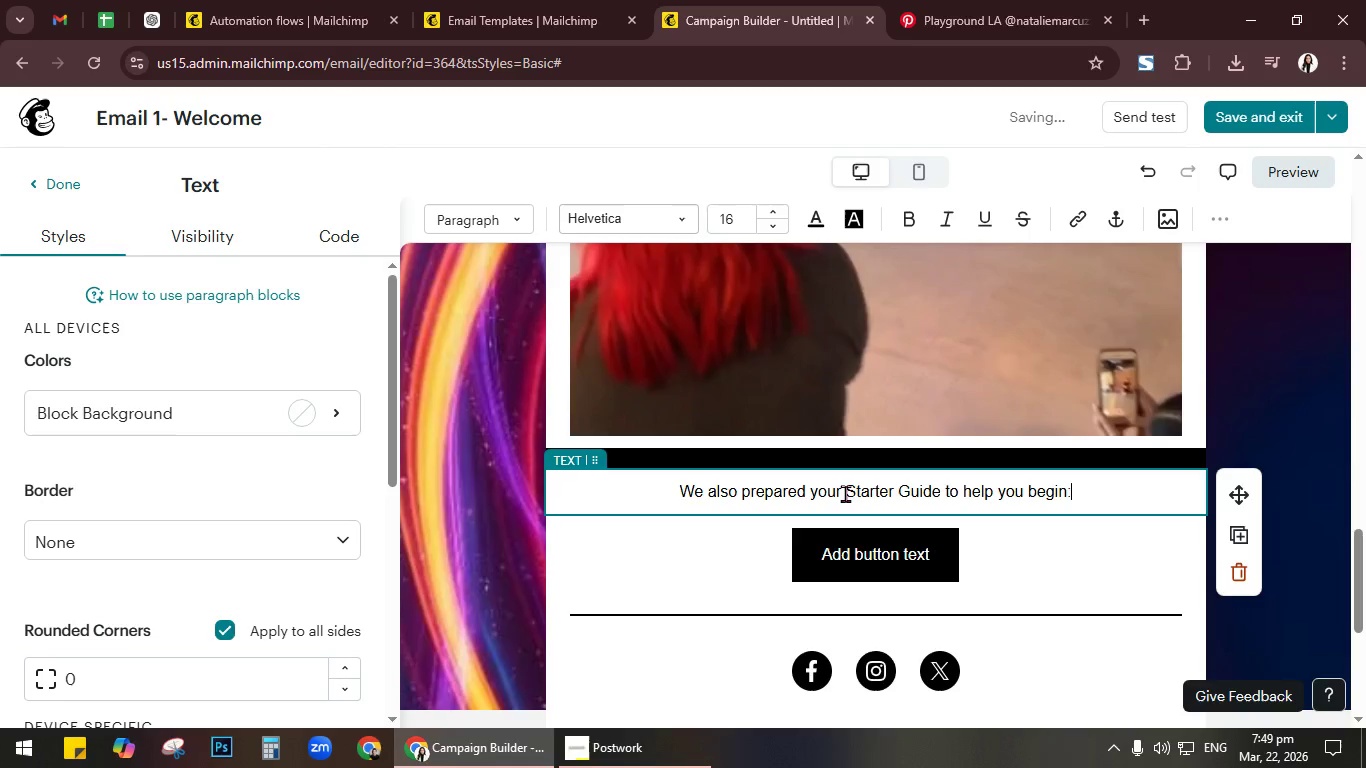 
scroll: coordinate [846, 495], scroll_direction: up, amount: 13.0
 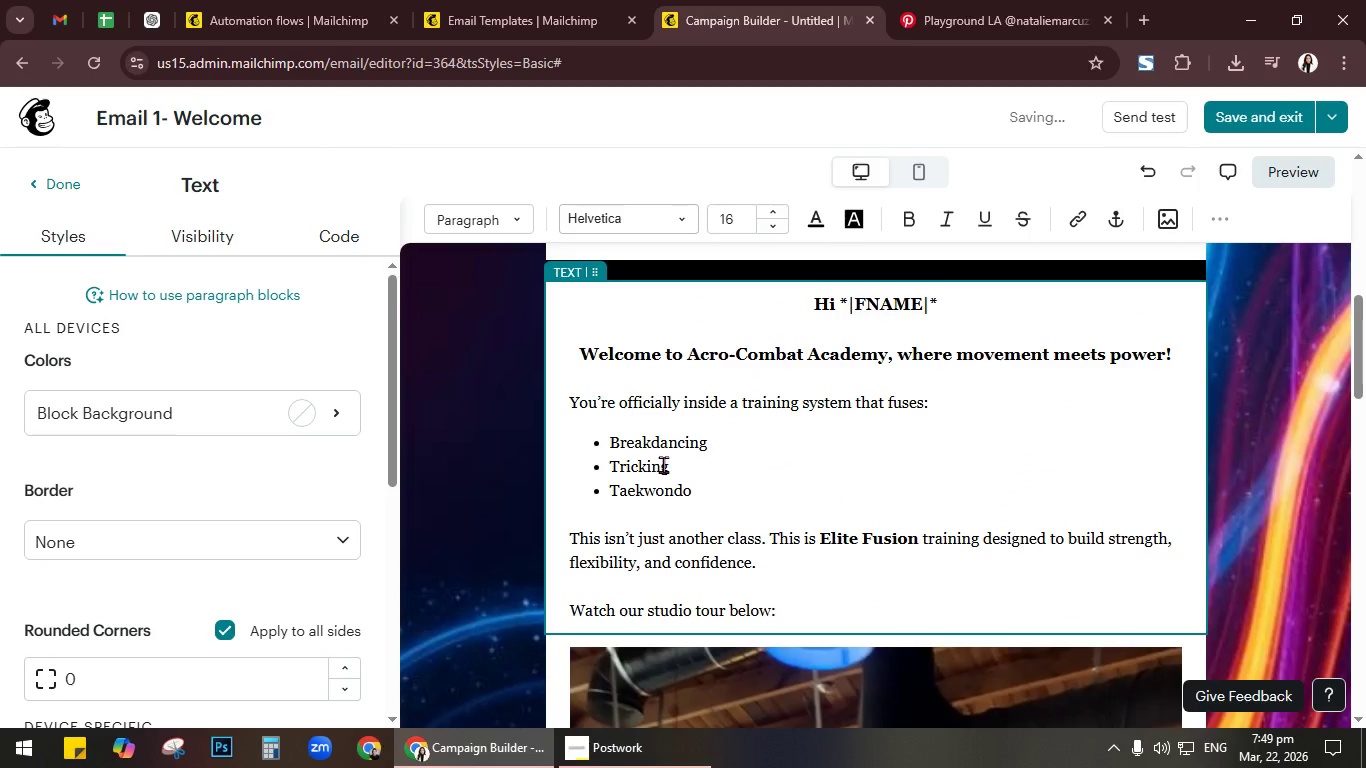 
scroll: coordinate [662, 464], scroll_direction: down, amount: 1.0
 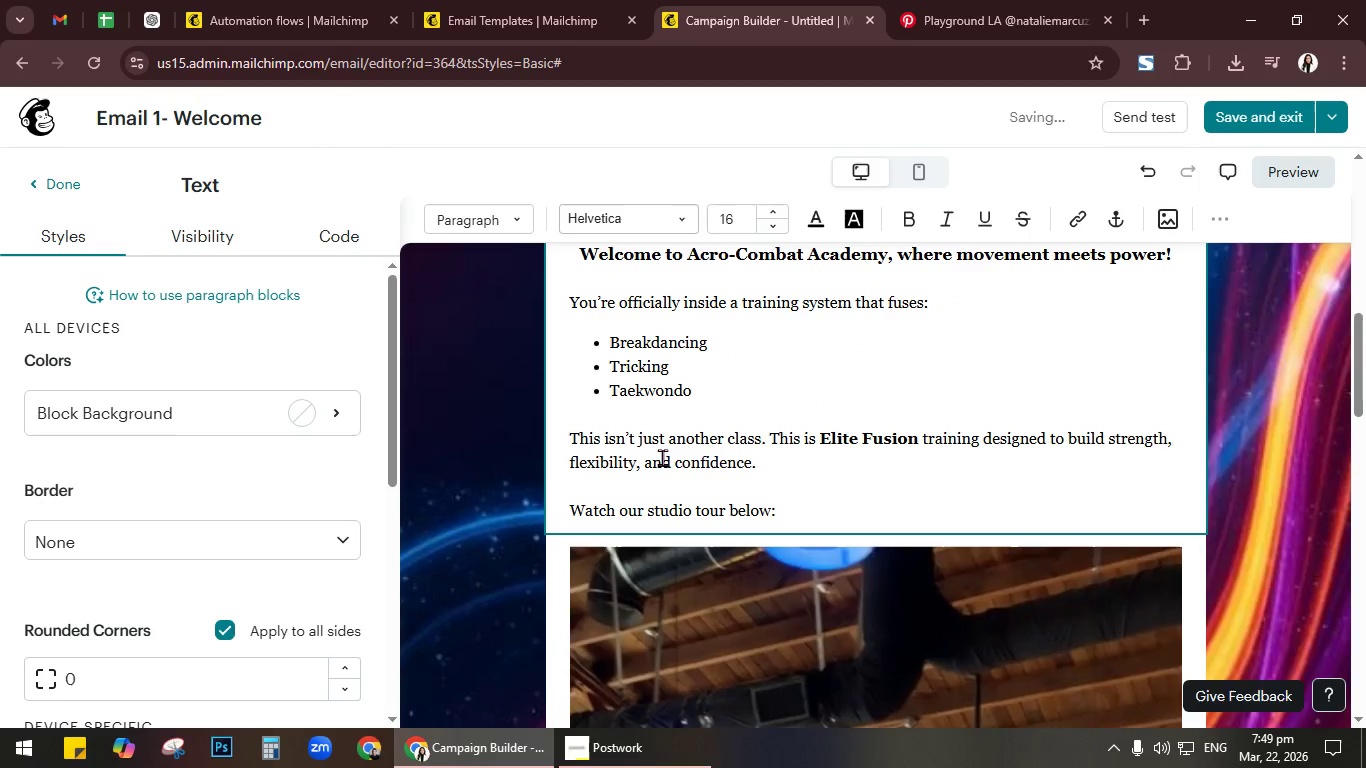 
left_click([662, 457])
 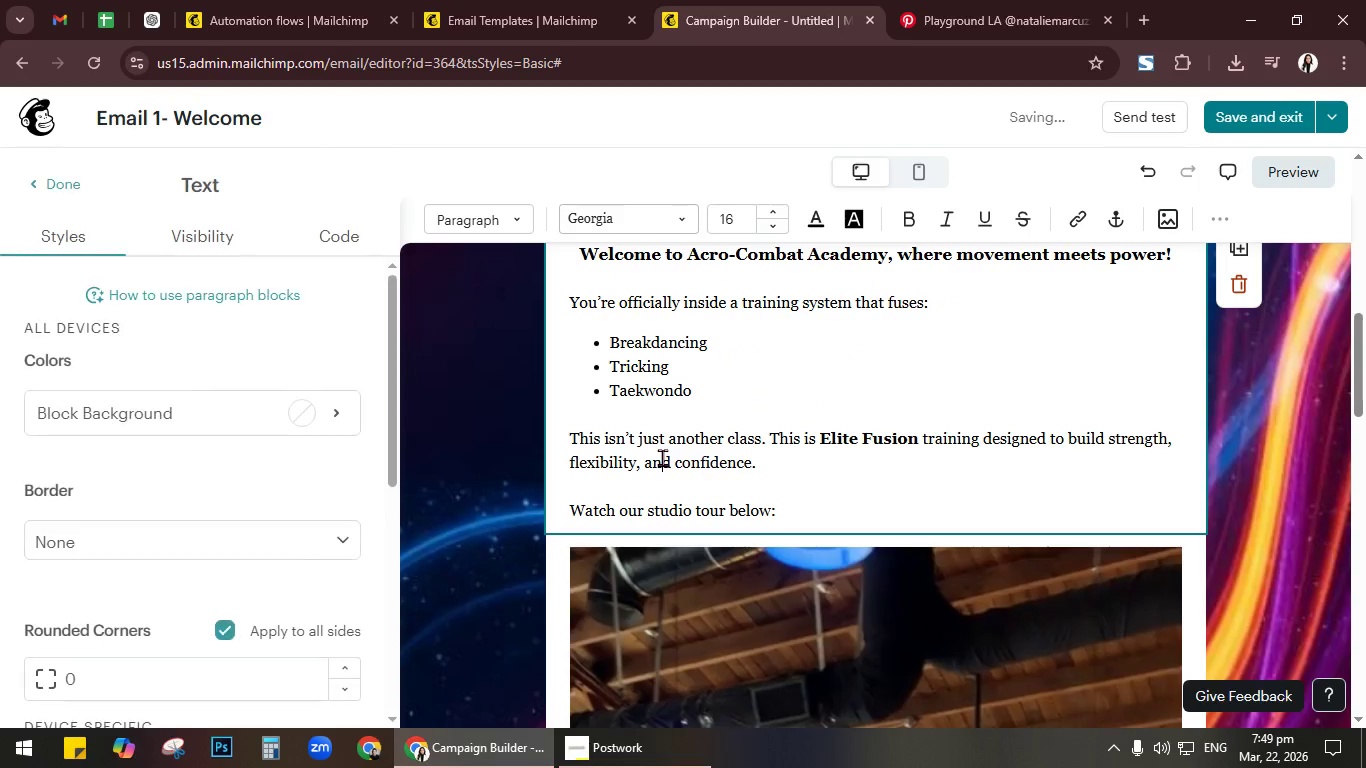 
scroll: coordinate [662, 457], scroll_direction: down, amount: 13.0
 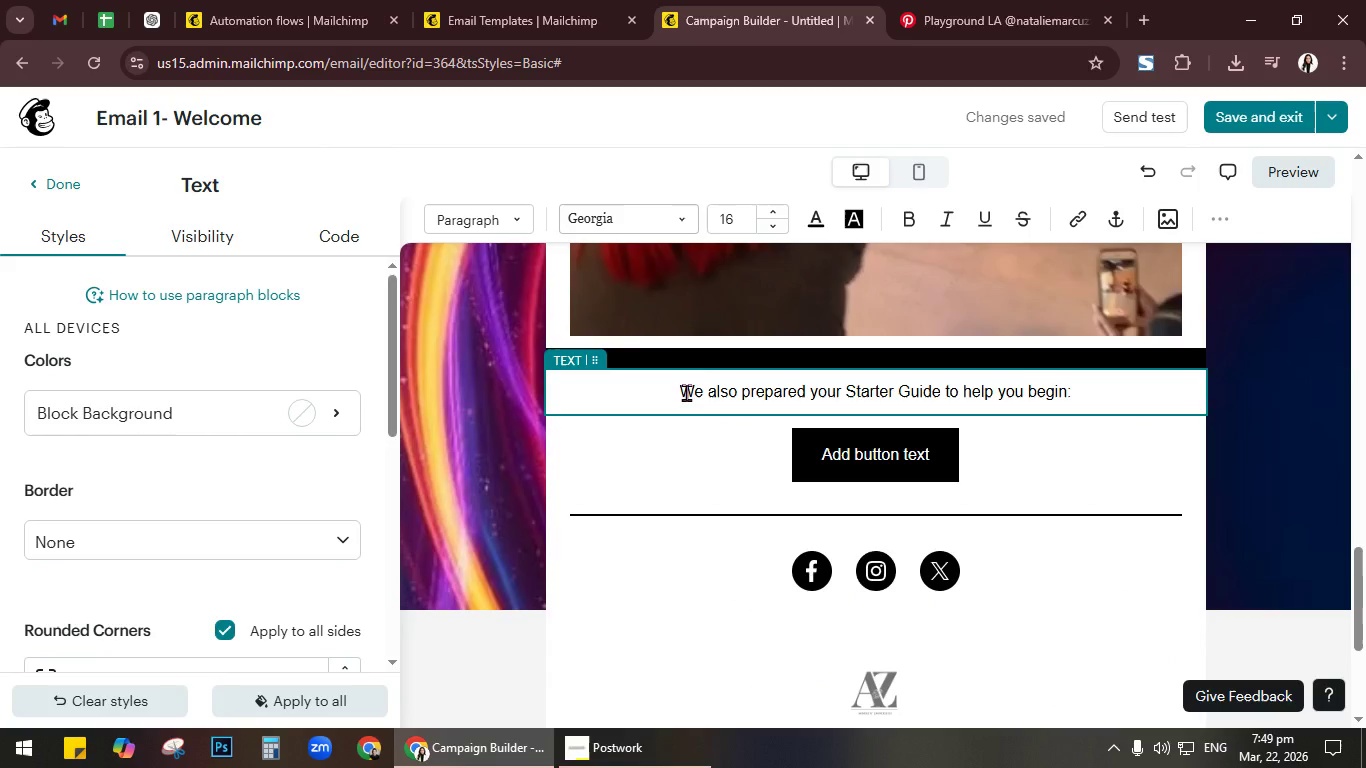 
key(Control+A)
 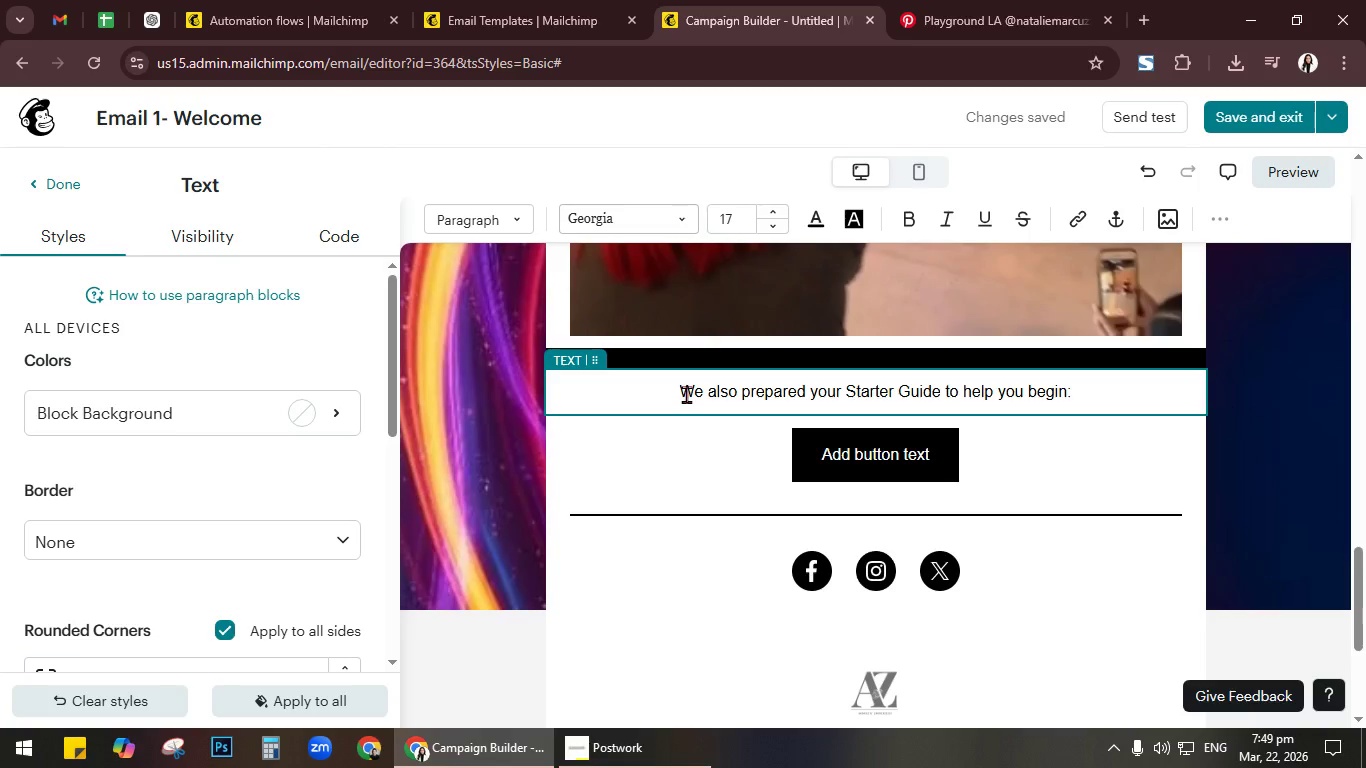 
left_click([702, 392])
 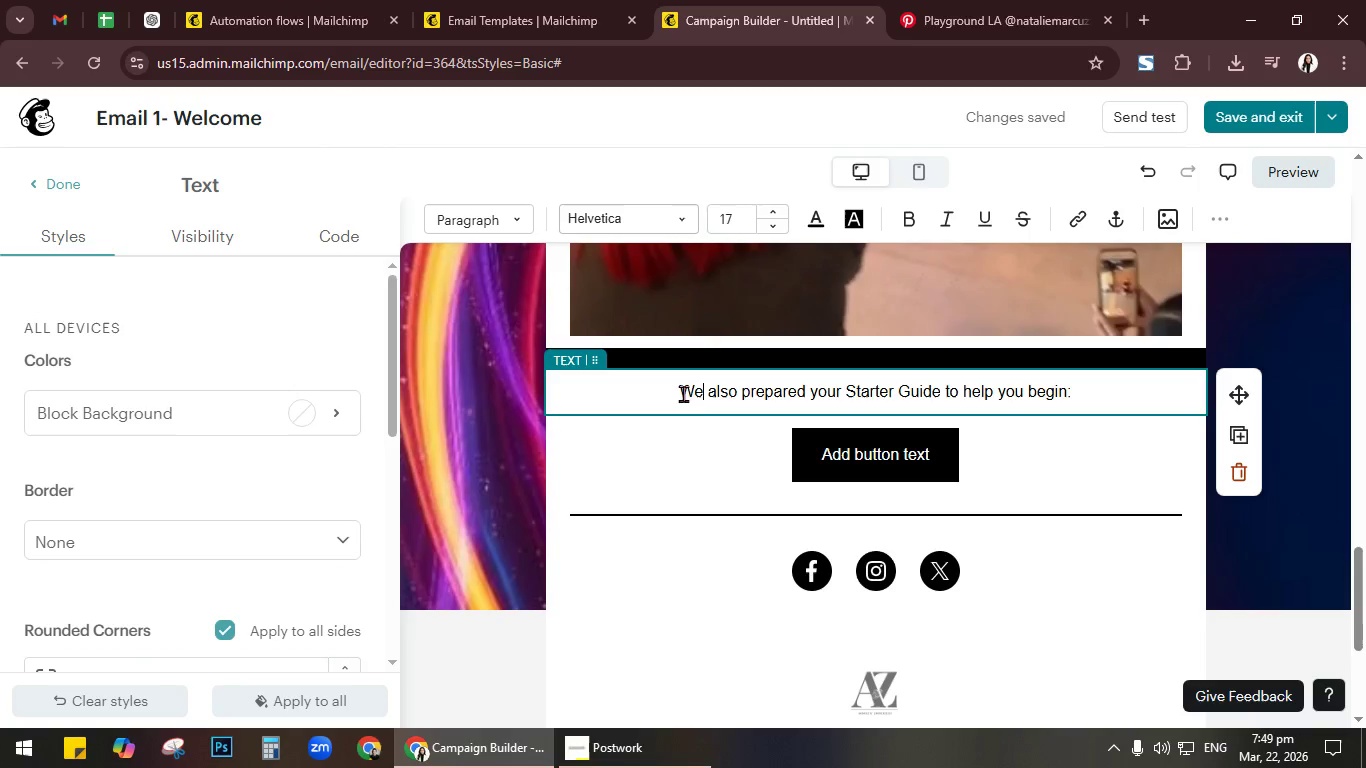 
left_click_drag(start_coordinate=[680, 391], to_coordinate=[1136, 378])
 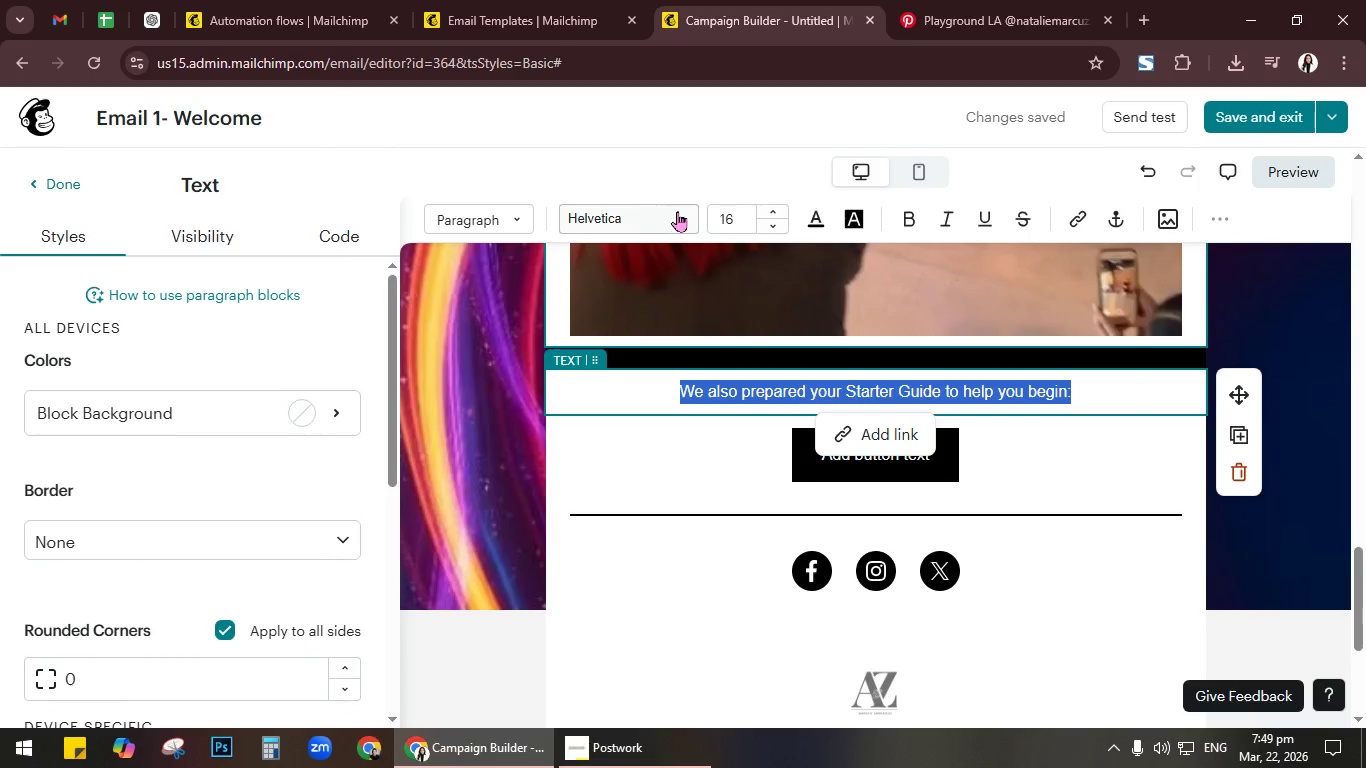 
left_click([677, 211])
 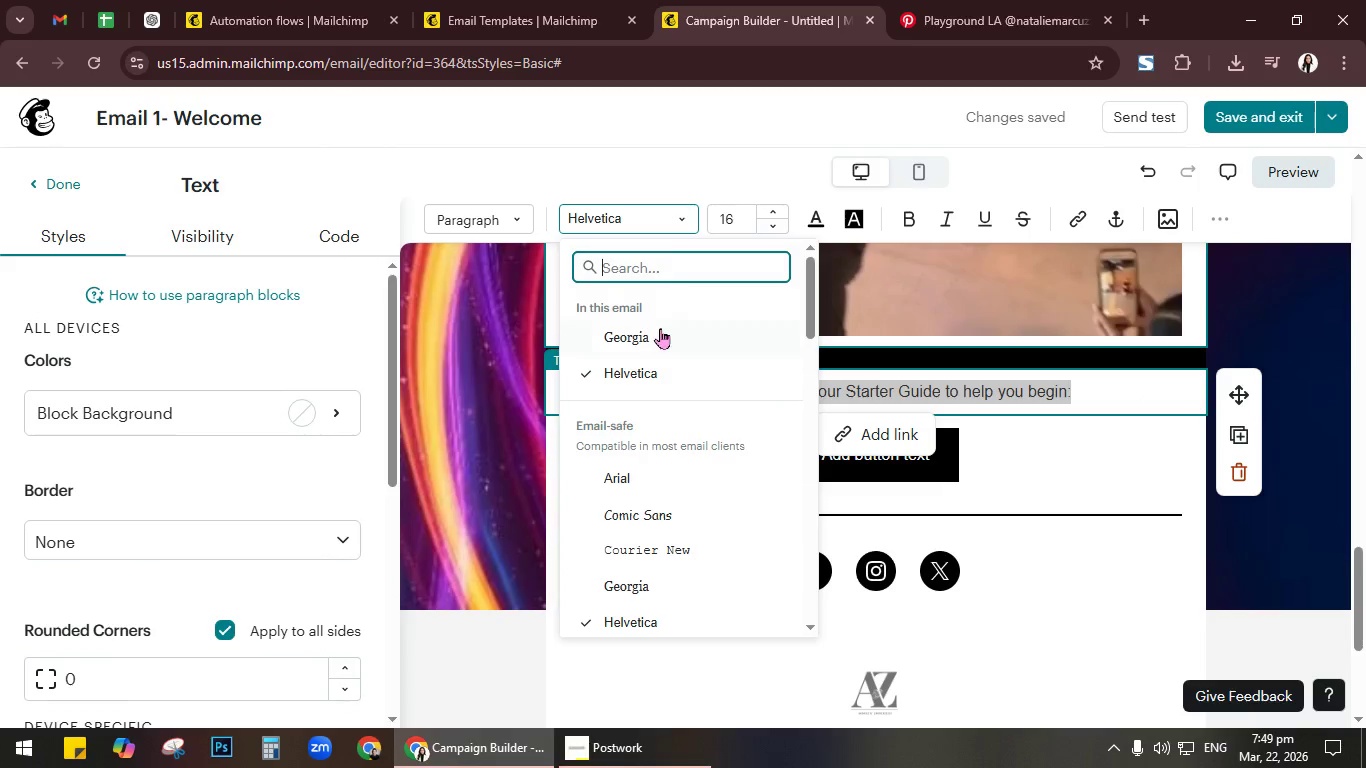 
left_click([660, 329])
 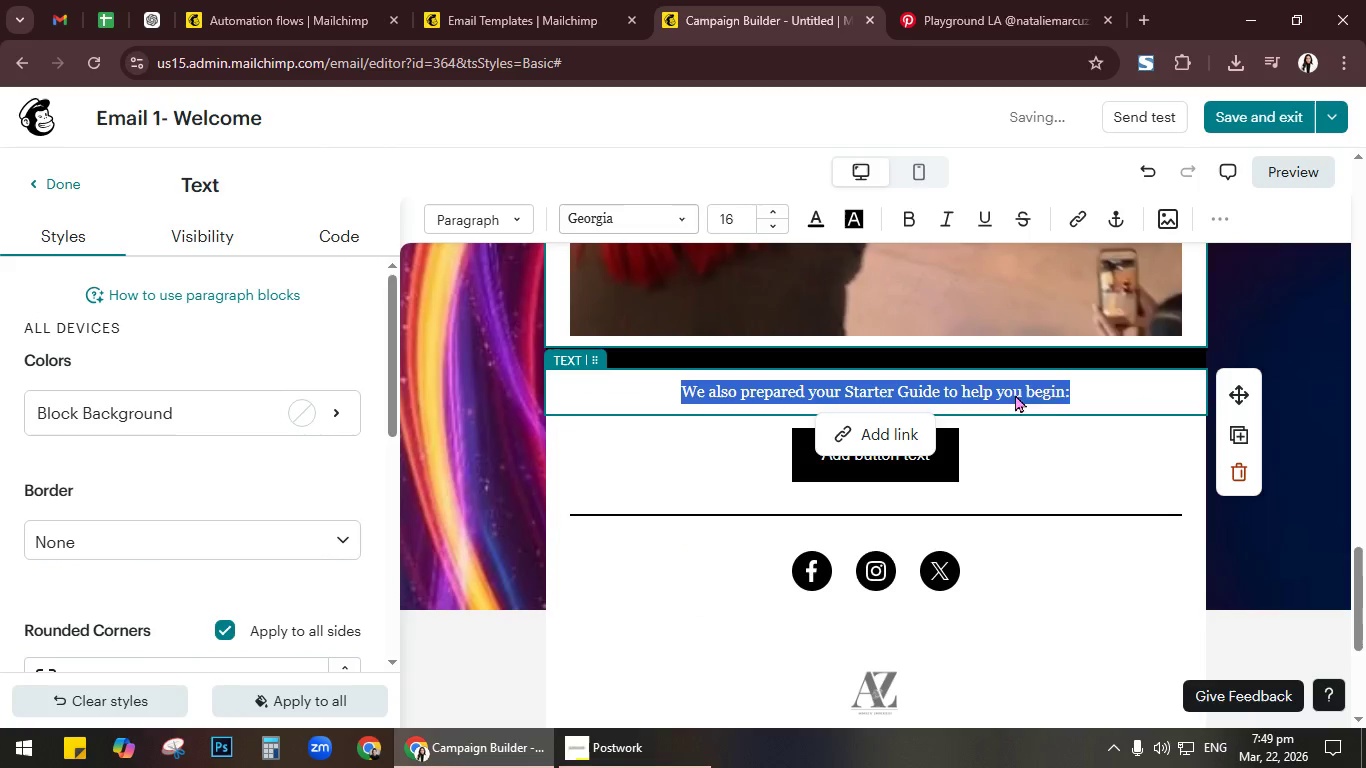 
left_click([1088, 385])
 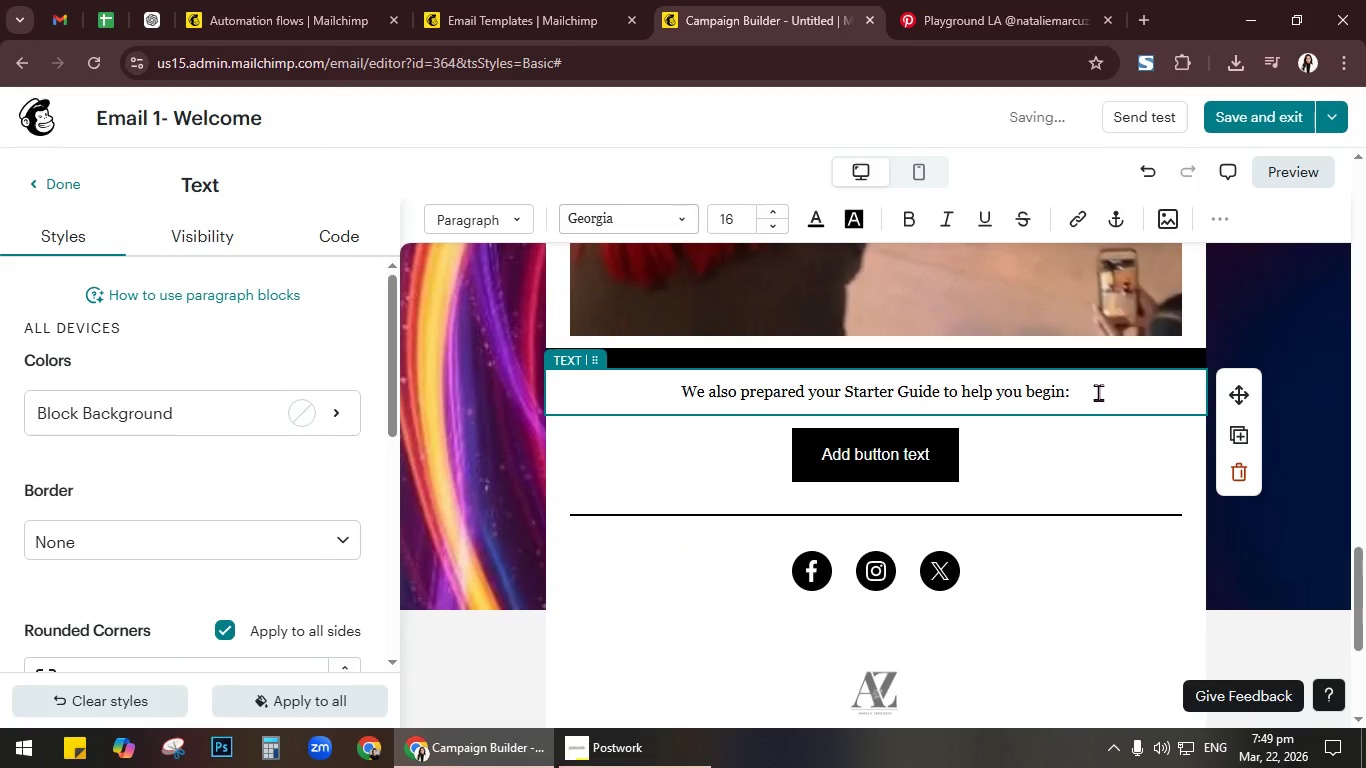 
scroll: coordinate [1098, 392], scroll_direction: up, amount: 7.0
 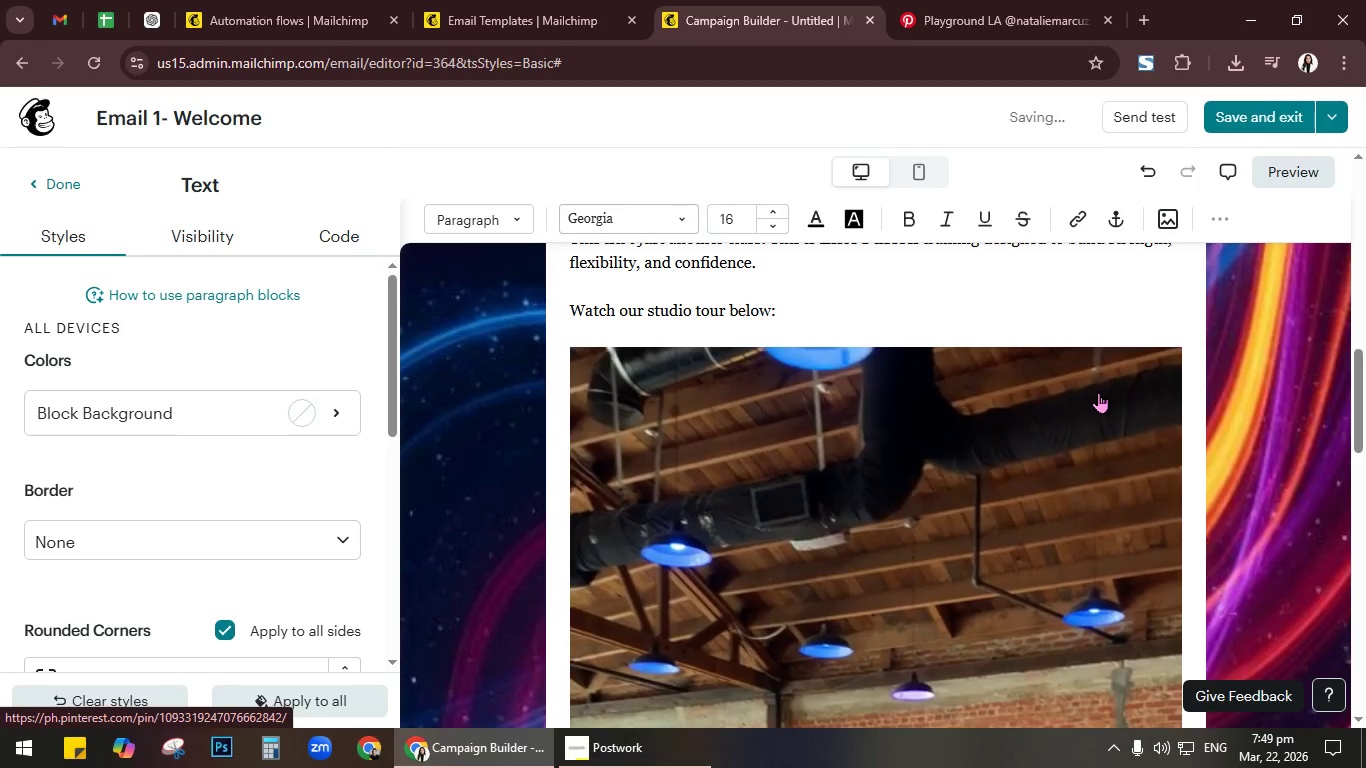 
scroll: coordinate [1089, 392], scroll_direction: down, amount: 1.0
 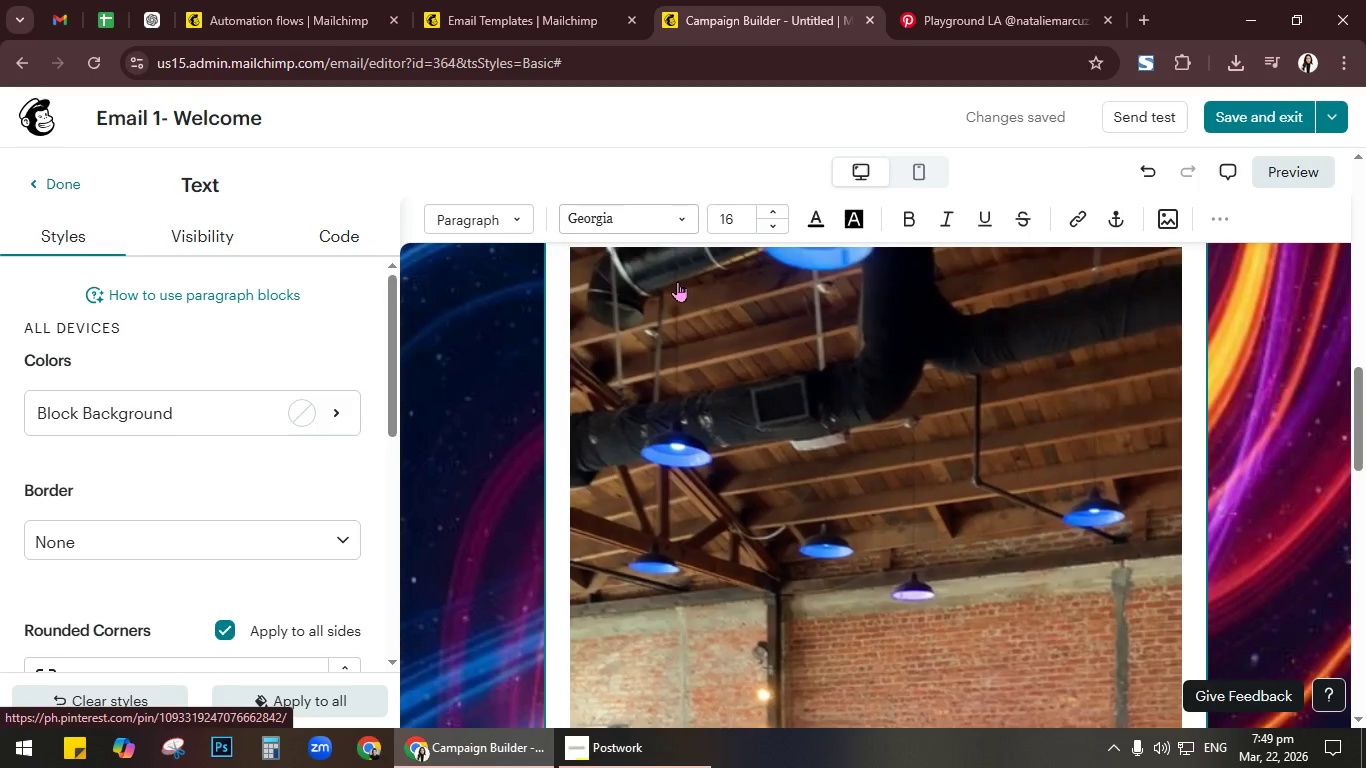 
scroll: coordinate [672, 319], scroll_direction: up, amount: 3.0
 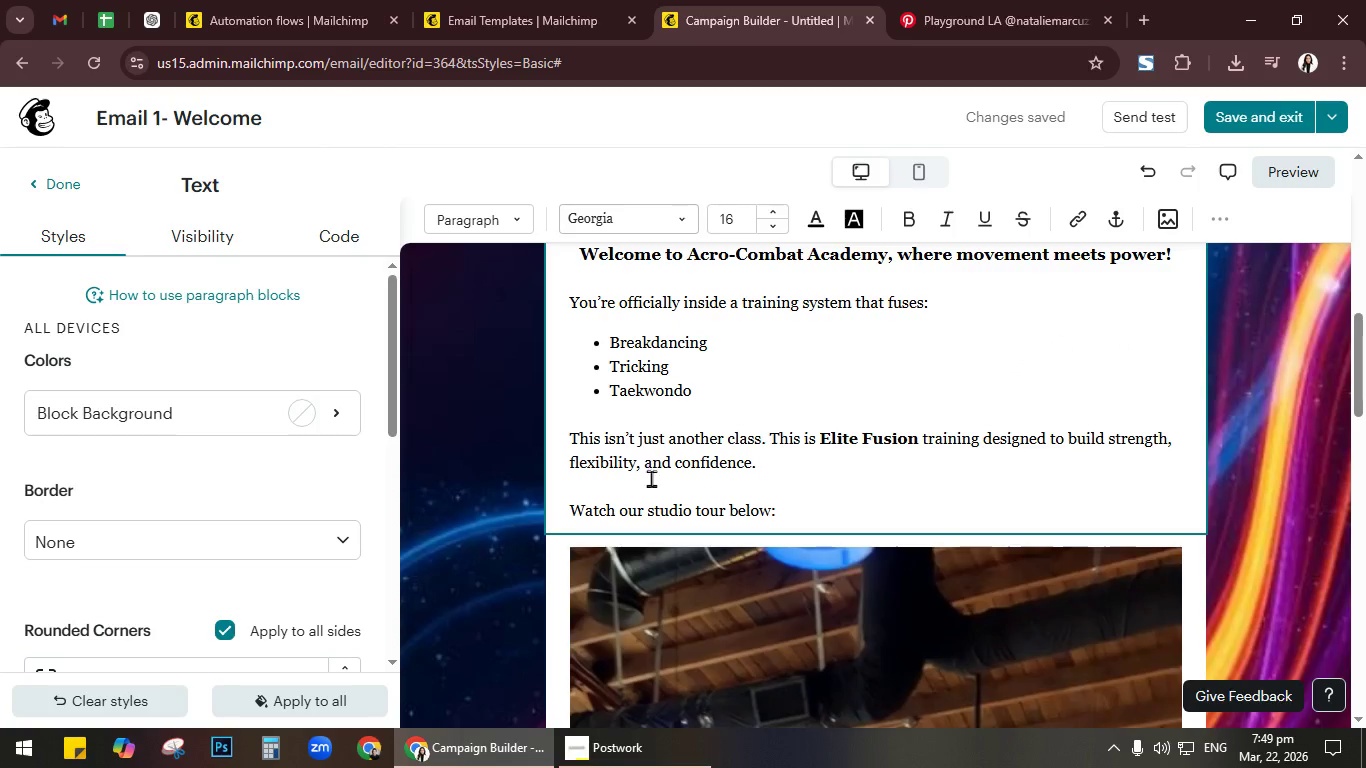 
left_click([656, 462])
 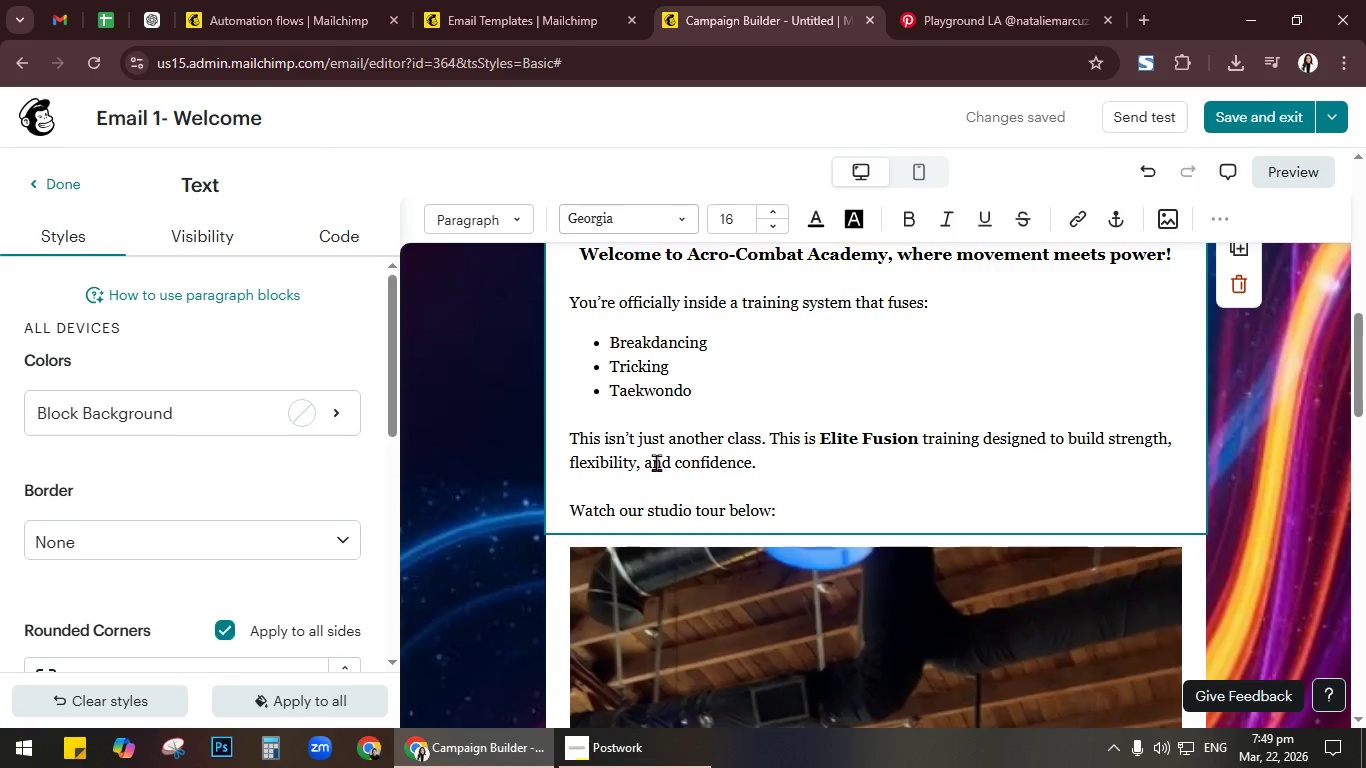 
scroll: coordinate [1004, 475], scroll_direction: down, amount: 13.0
 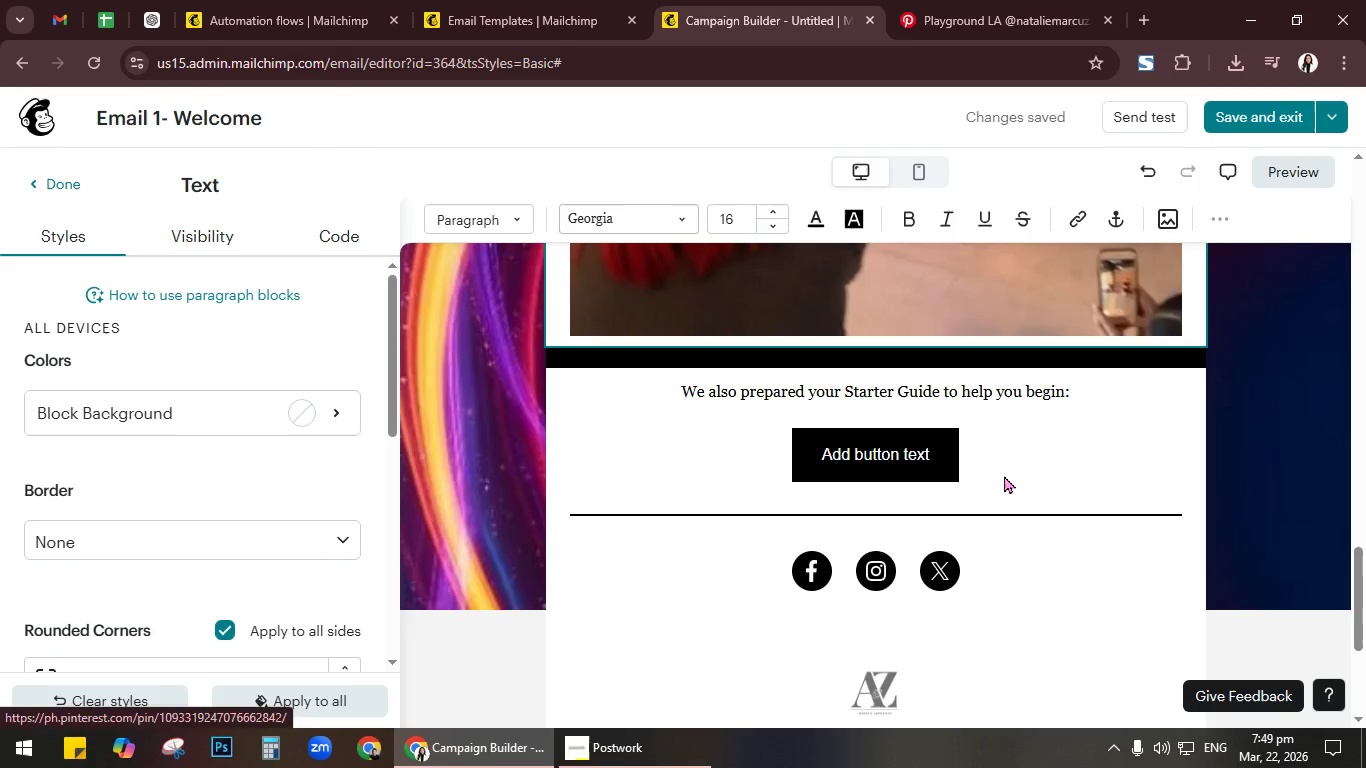 
left_click([928, 345])
 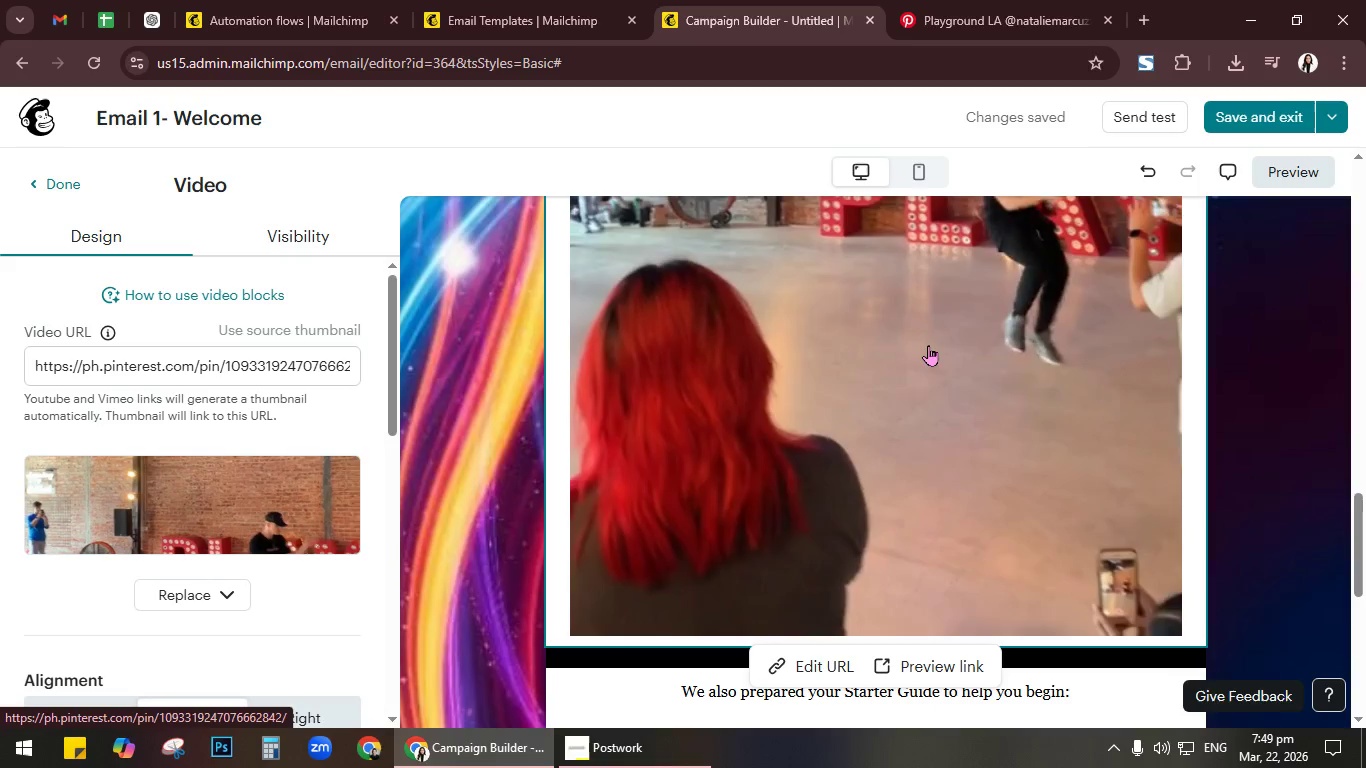 
scroll: coordinate [1004, 475], scroll_direction: up, amount: 3.0
 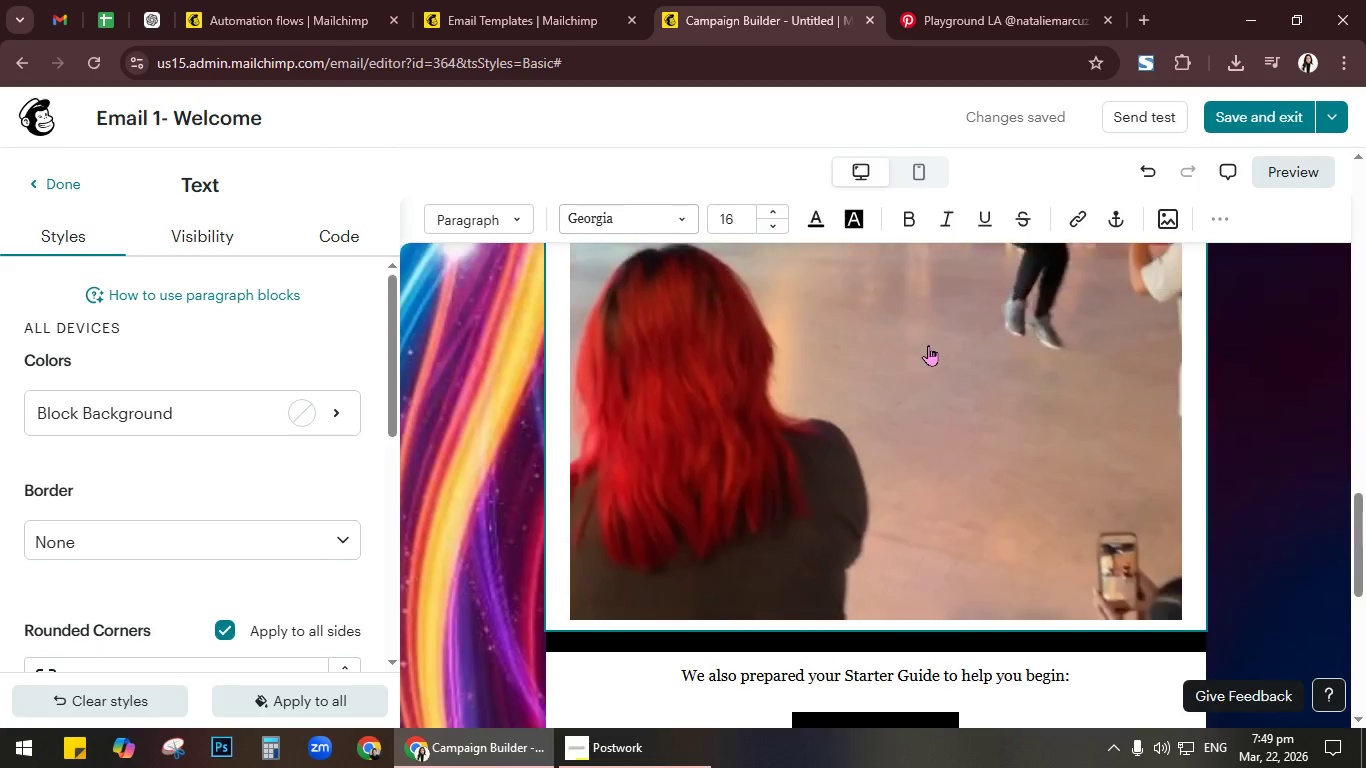 
scroll: coordinate [1002, 441], scroll_direction: down, amount: 5.0
 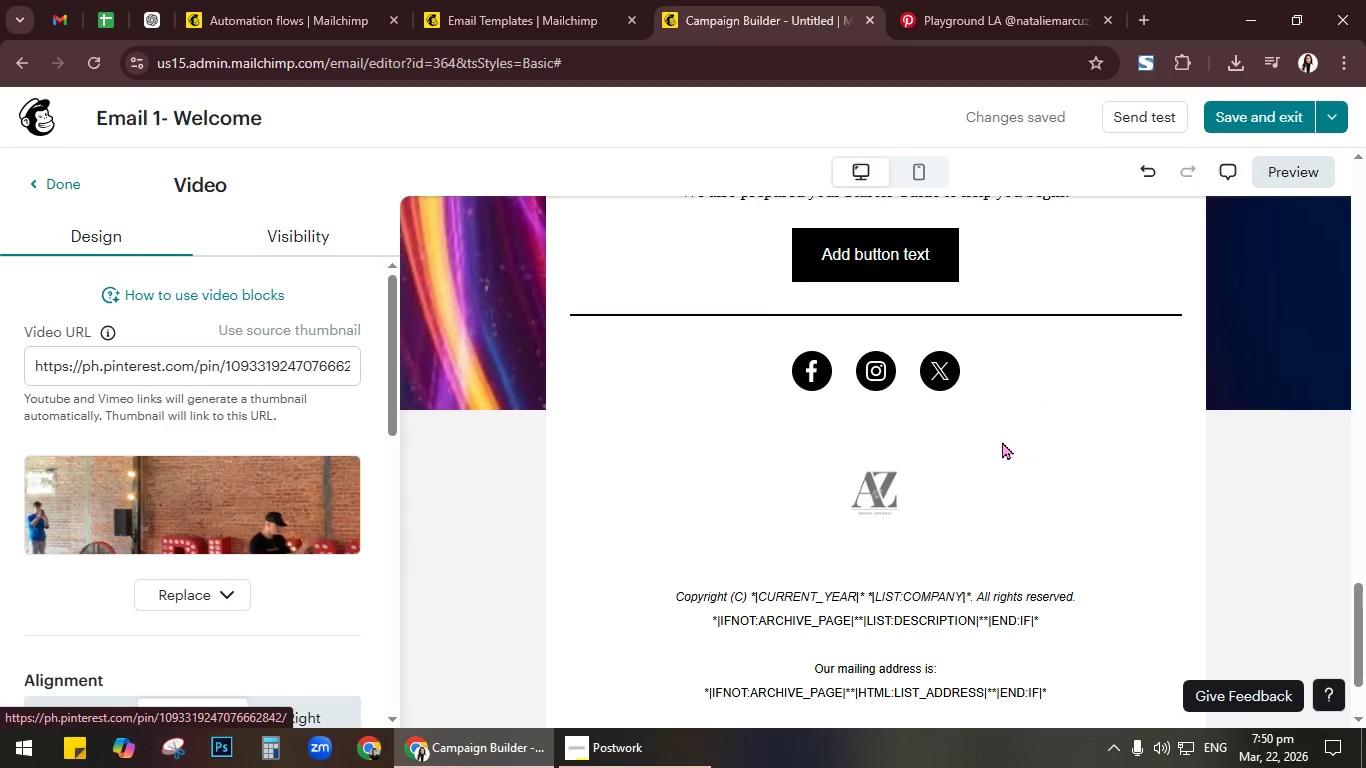 
scroll: coordinate [971, 422], scroll_direction: up, amount: 2.0
 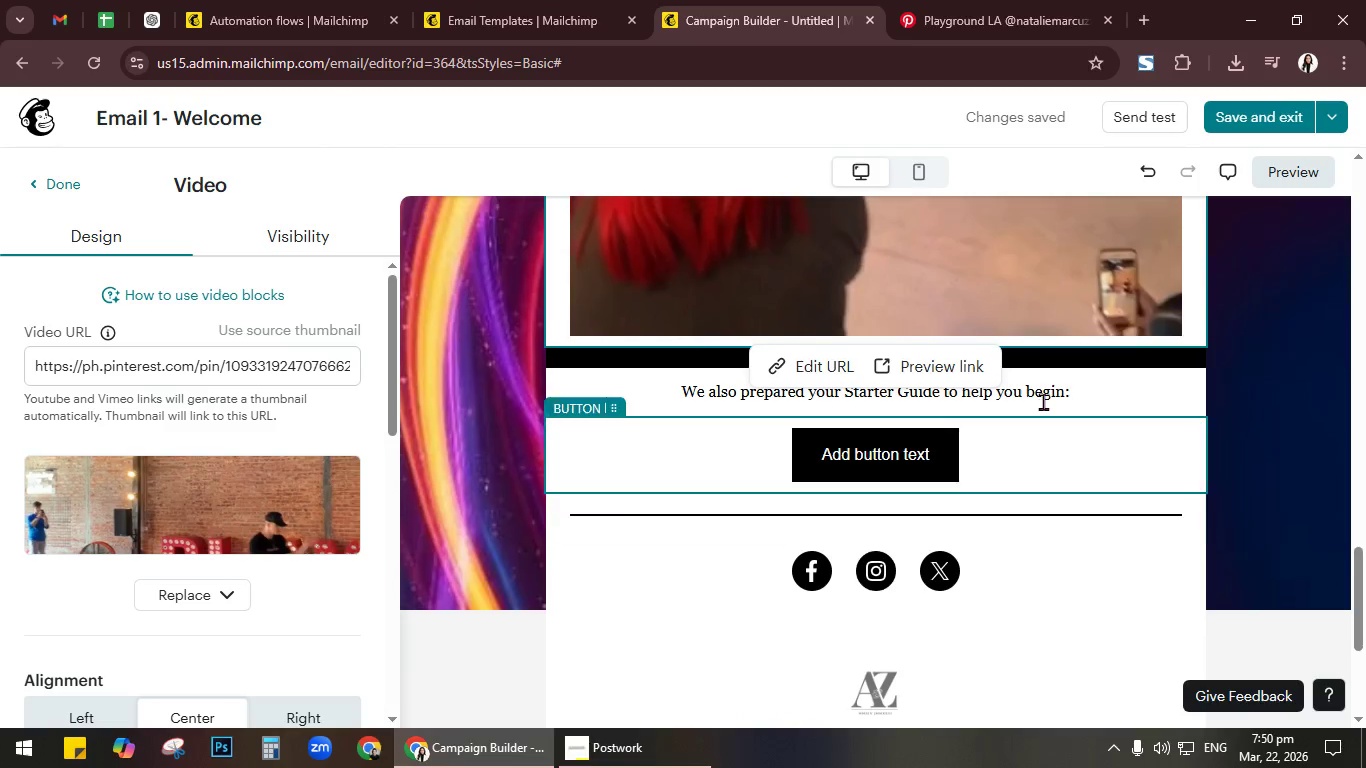 
left_click([1048, 401])
 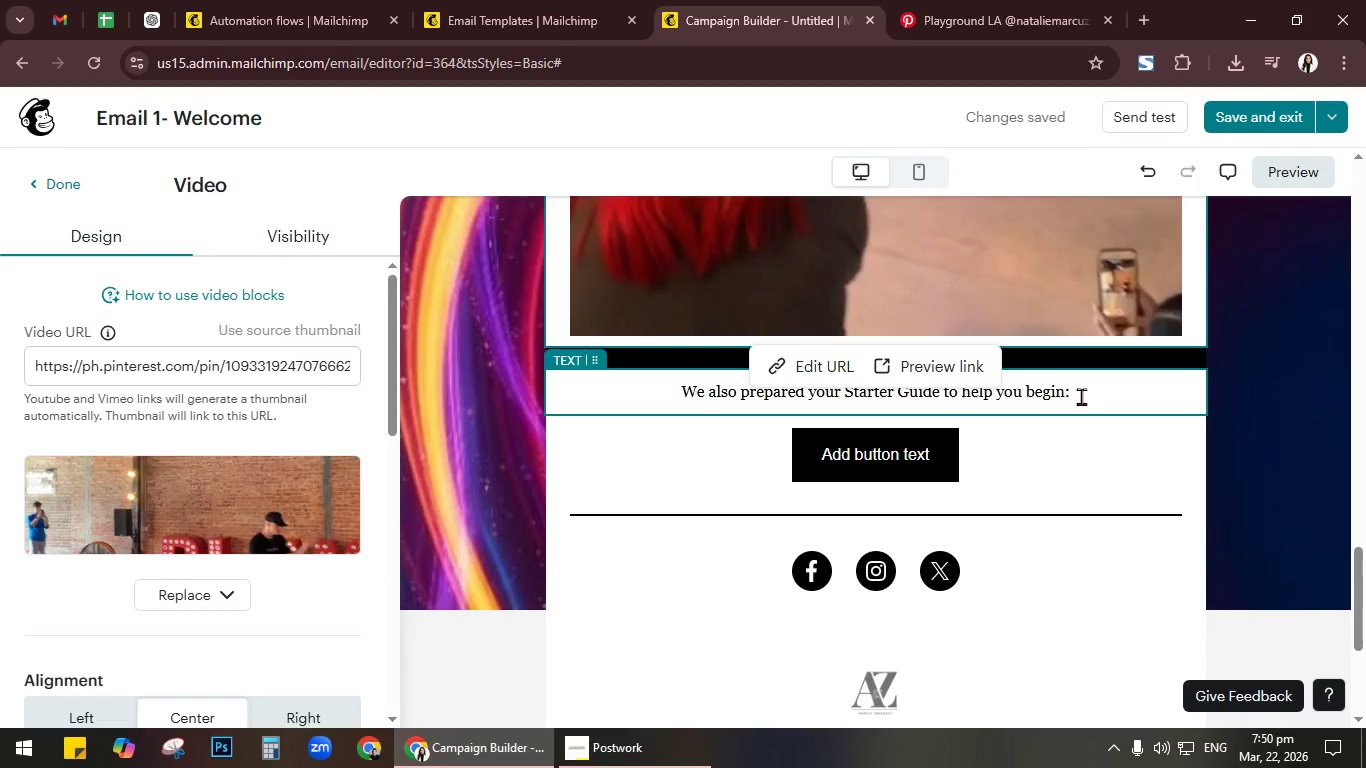 
left_click([1081, 396])
 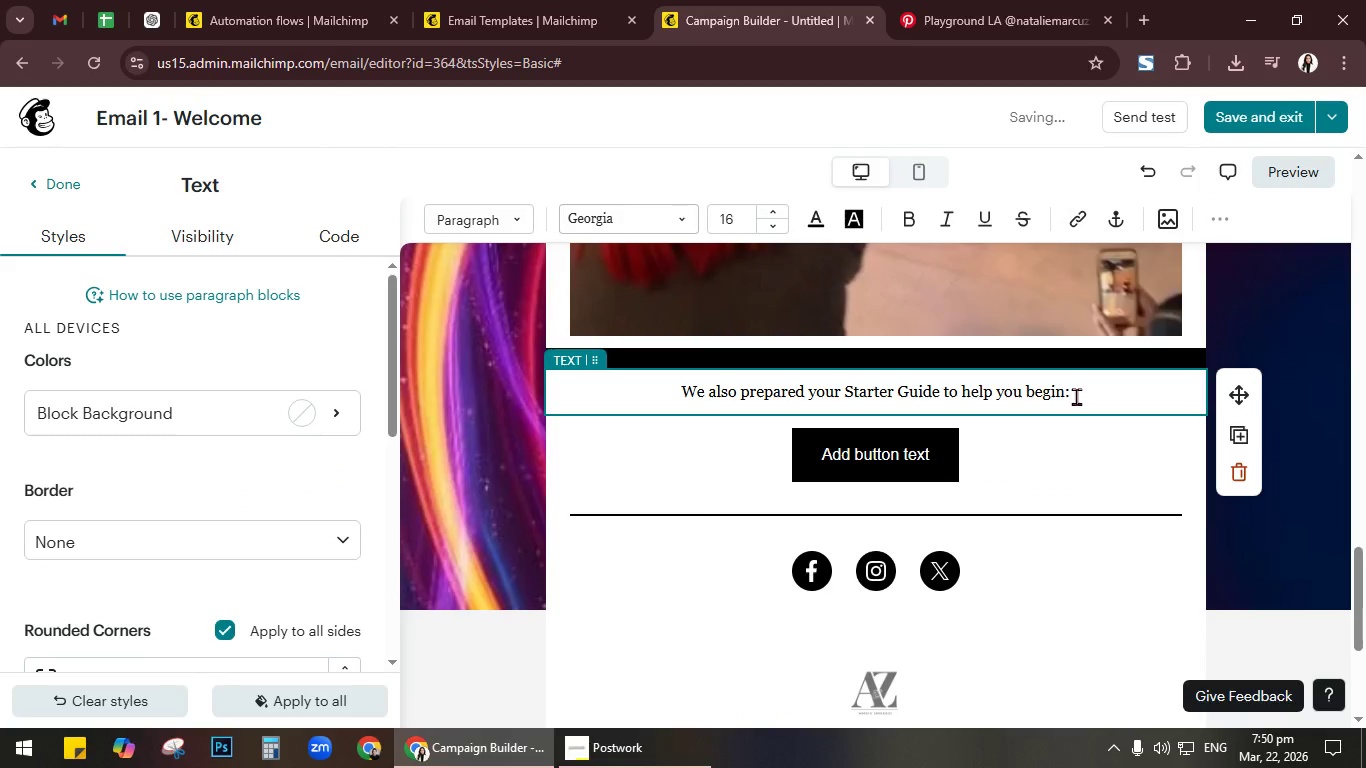 
key(Shift+Enter)
 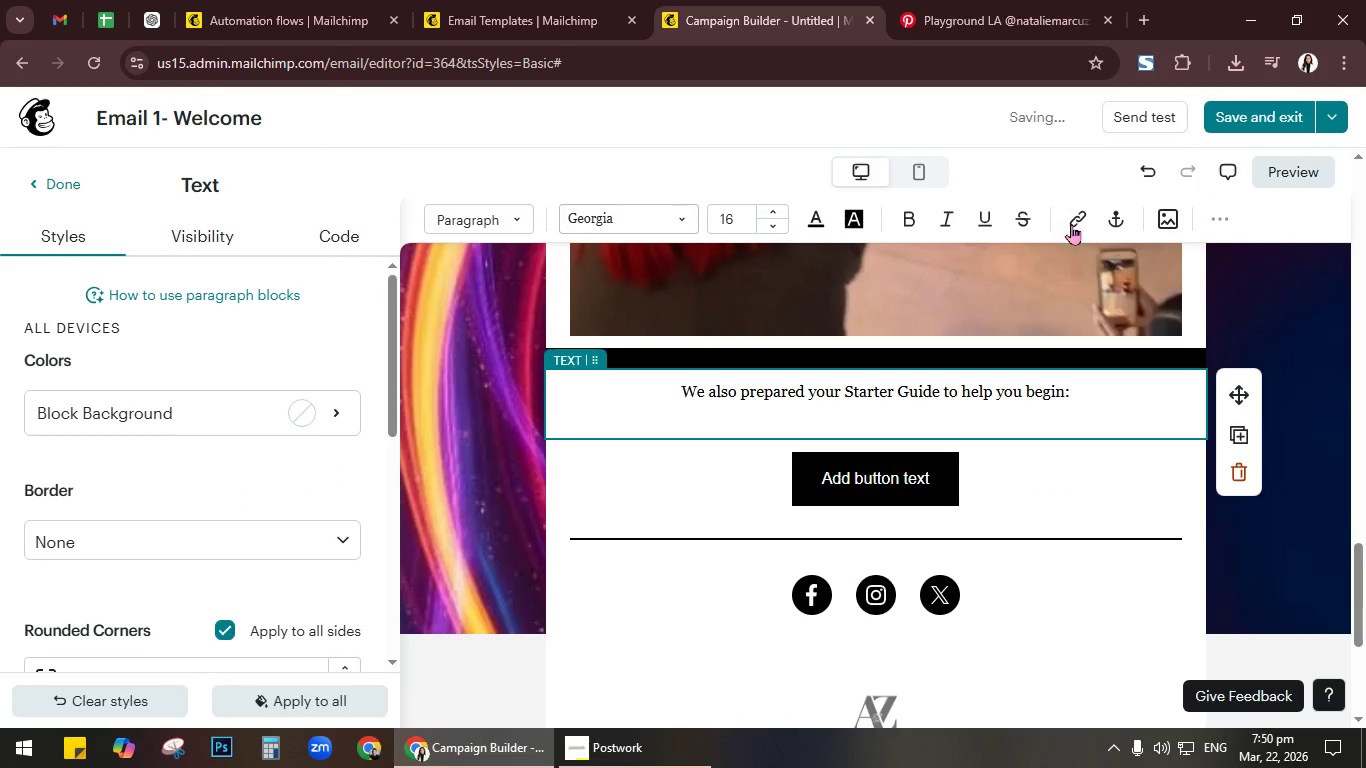 
left_click([1209, 212])
 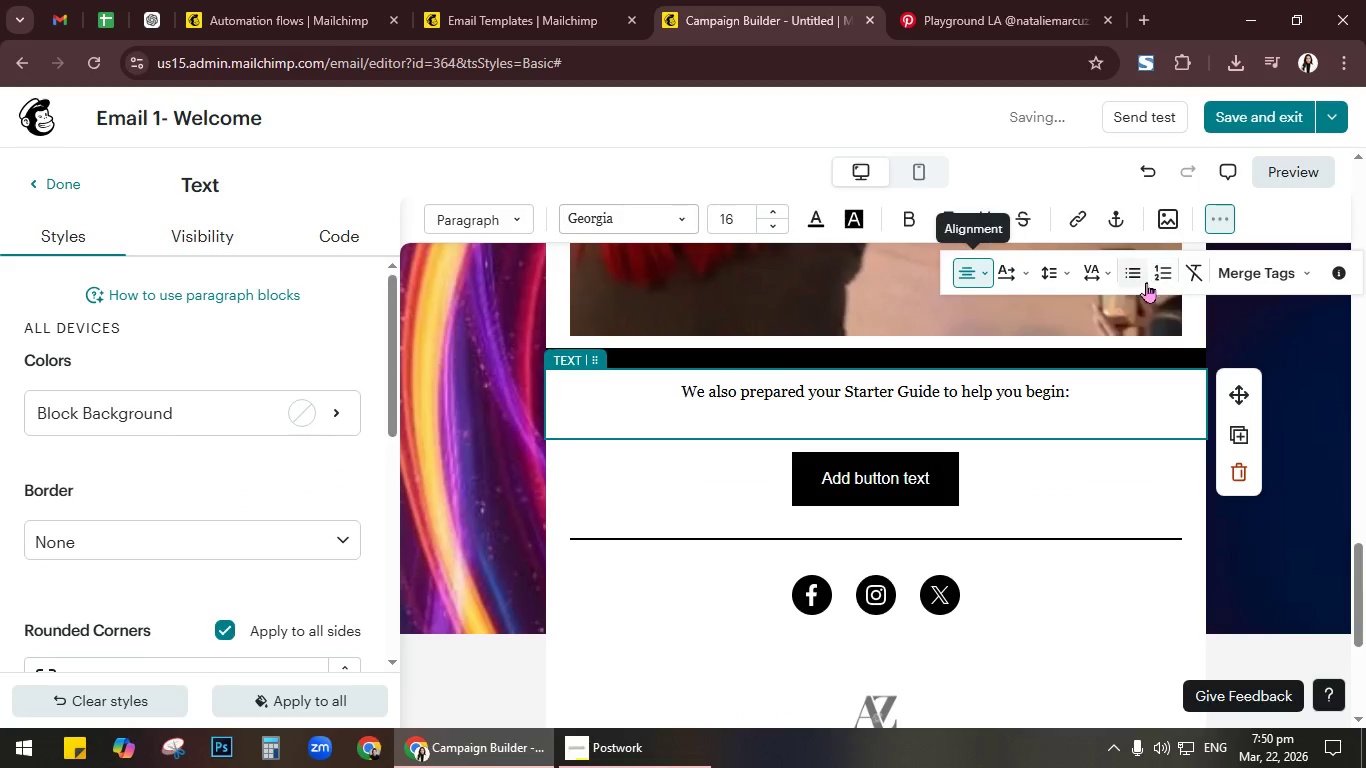 
left_click([1137, 279])
 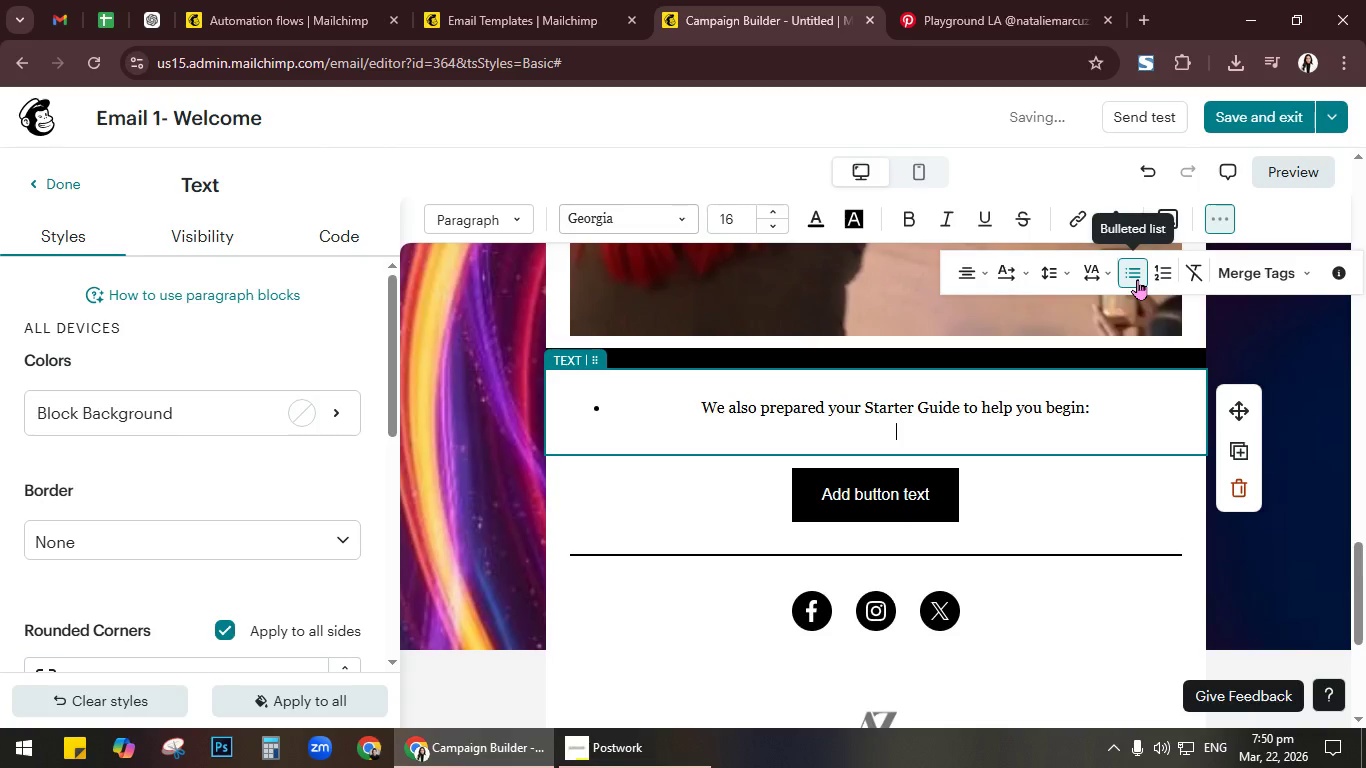 
key(Shift+B)
 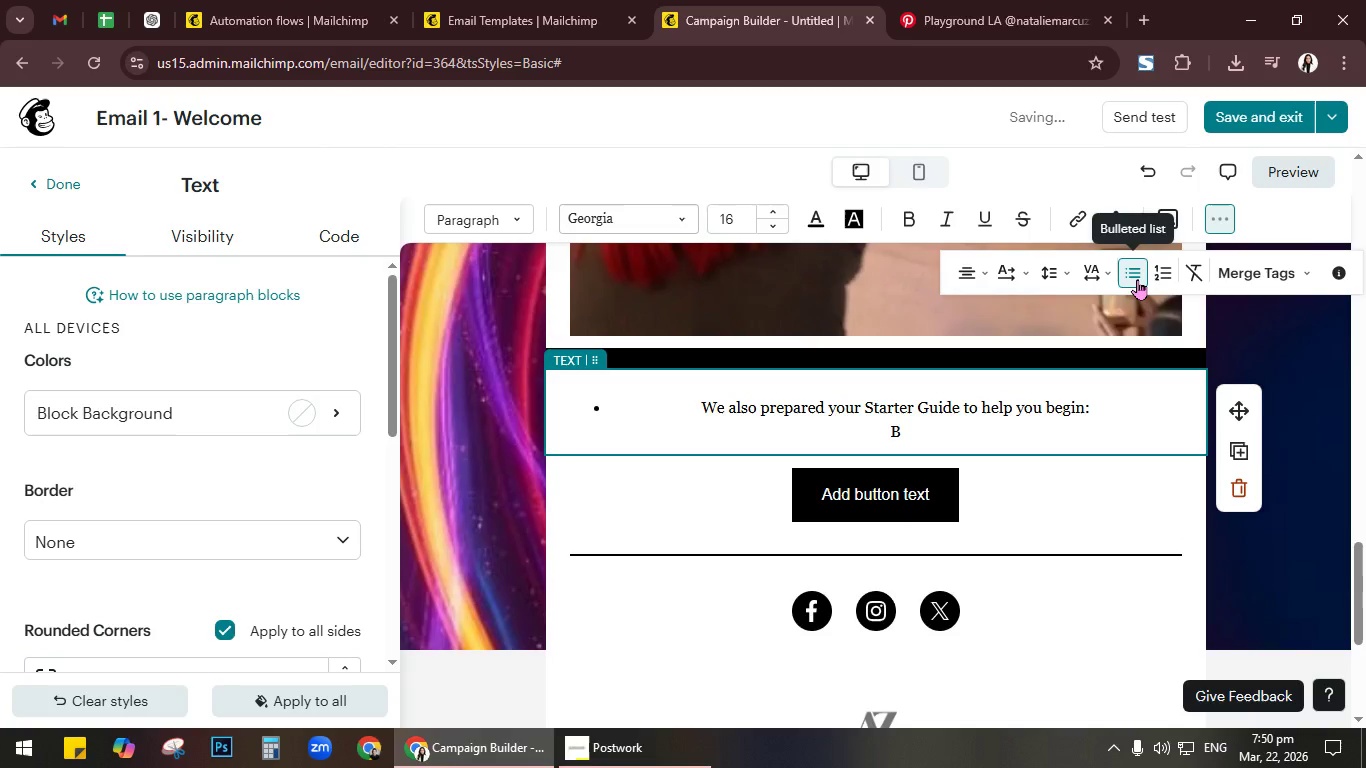 
key(Control+Z)
 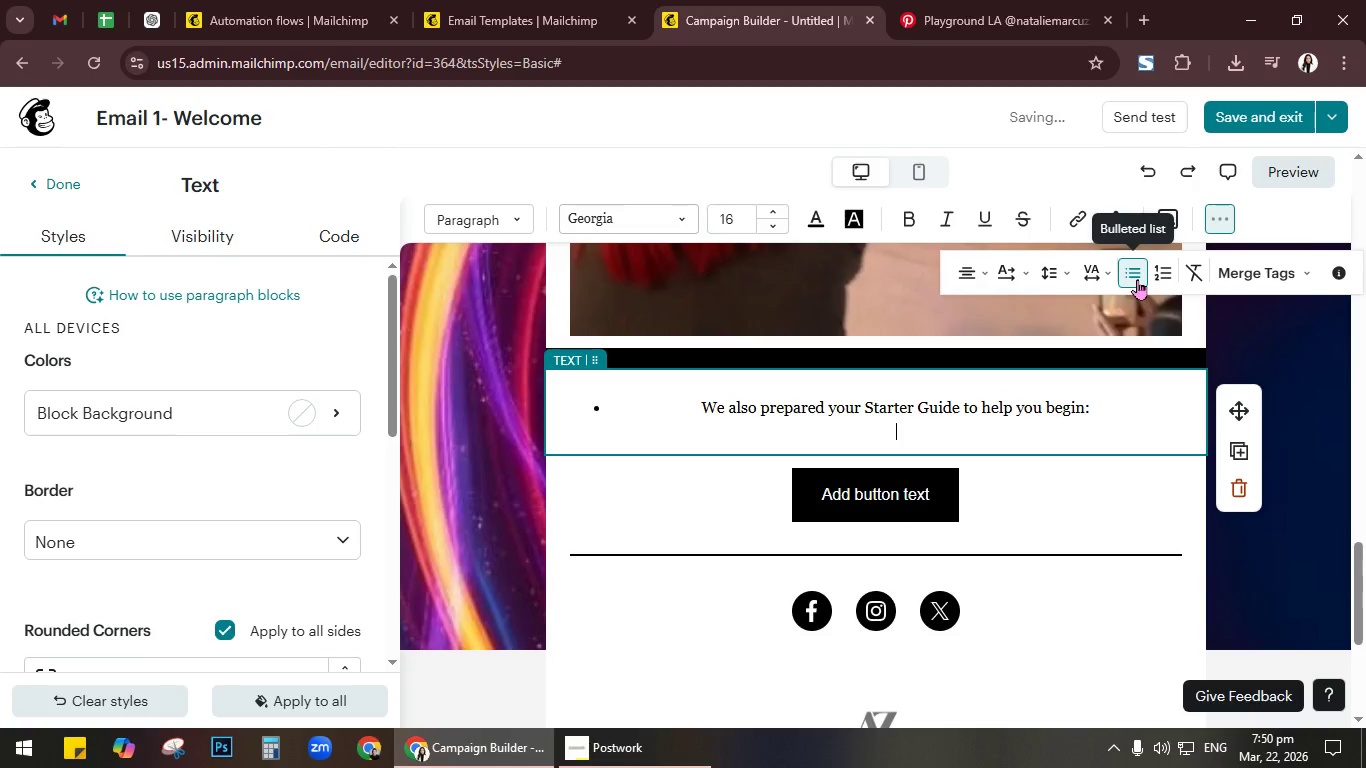 
key(Control+Z)
 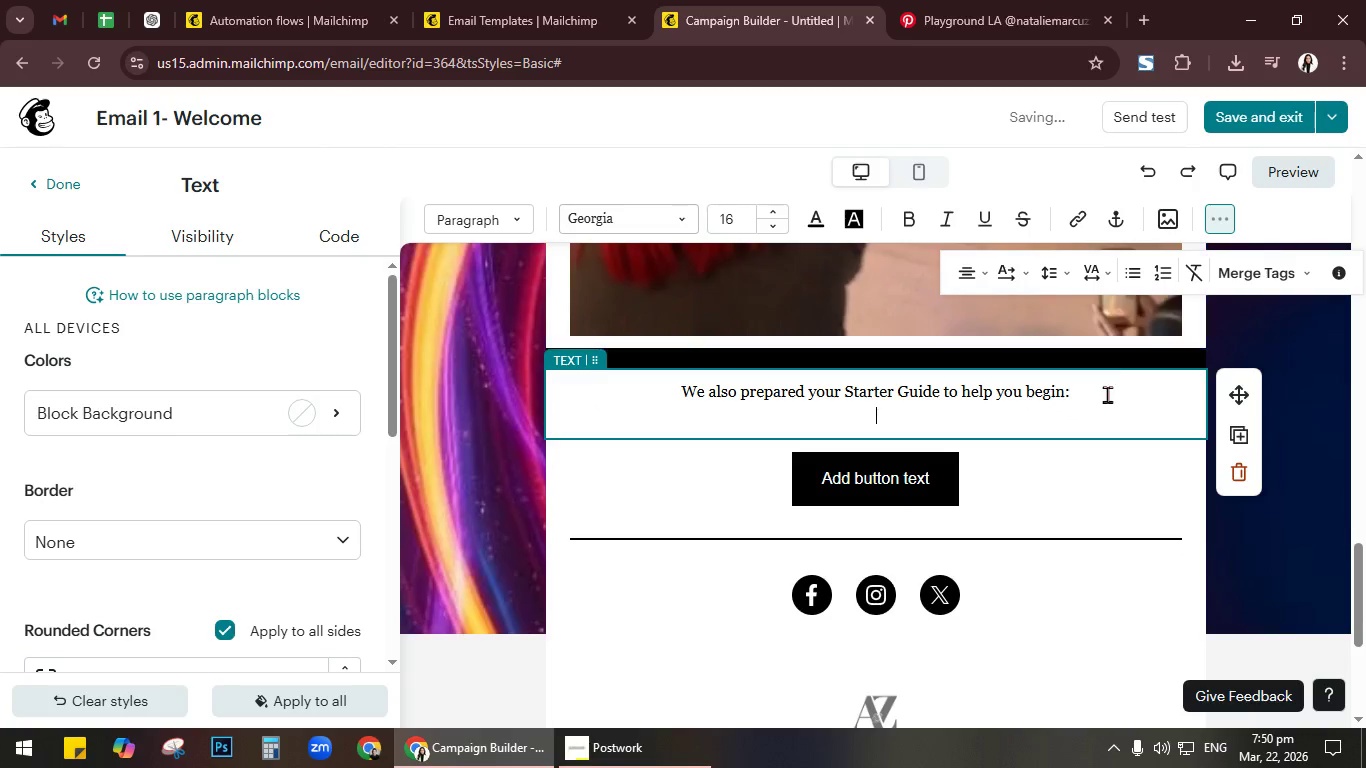 
left_click([1106, 394])
 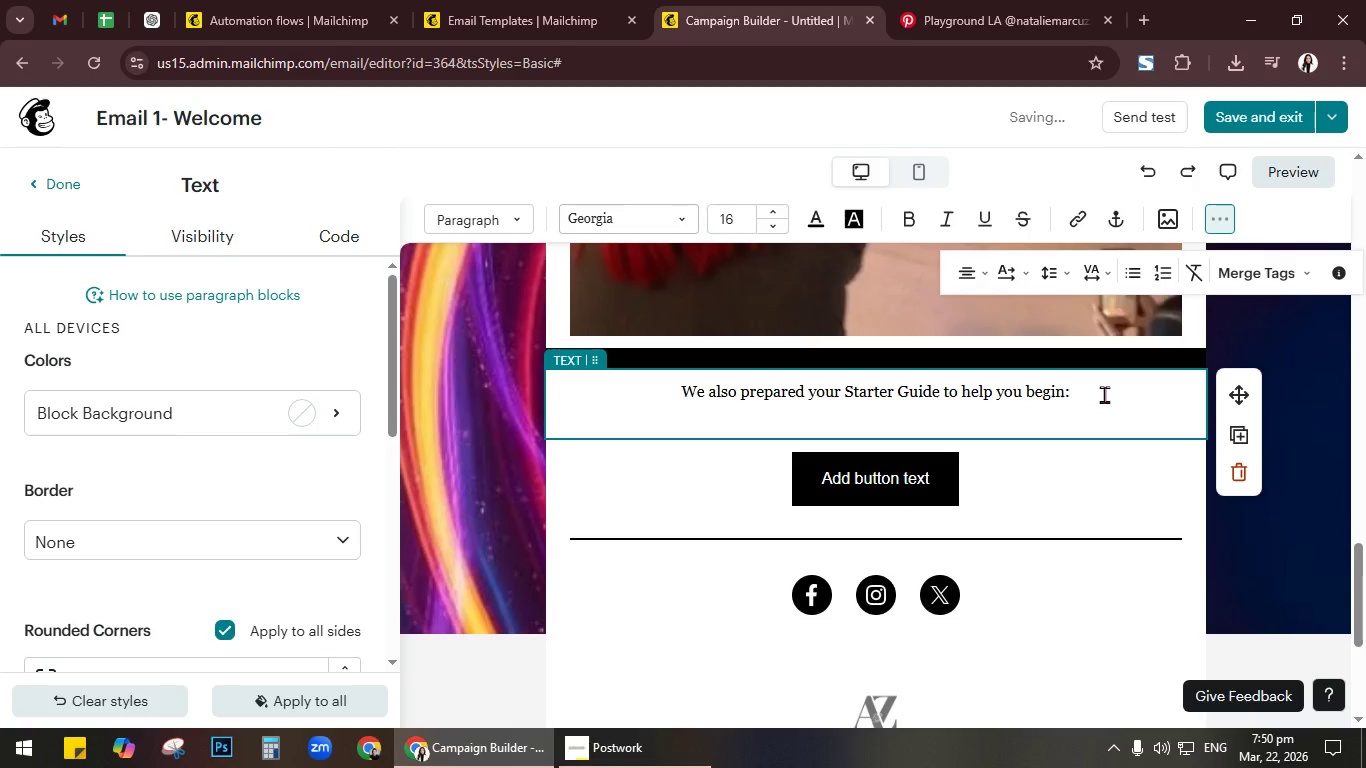 
key(ArrowDown)
 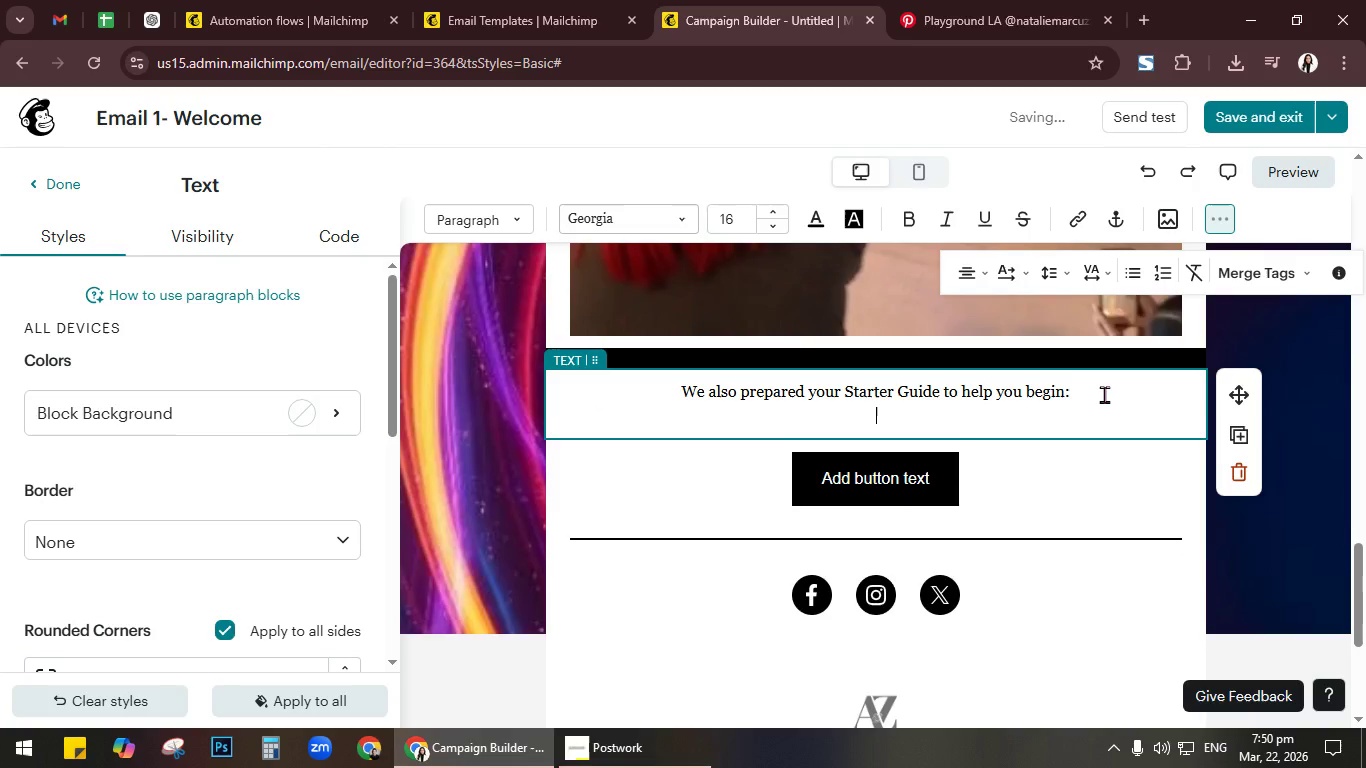 
key(Backspace)
 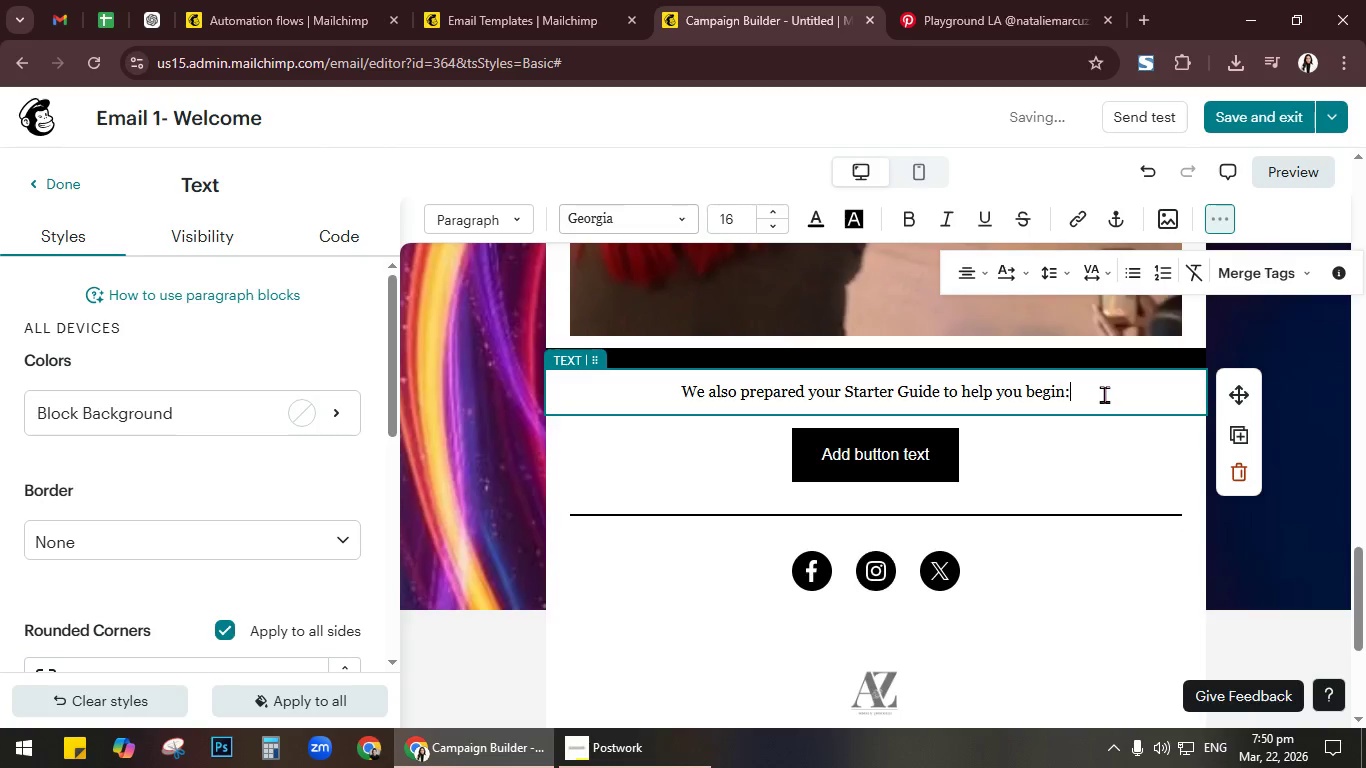 
key(Enter)
 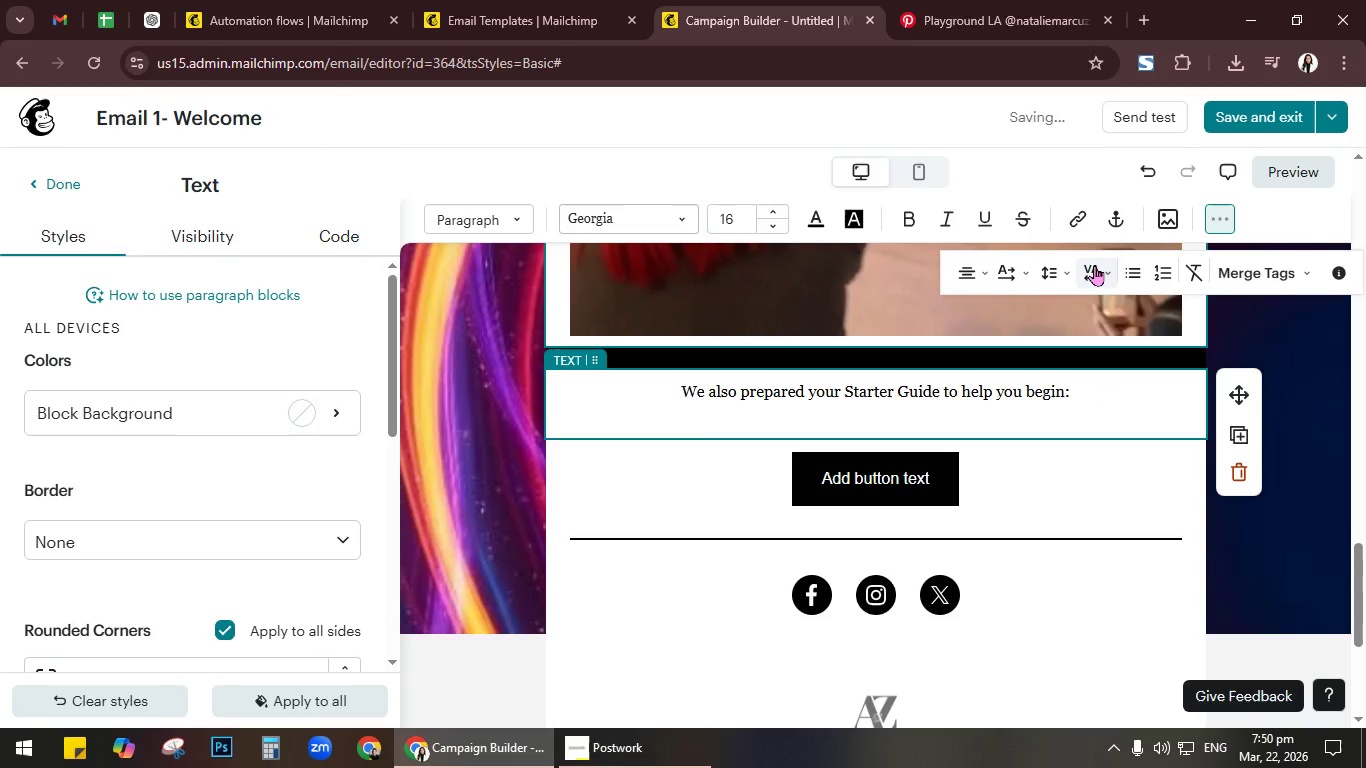 
left_click([1126, 269])
 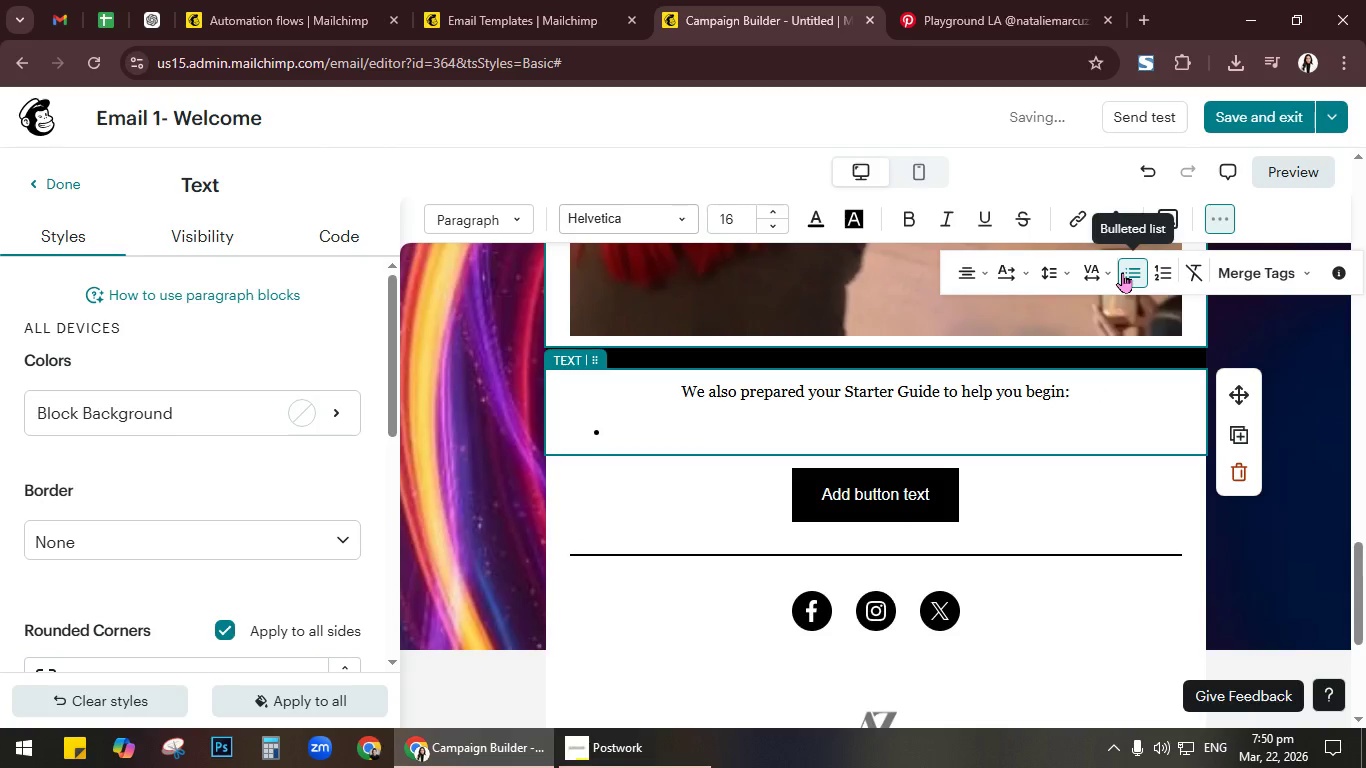 
type(Beginner drills)
 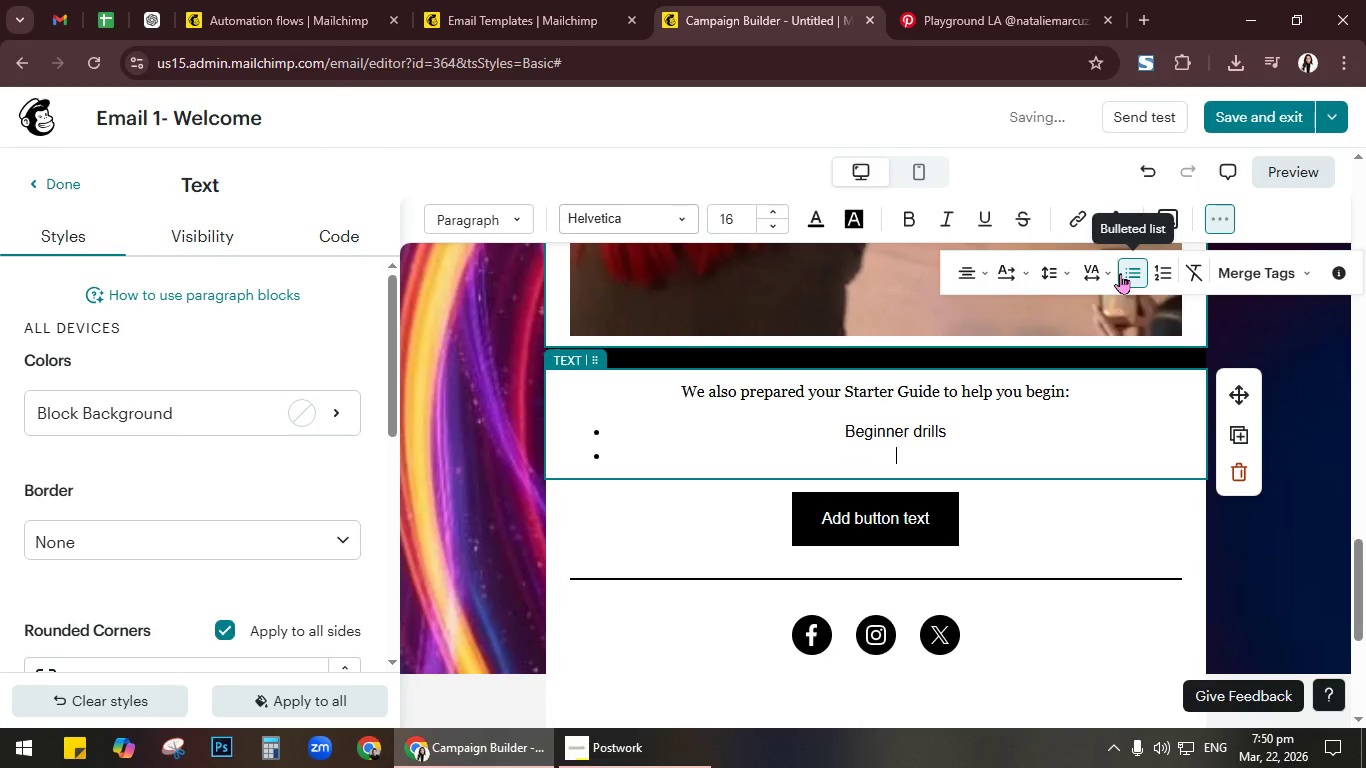 
 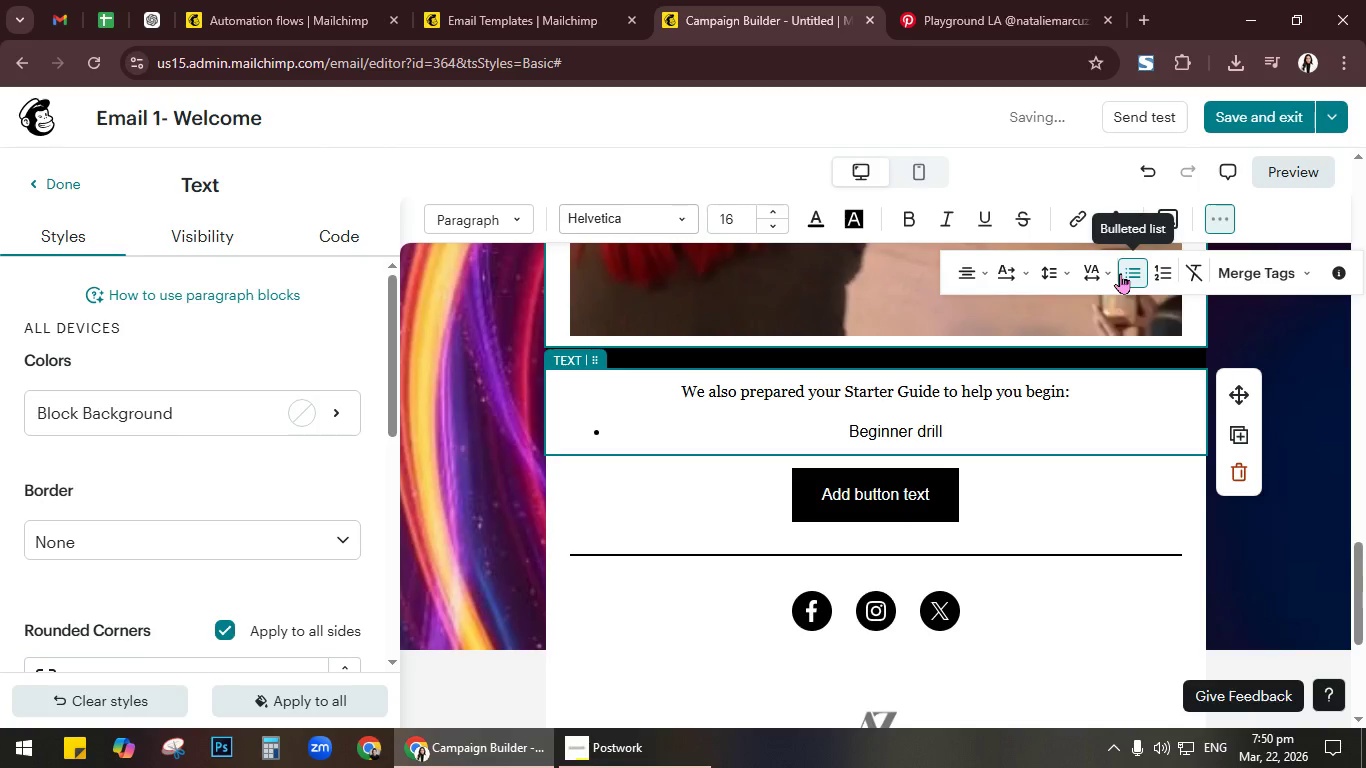 
key(Enter)
 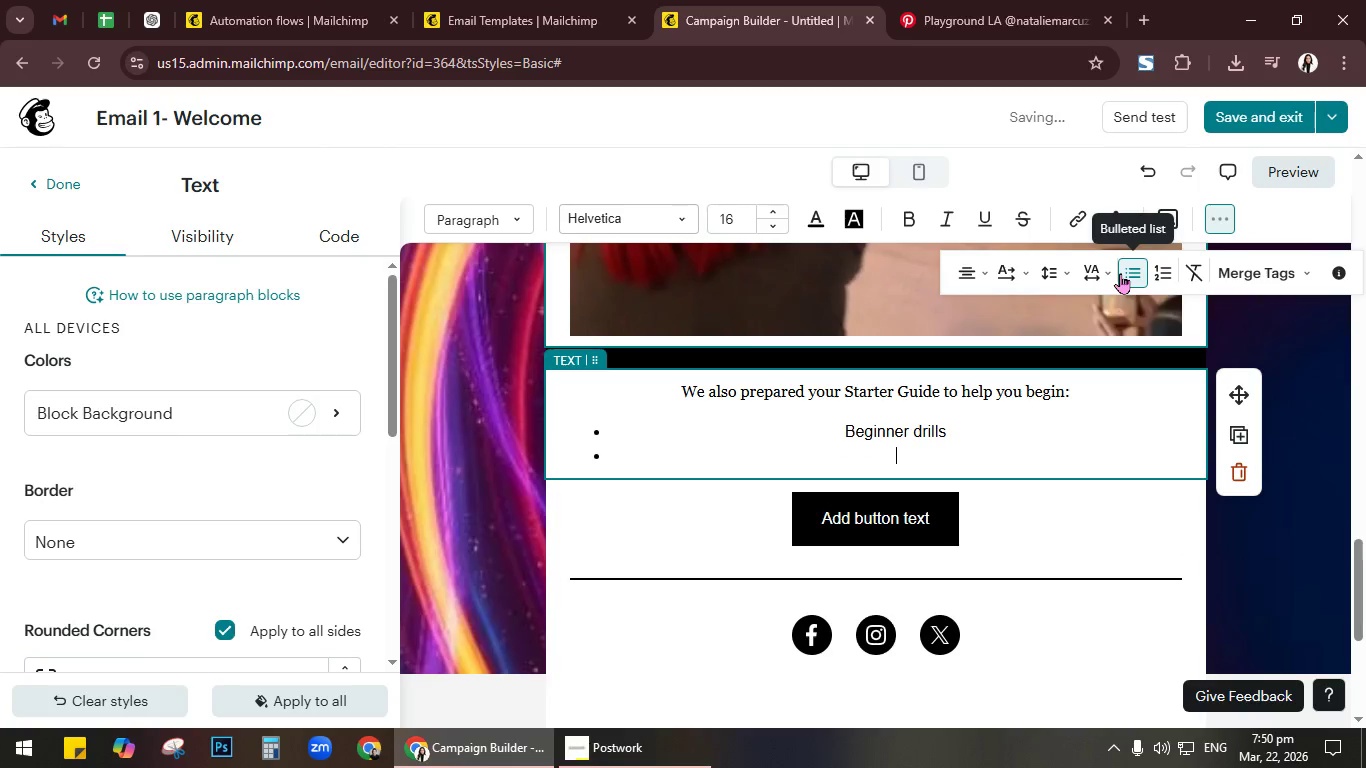 
type(Warm )
key(Backspace)
type(-up roi)
key(Backspace)
type(utine)
 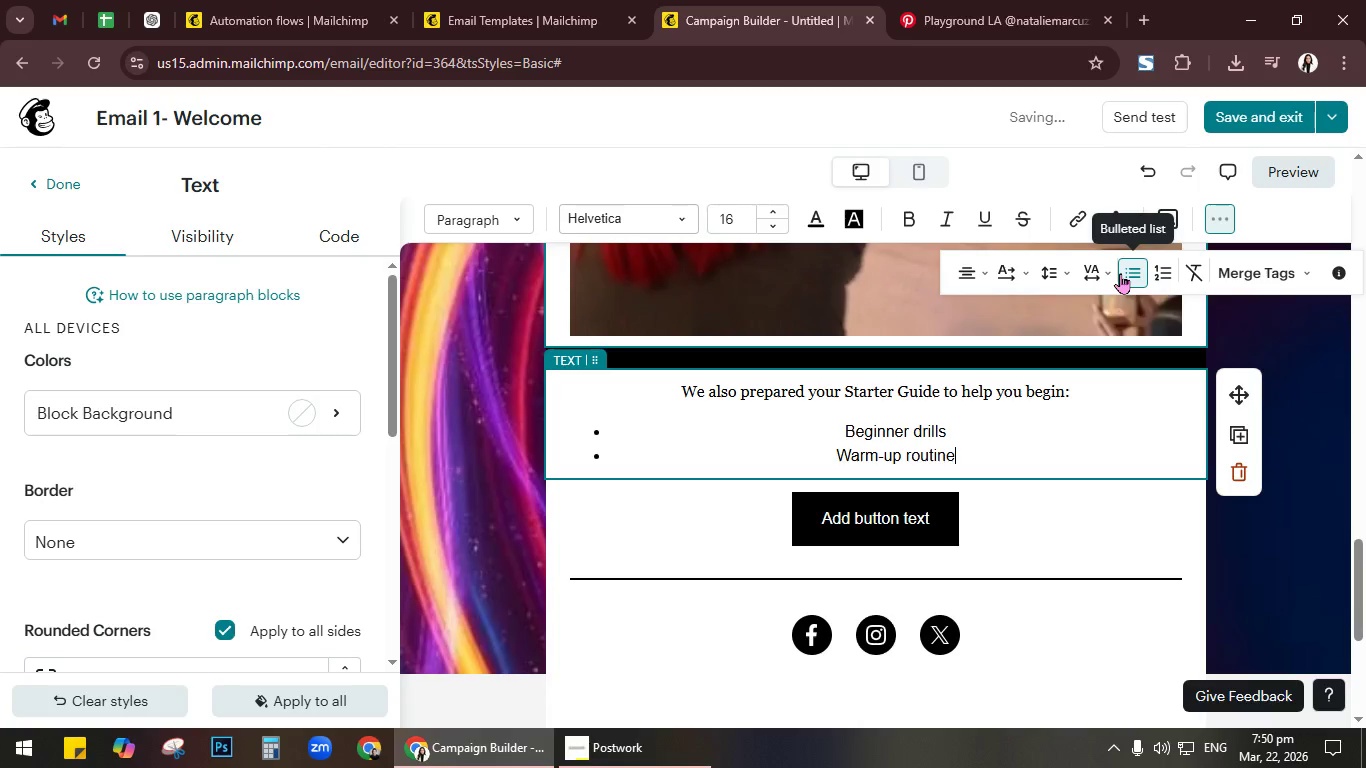 
key(Enter)
 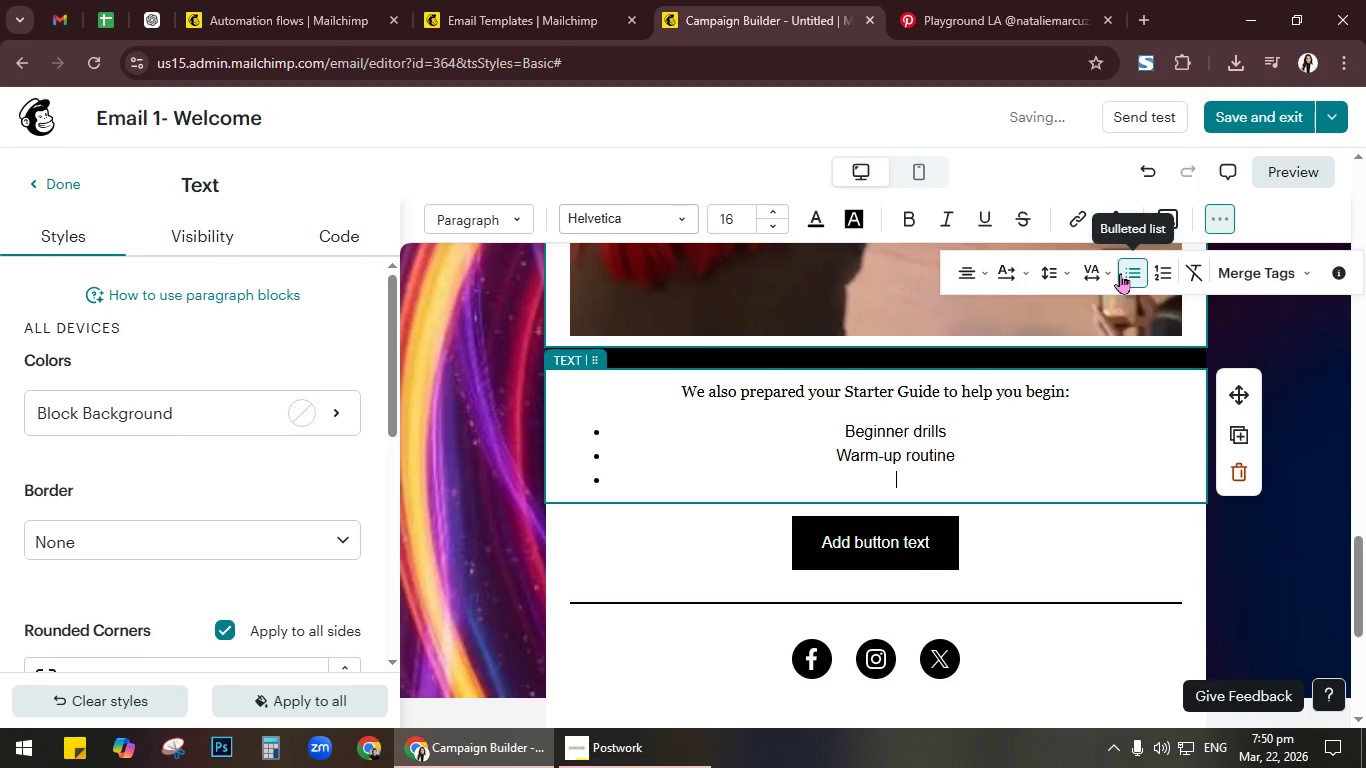 
type(Midset tips)
 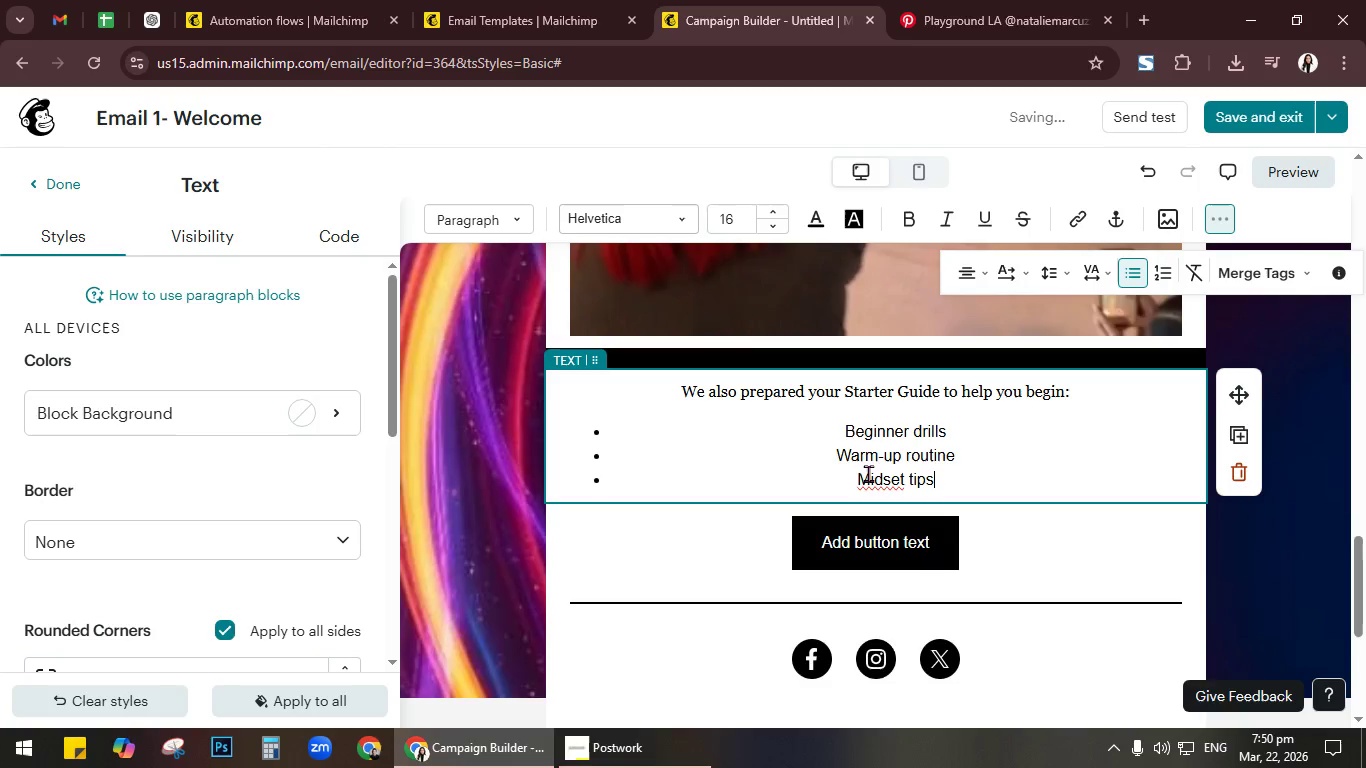 
right_click([871, 473])
 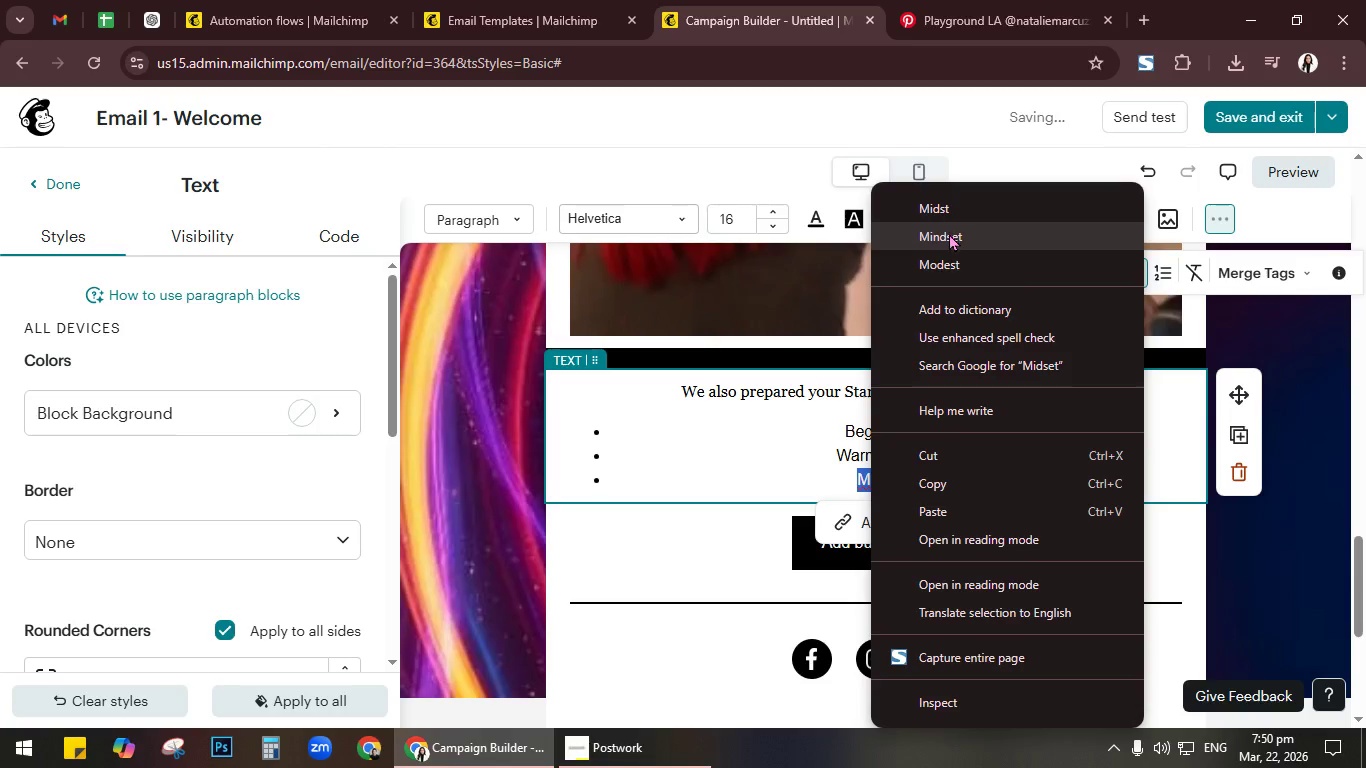 
left_click([949, 233])
 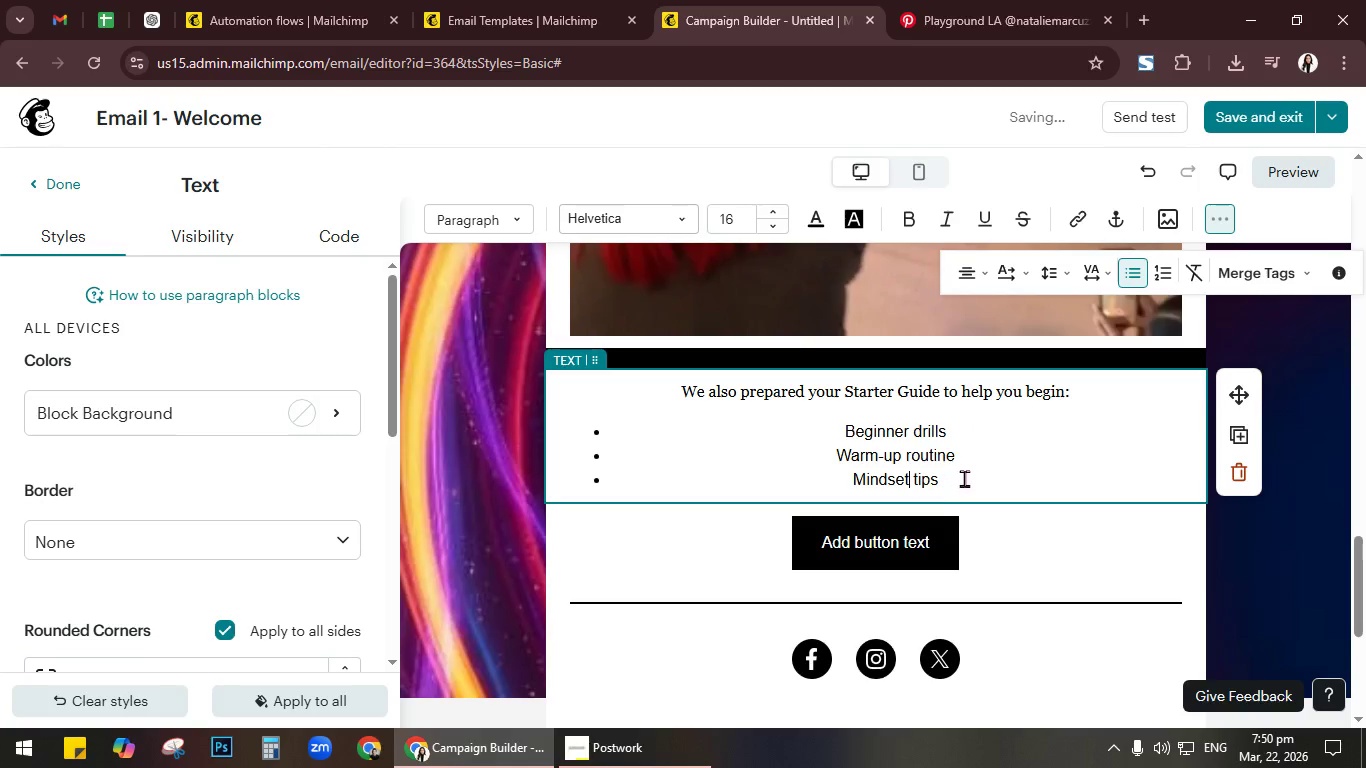 
left_click_drag(start_coordinate=[966, 477], to_coordinate=[788, 426])
 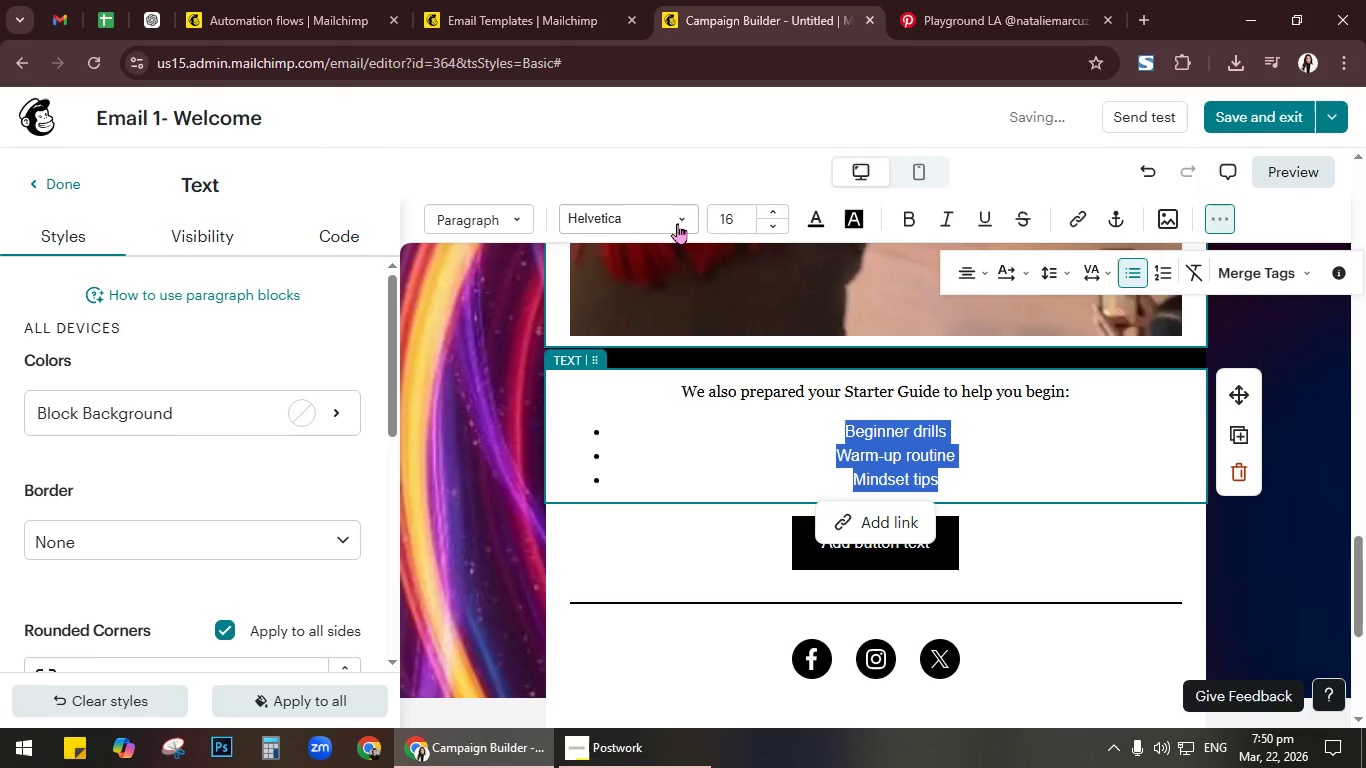 
left_click([669, 210])
 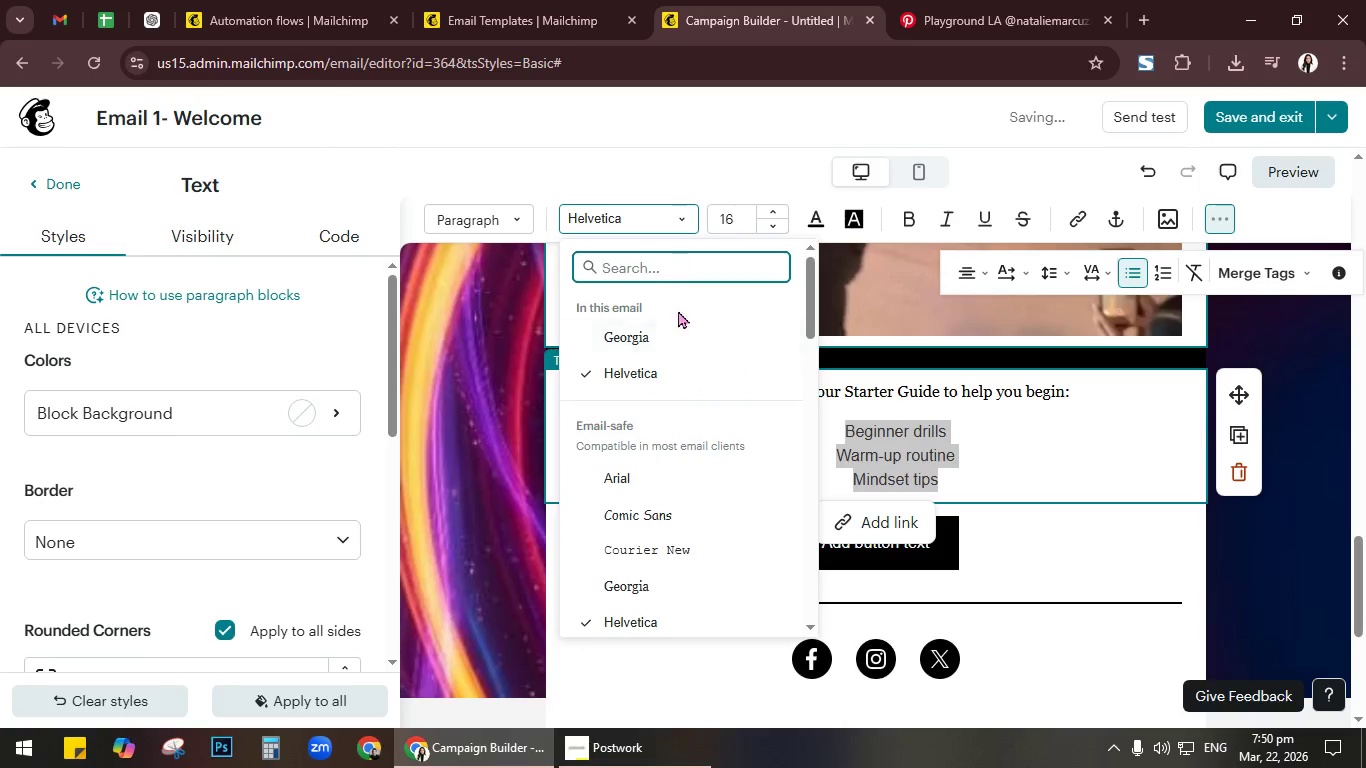 
left_click([678, 340])
 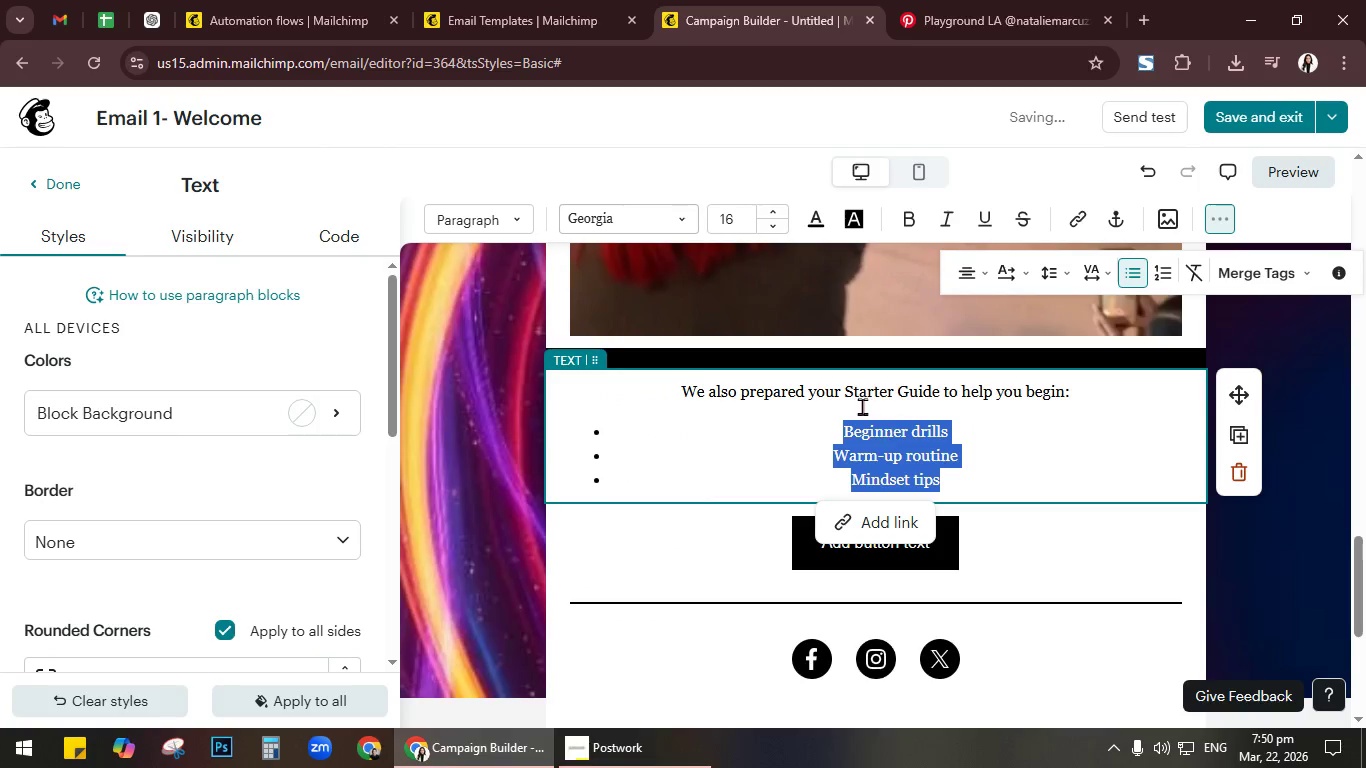 
left_click_drag(start_coordinate=[848, 392], to_coordinate=[939, 391])
 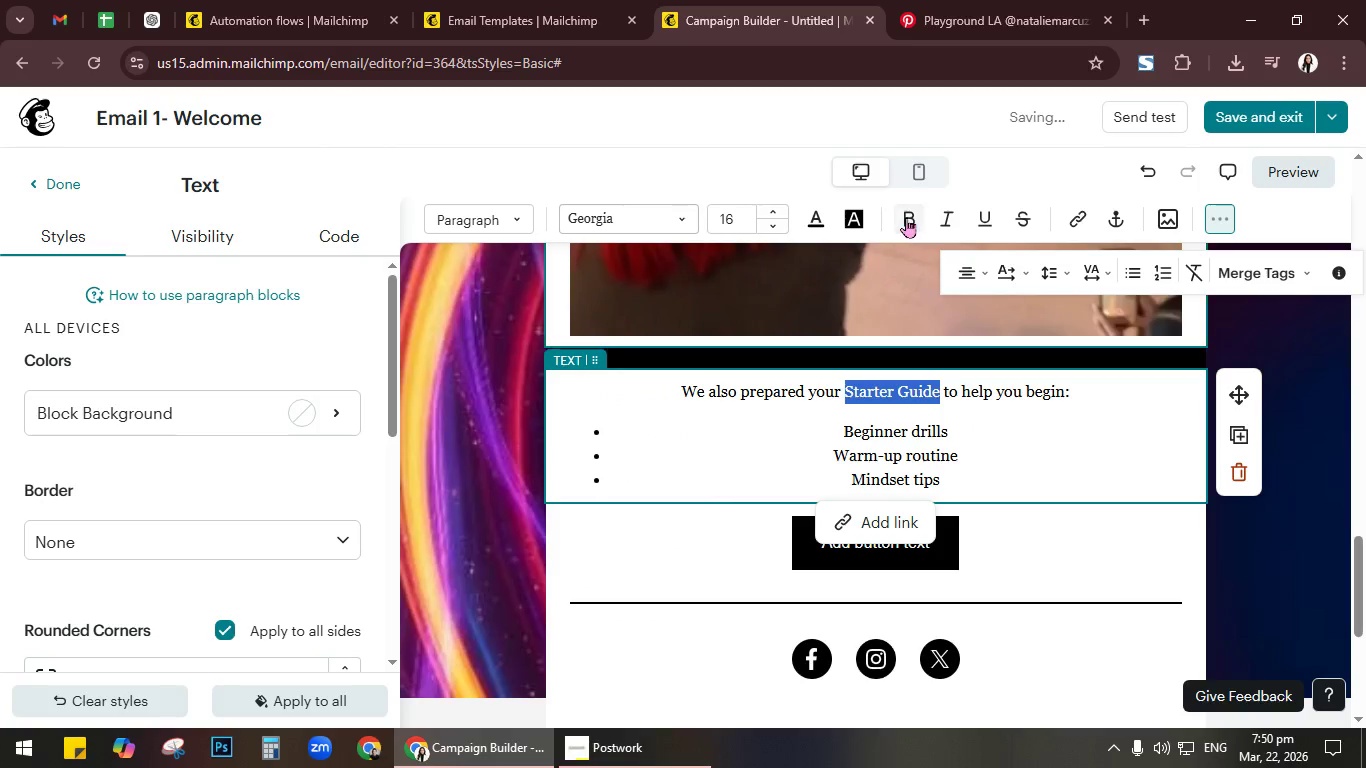 
left_click([908, 212])
 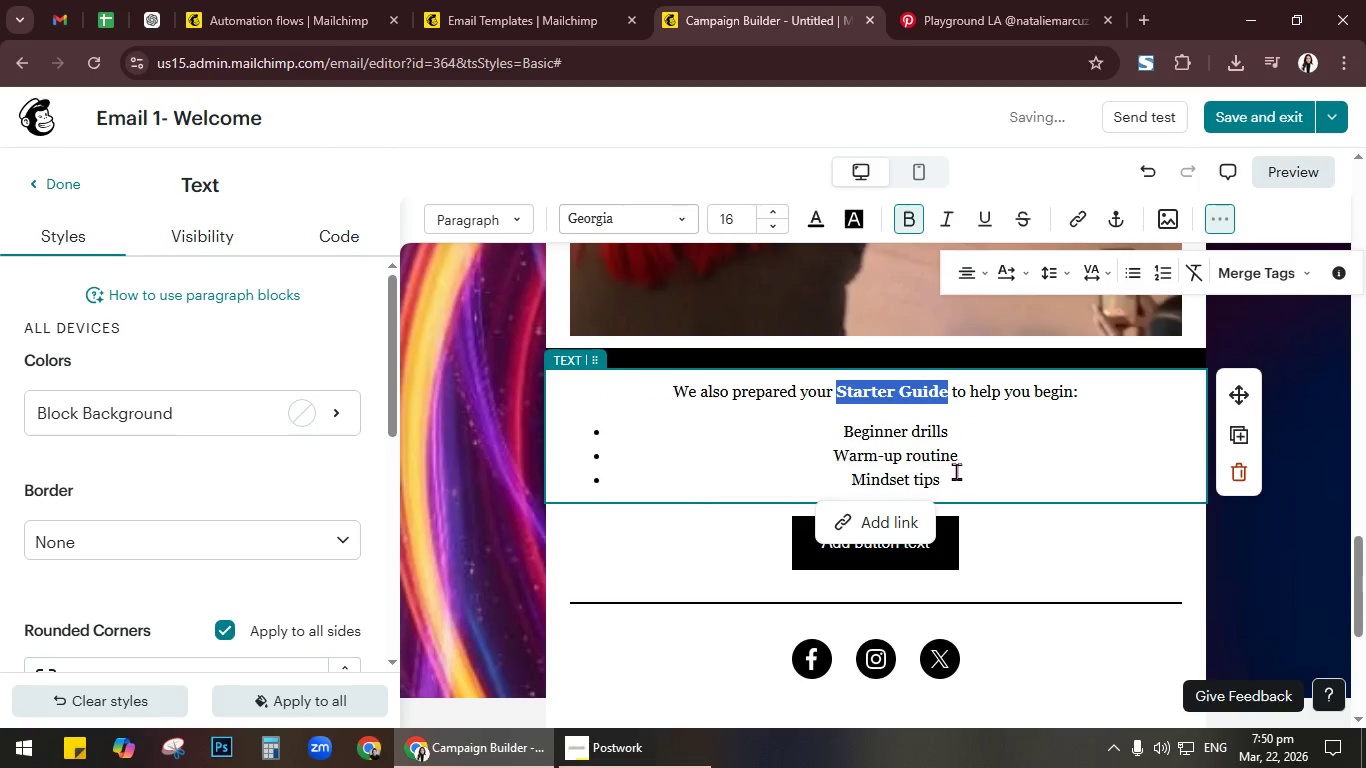 
left_click([956, 476])
 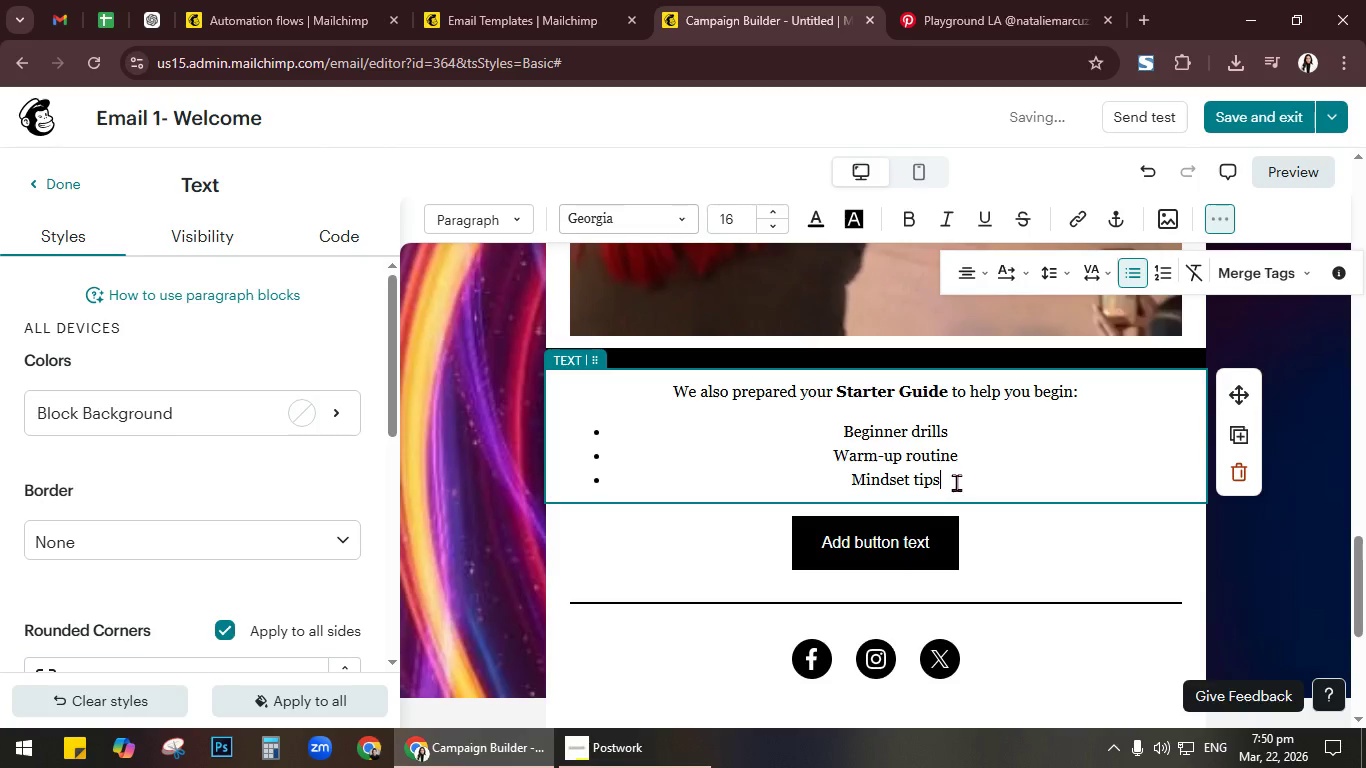 
left_click_drag(start_coordinate=[956, 483], to_coordinate=[821, 435])
 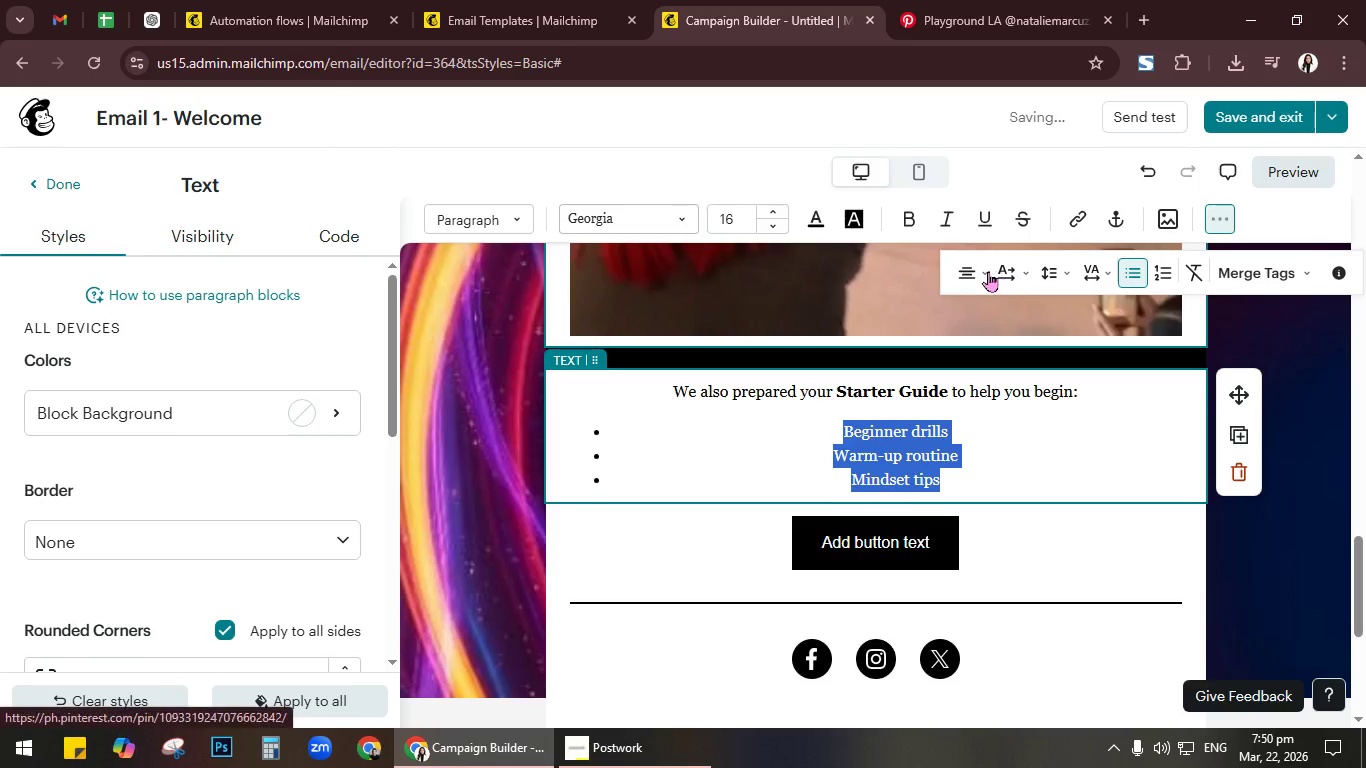 
left_click([988, 271])
 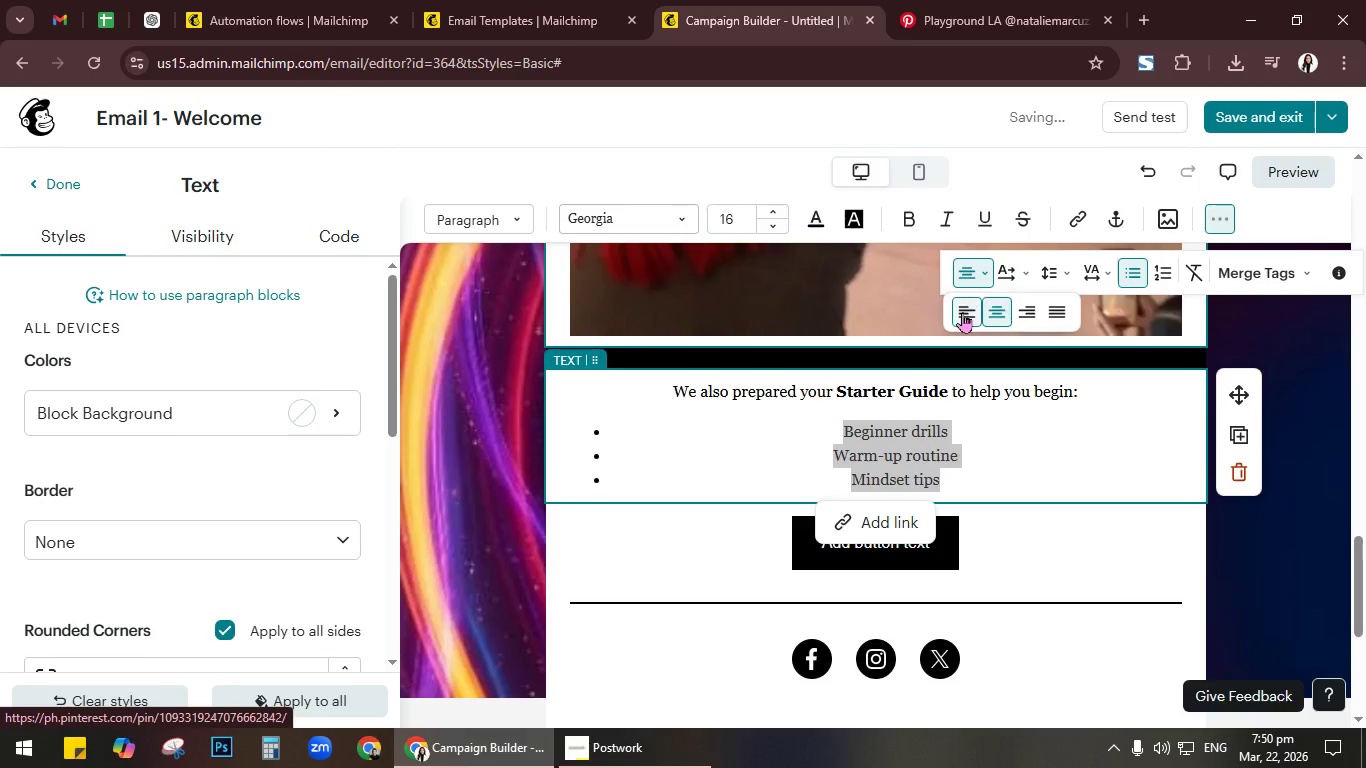 
left_click([962, 313])
 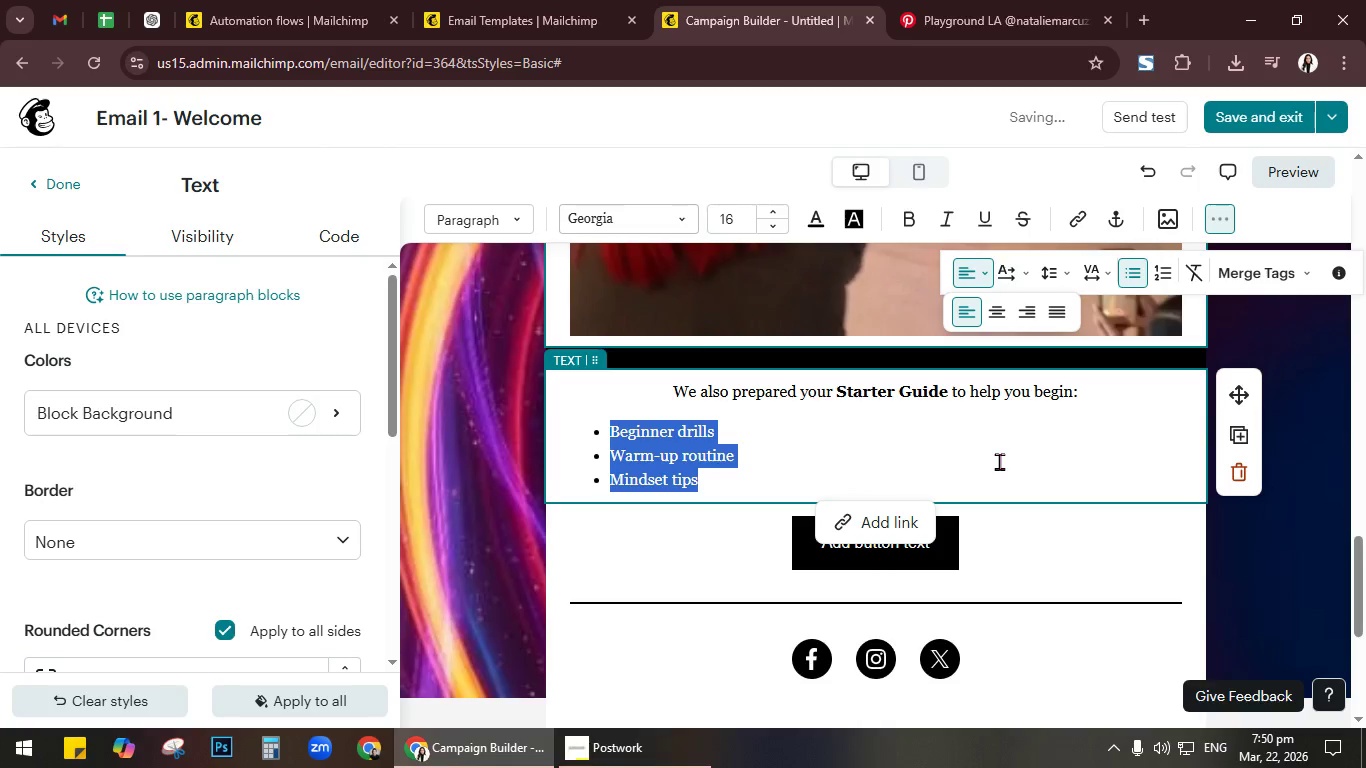 
left_click([999, 461])
 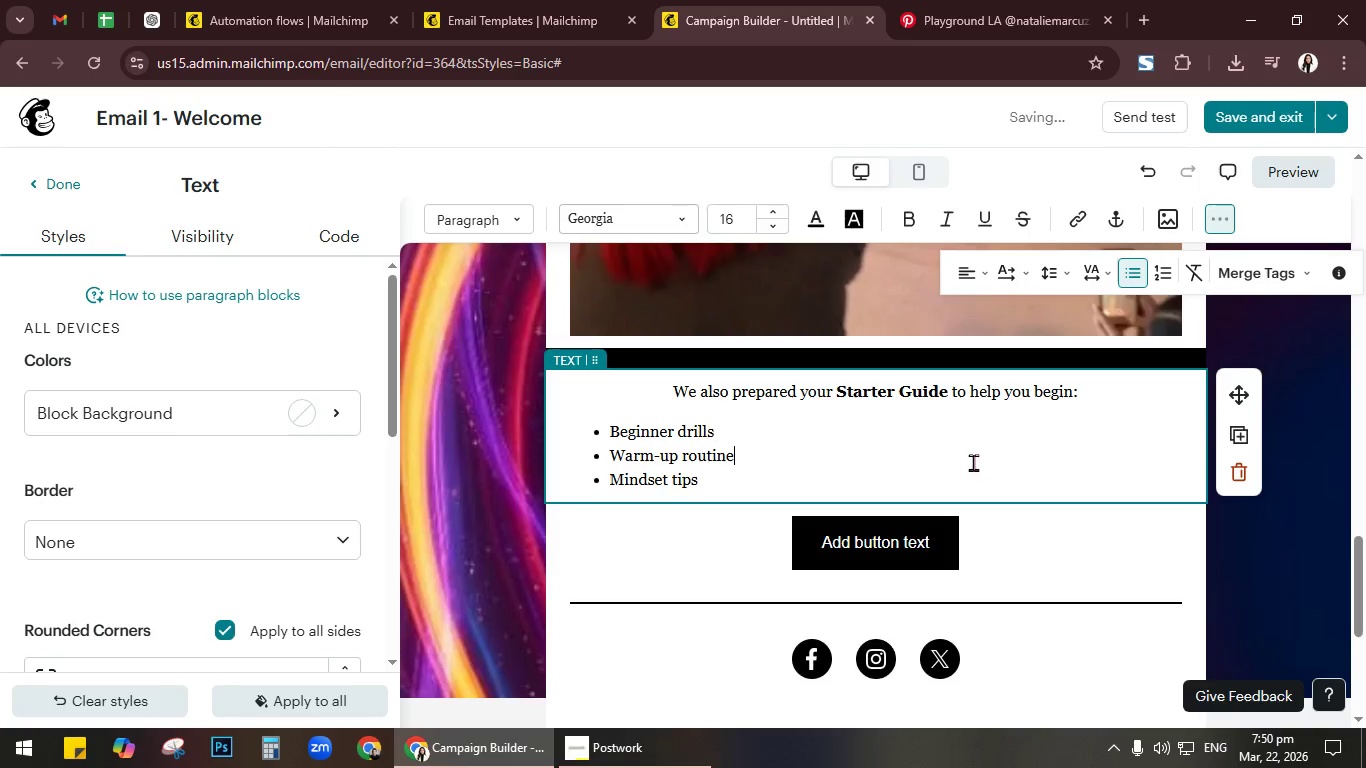 
left_click([921, 476])
 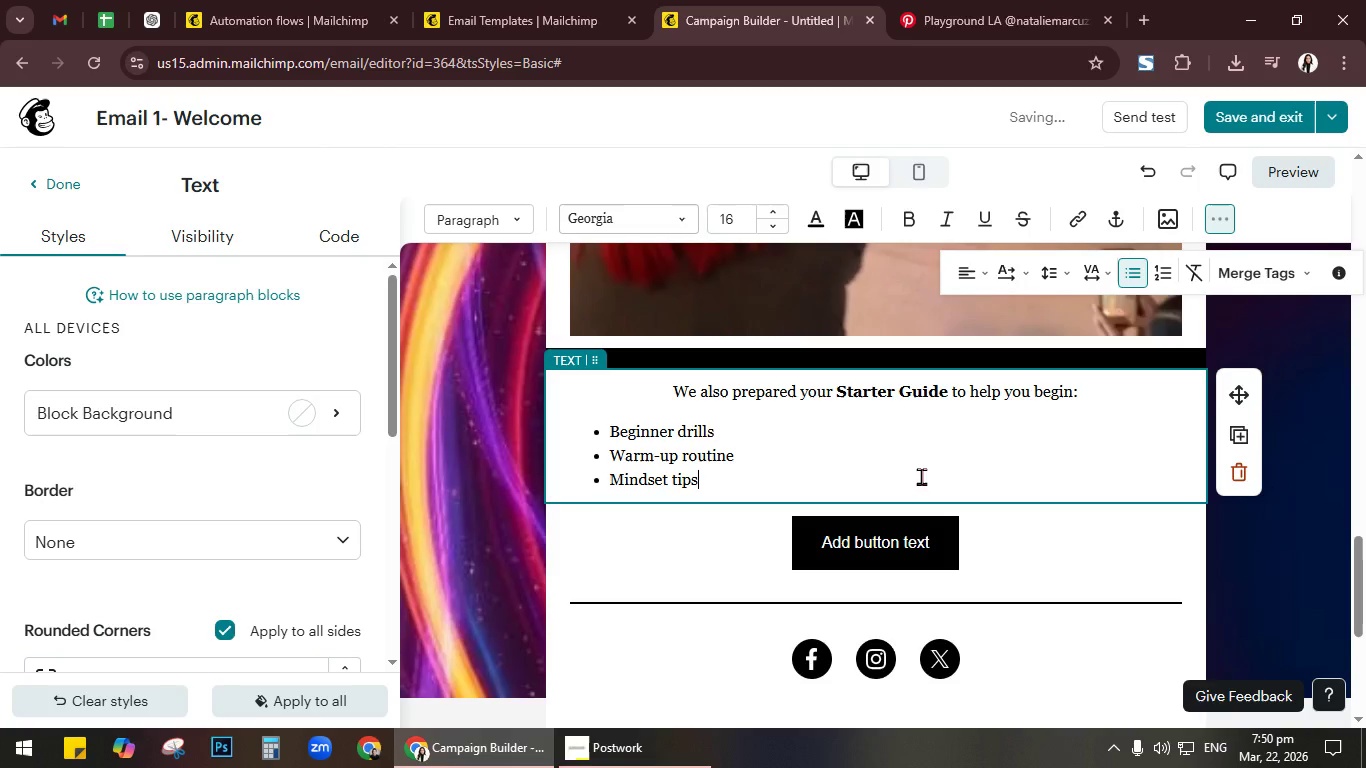 
key(NumpadEnter)
 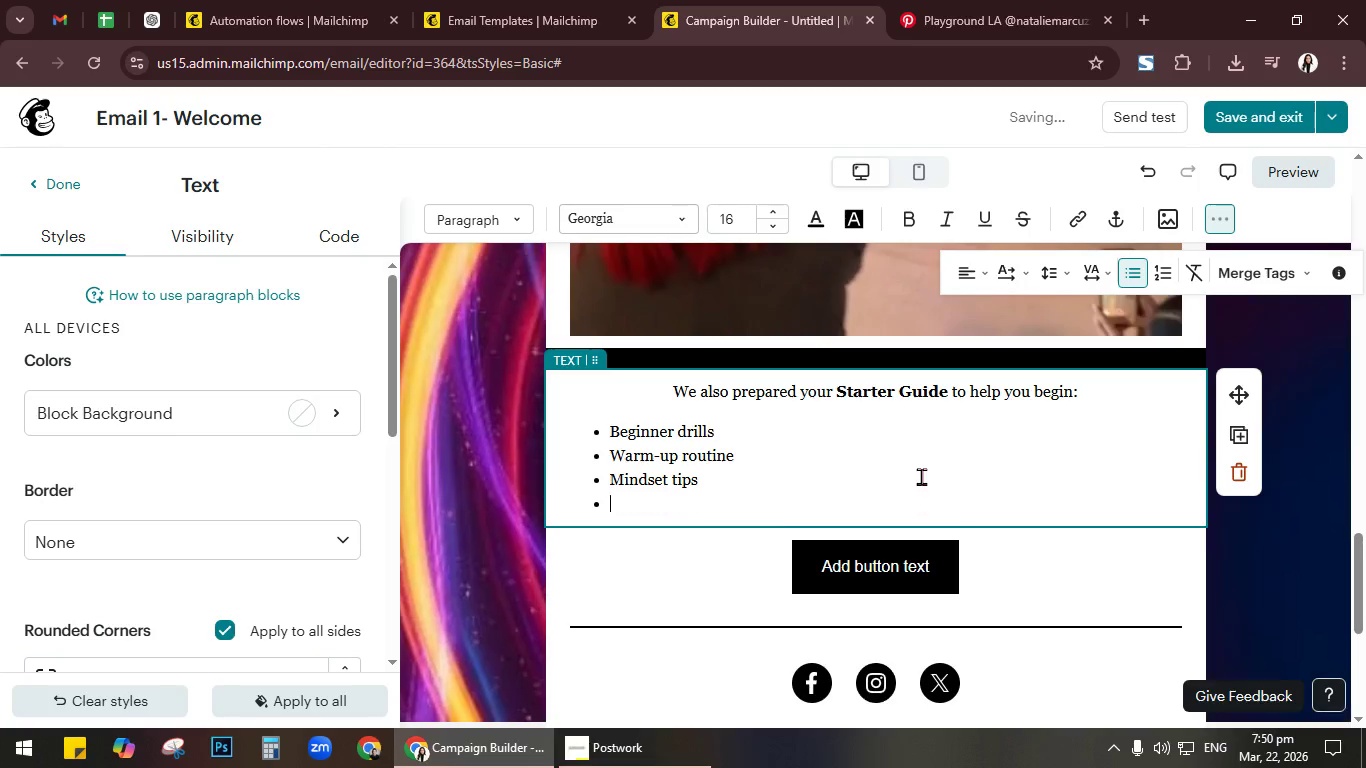 
key(NumpadEnter)
 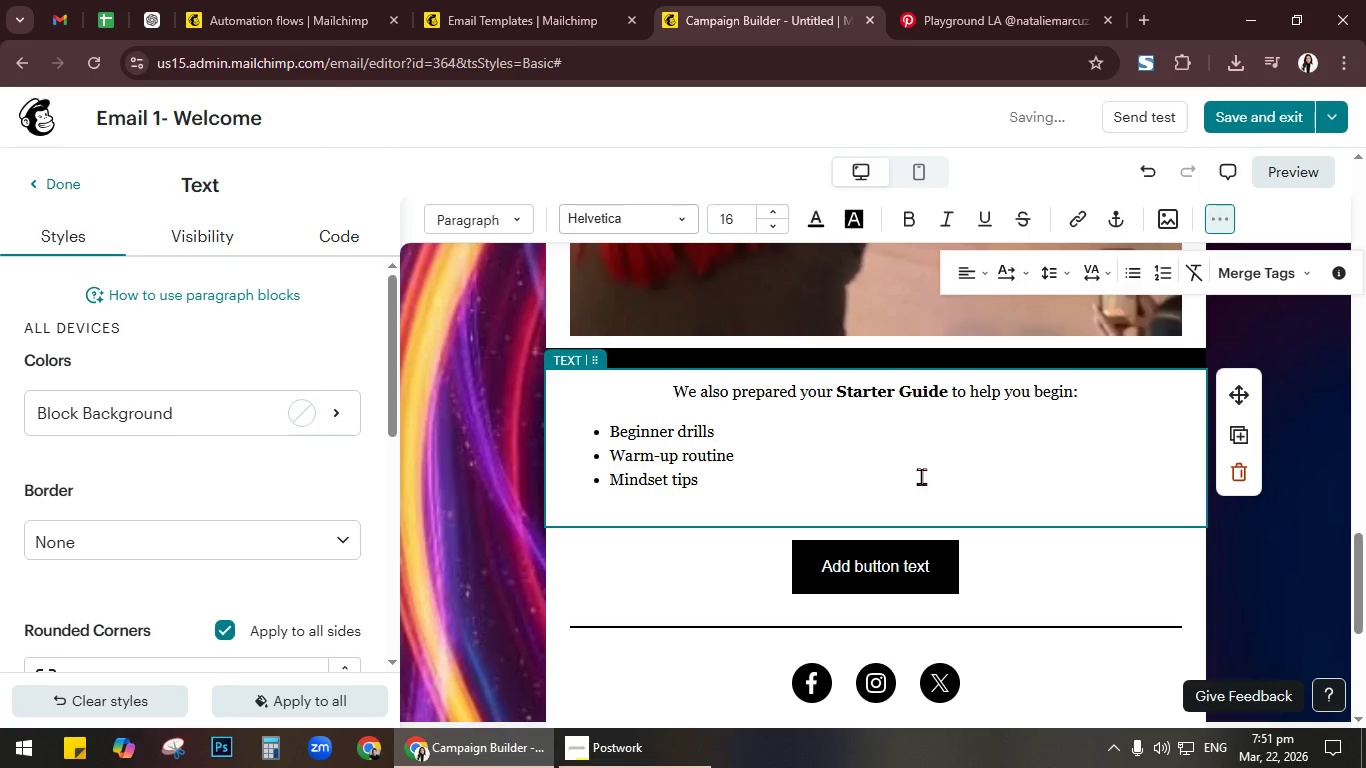 
key(Enter)
 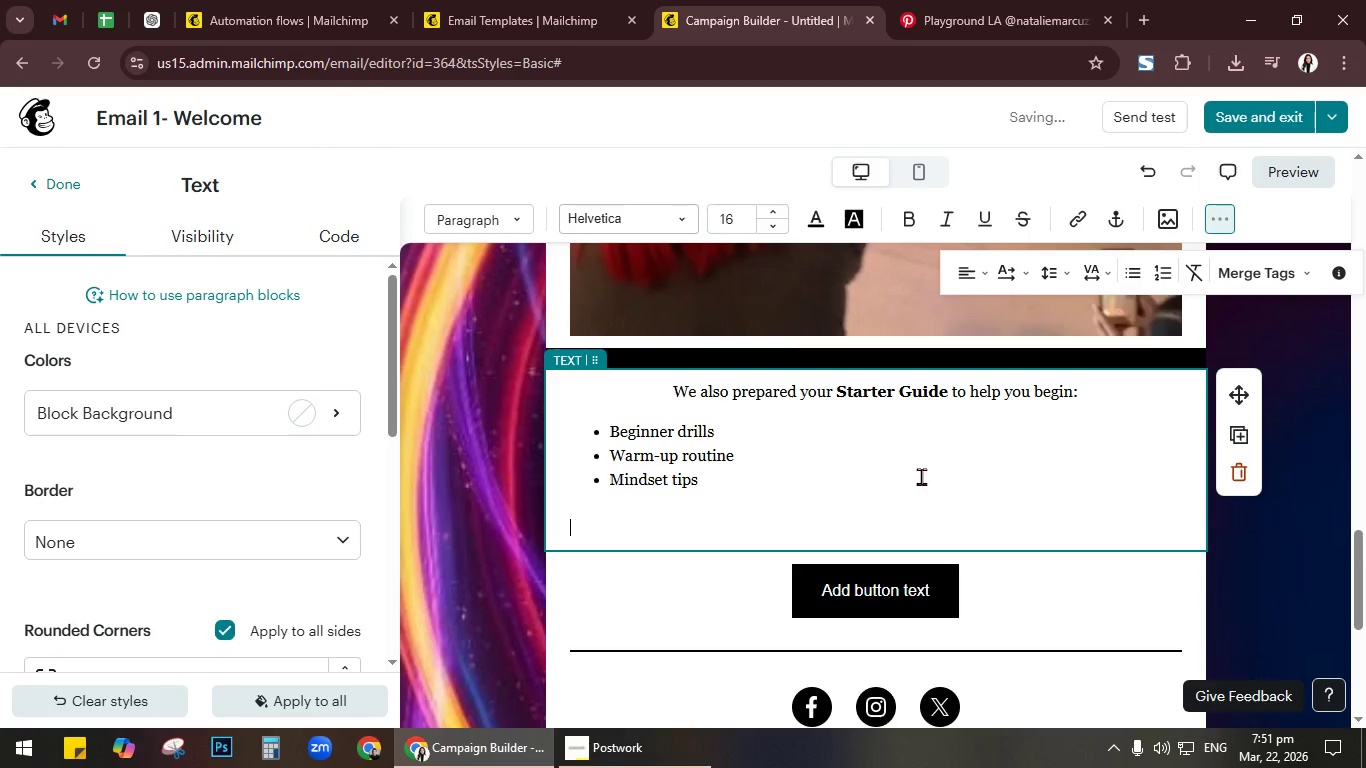 
type(Dow)
key(Backspace)
key(Backspace)
key(Backspace)
 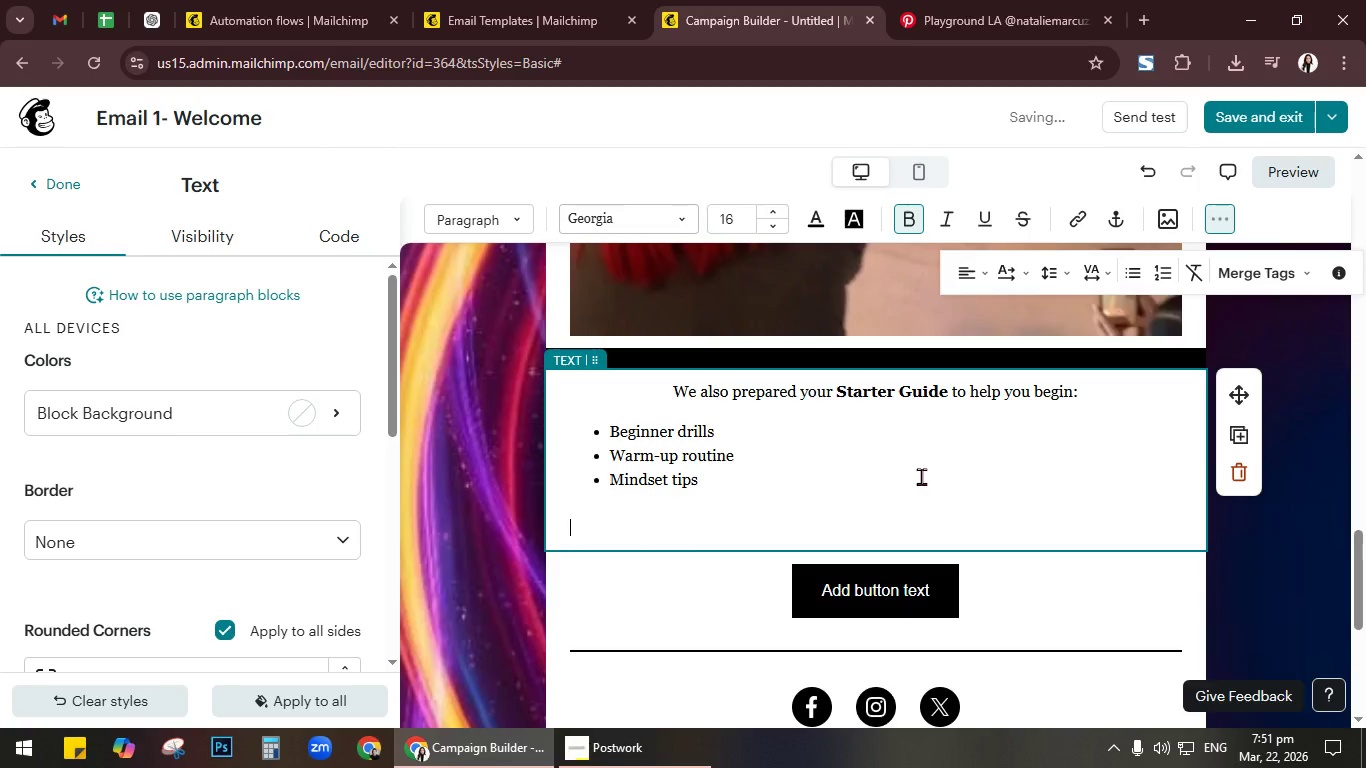 
key(Control+ControlLeft)
 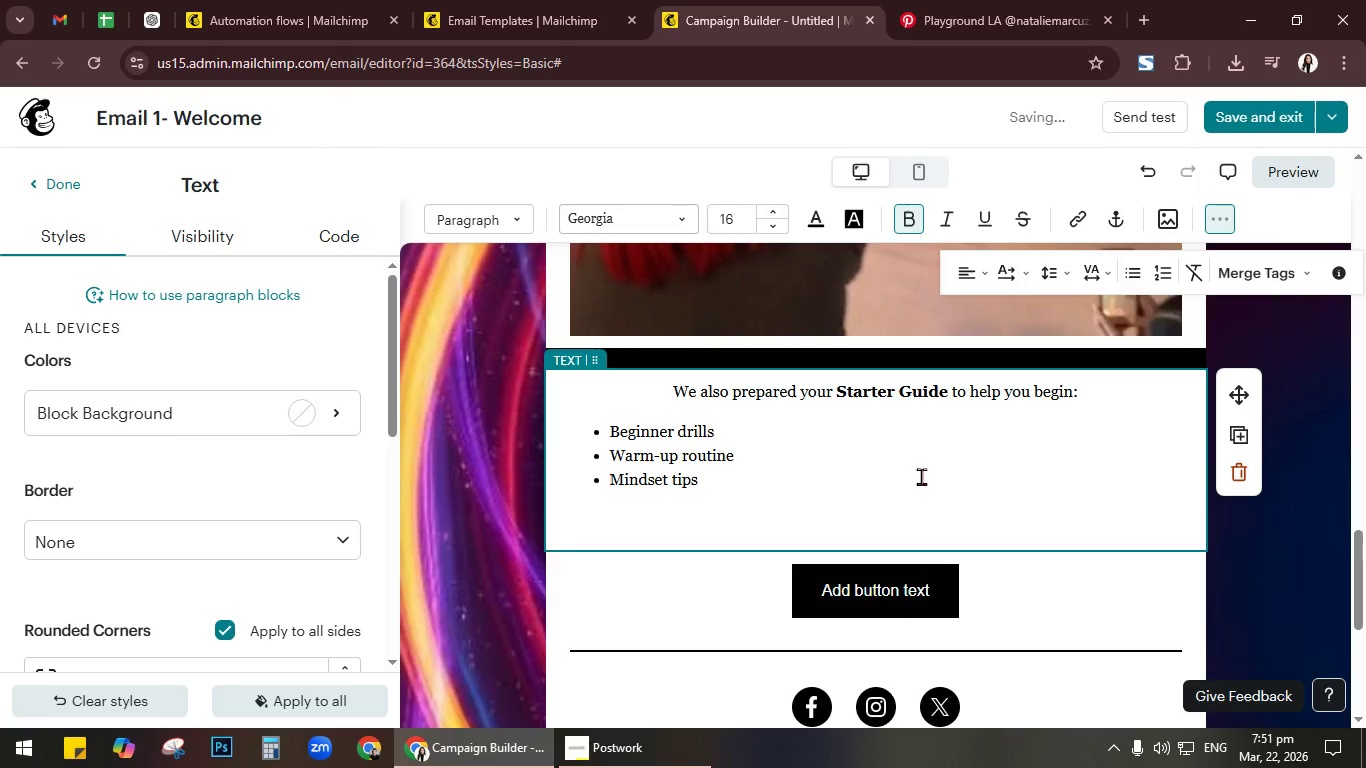 
key(Control+B)
 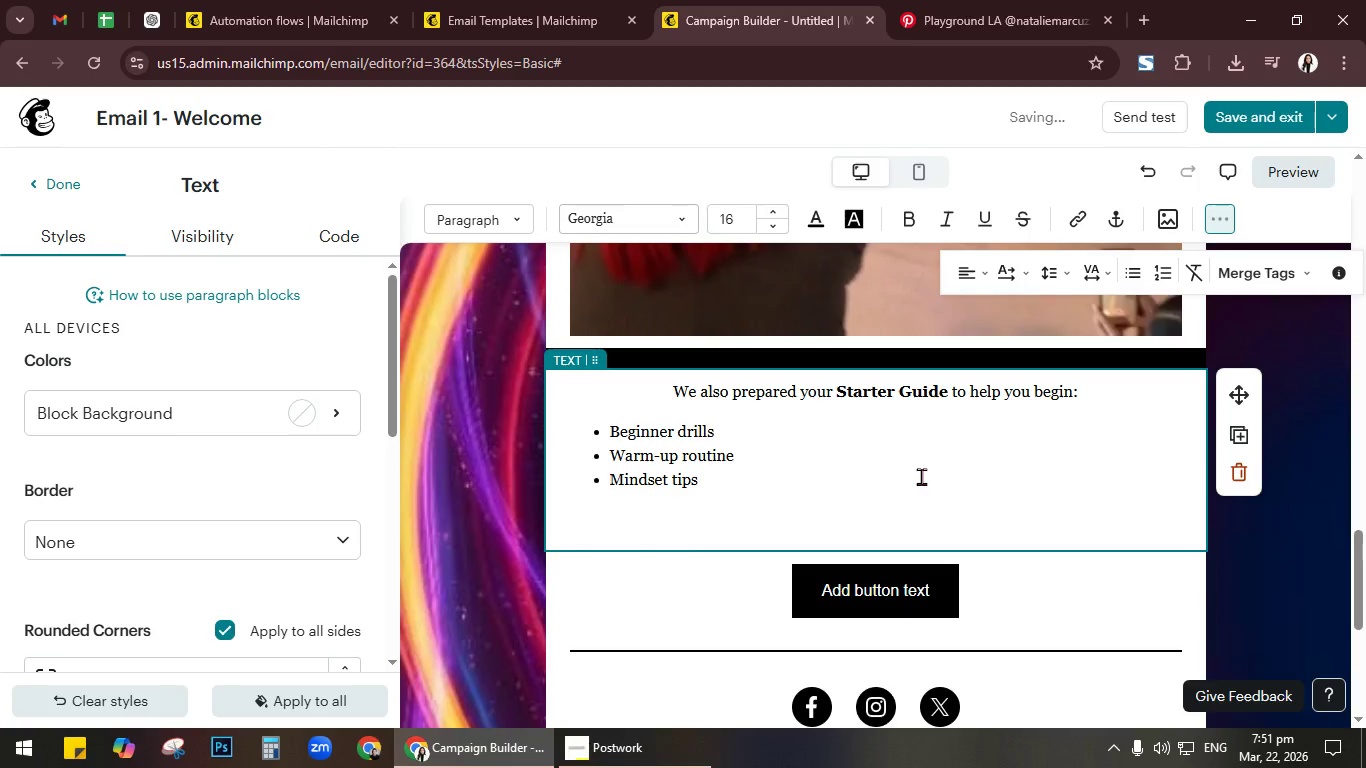 
type(Download here )
 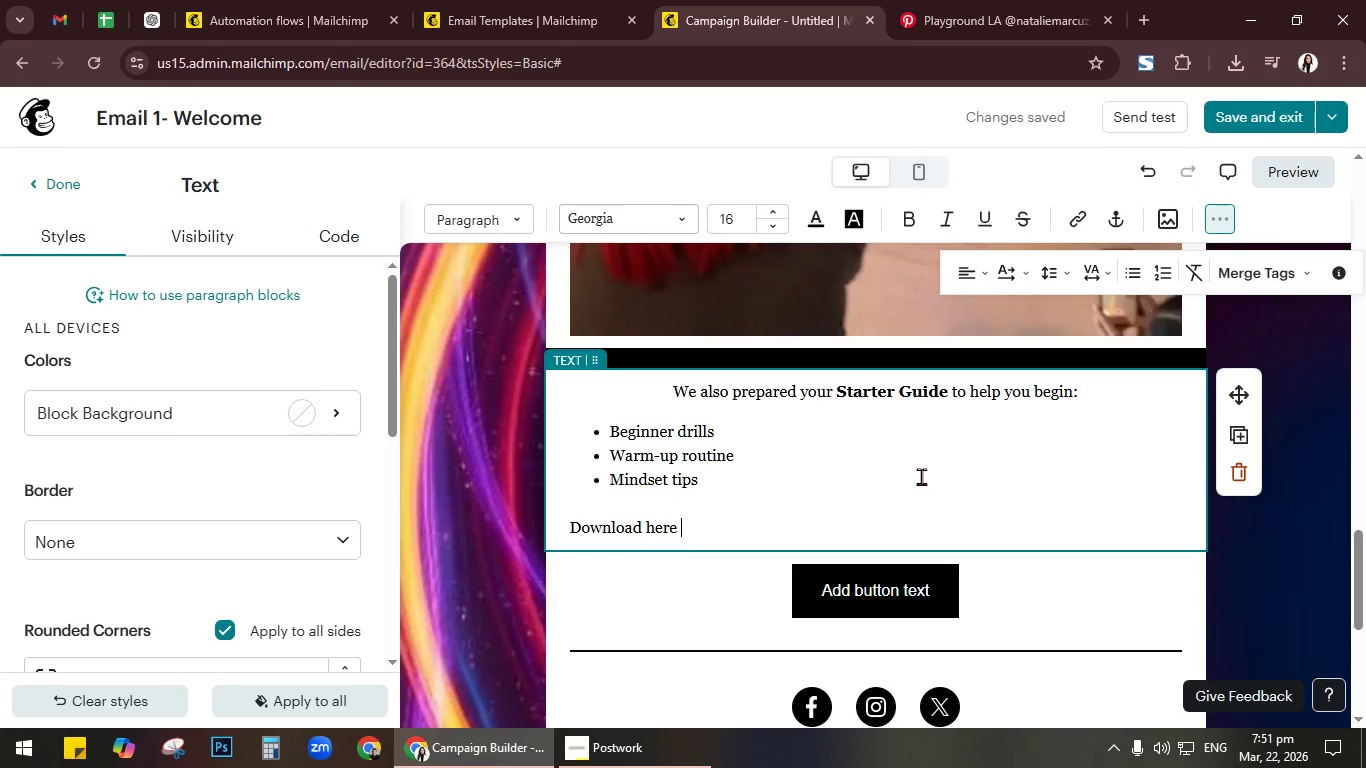 
wait(5.62)
 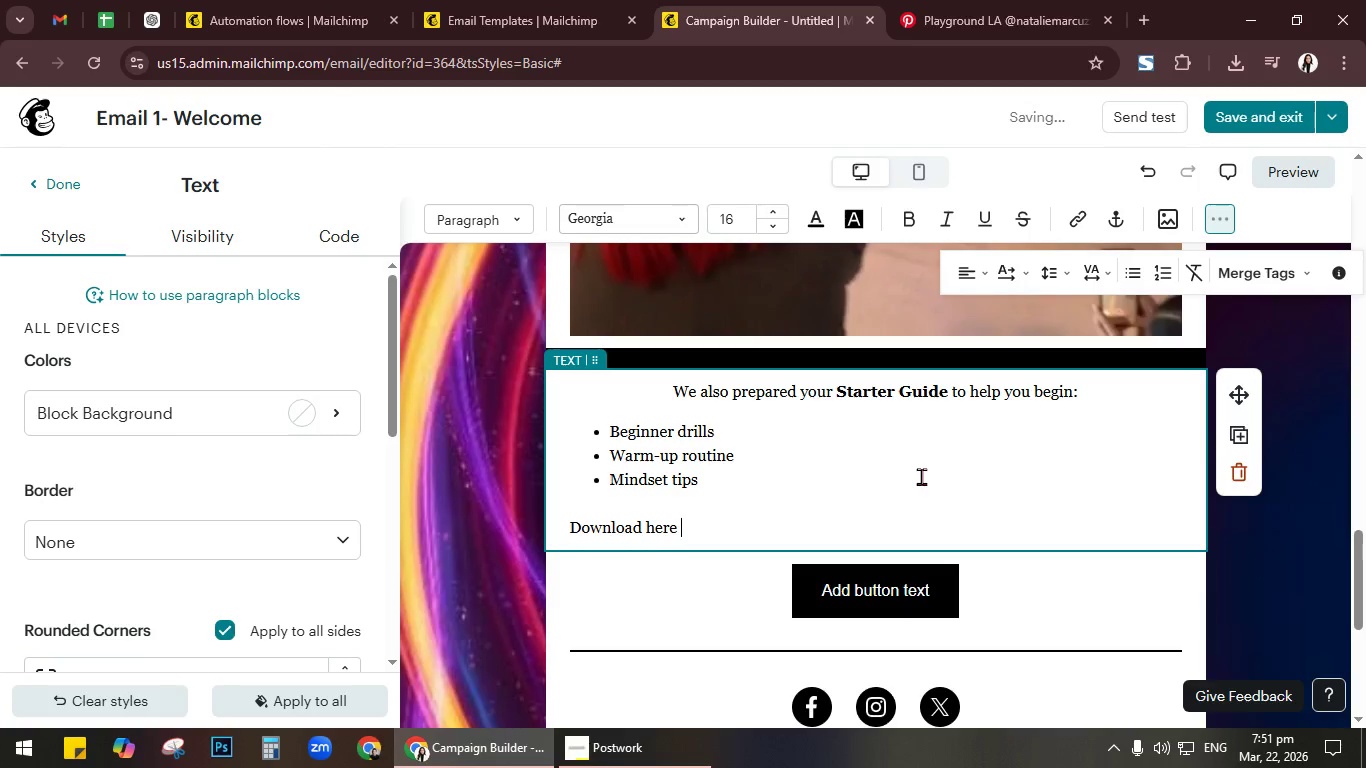 
type({)
key(Backspace)
type([DWONLOAD)
key(Backspace)
key(Backspace)
key(Backspace)
key(Backspace)
key(Backspace)
key(Backspace)
key(Backspace)
key(Backspace)
key(Backspace)
type({)
key(Backspace)
type([ STARTR)
key(Backspace)
type(ER GUIDE ])
 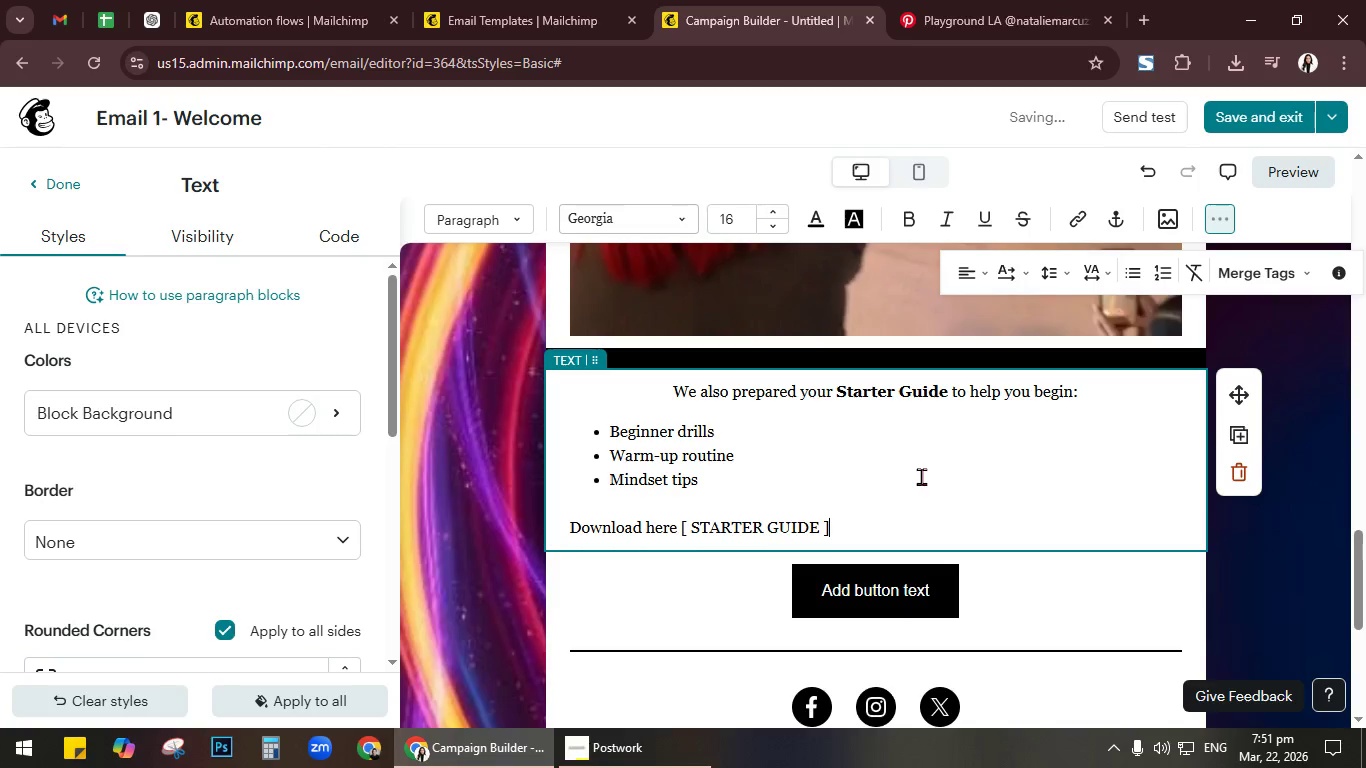 
left_click_drag(start_coordinate=[692, 537], to_coordinate=[818, 527])
 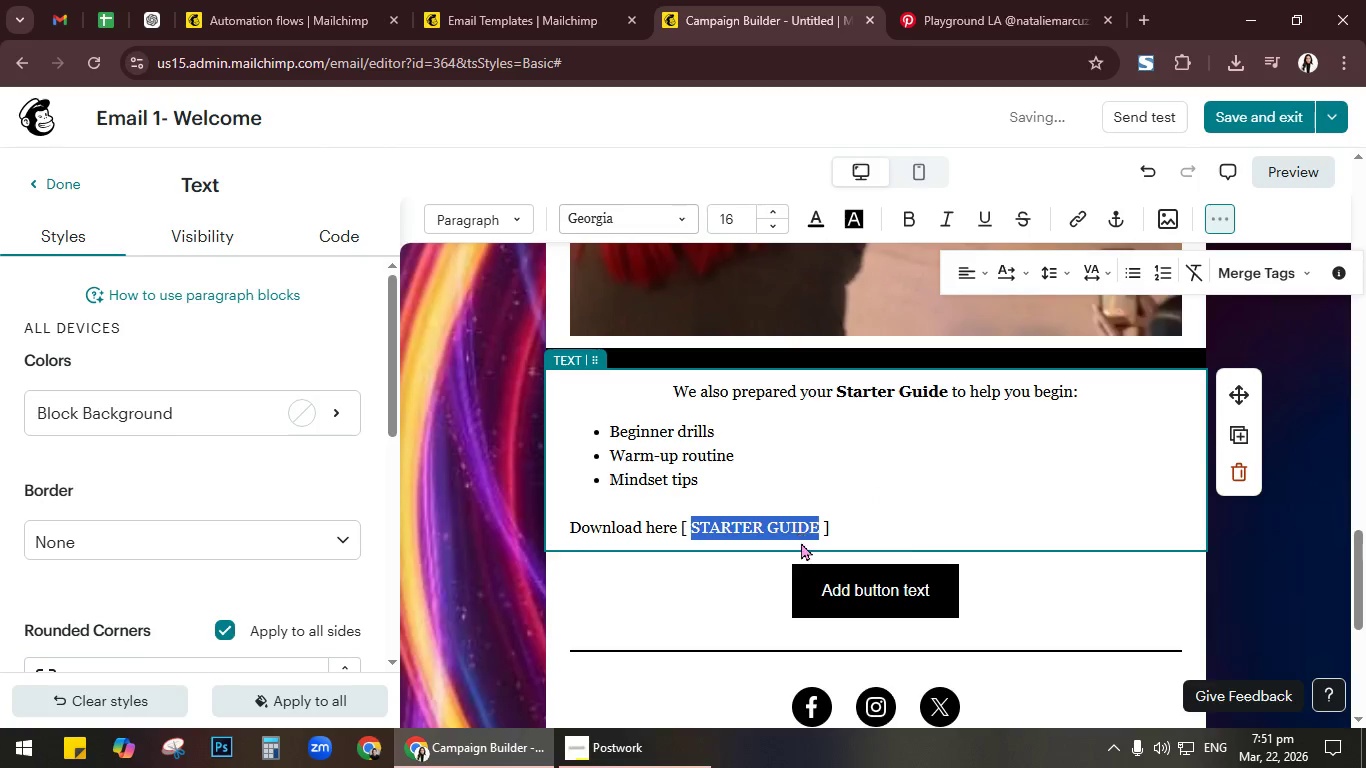 
key(Control+B)
 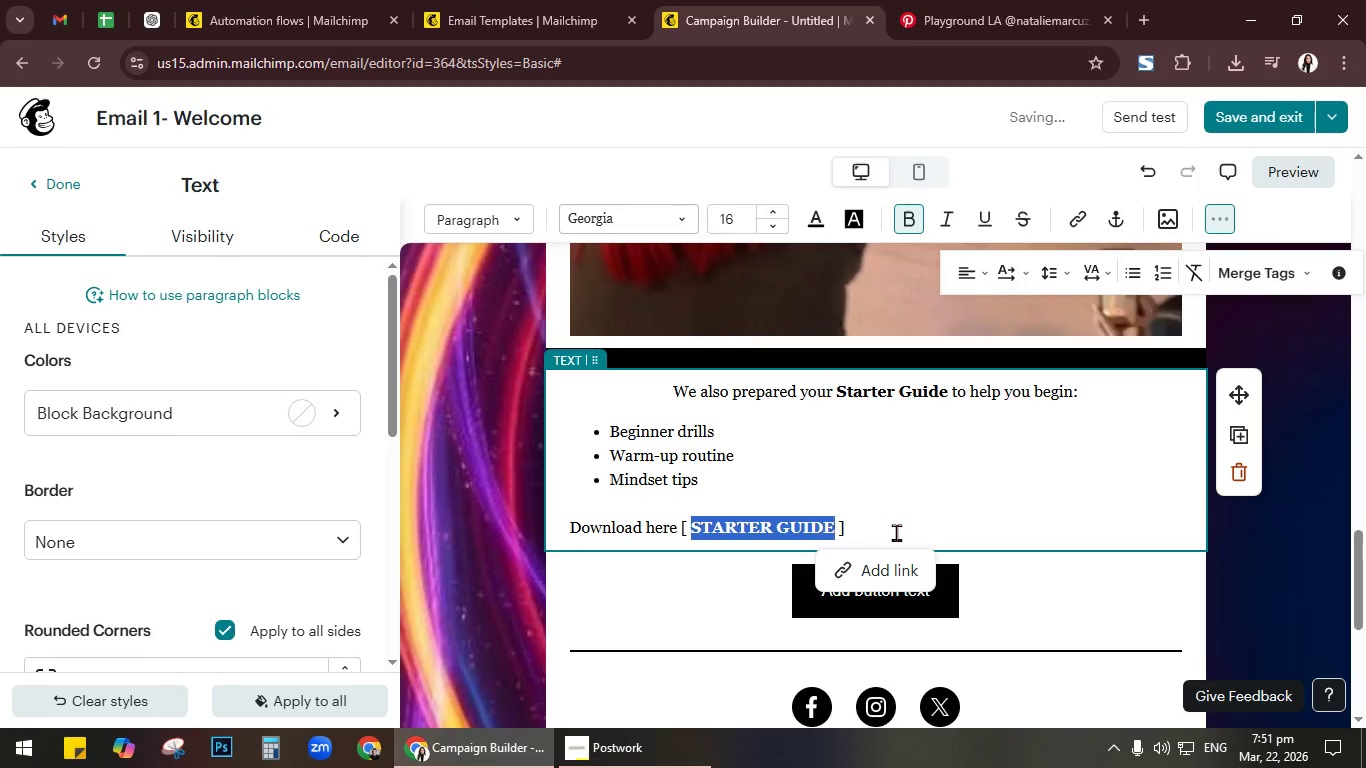 
left_click([894, 531])
 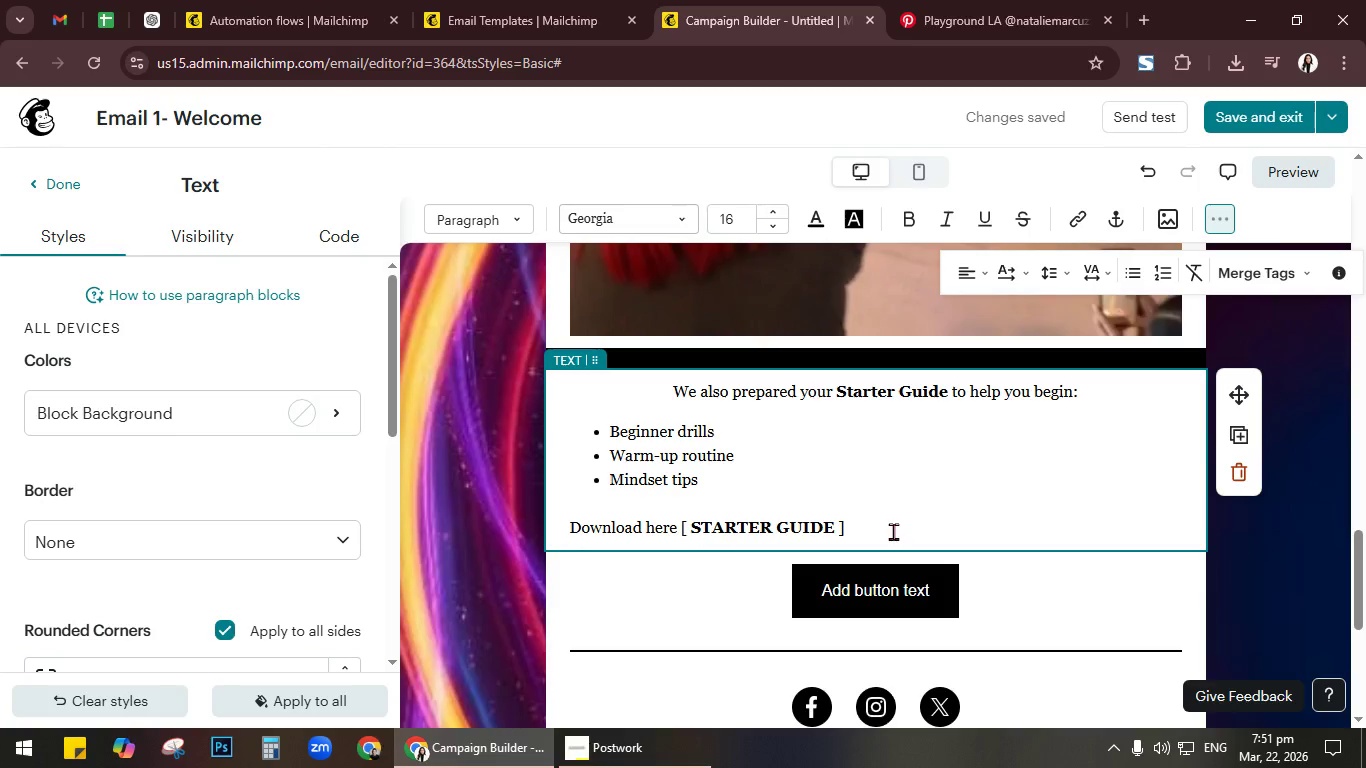 
wait(6.58)
 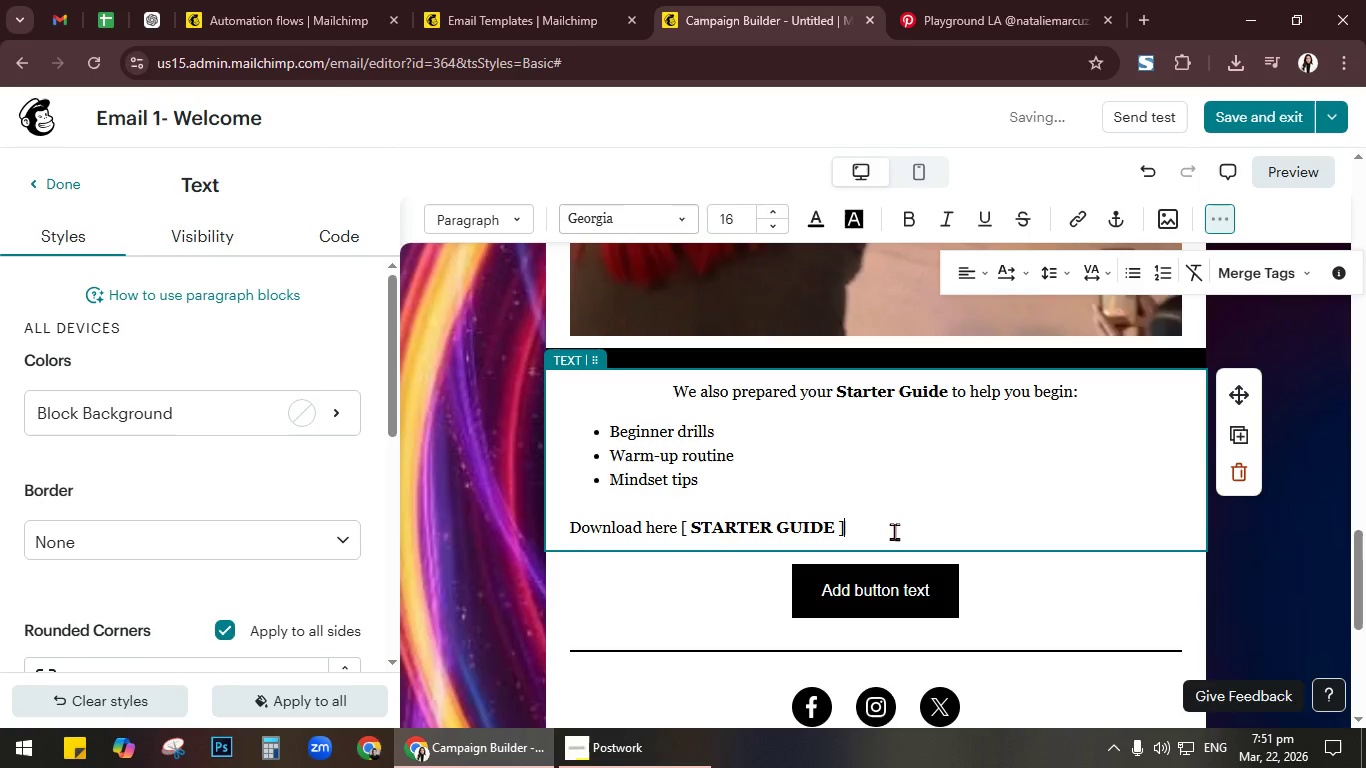 
key(NumpadEnter)
 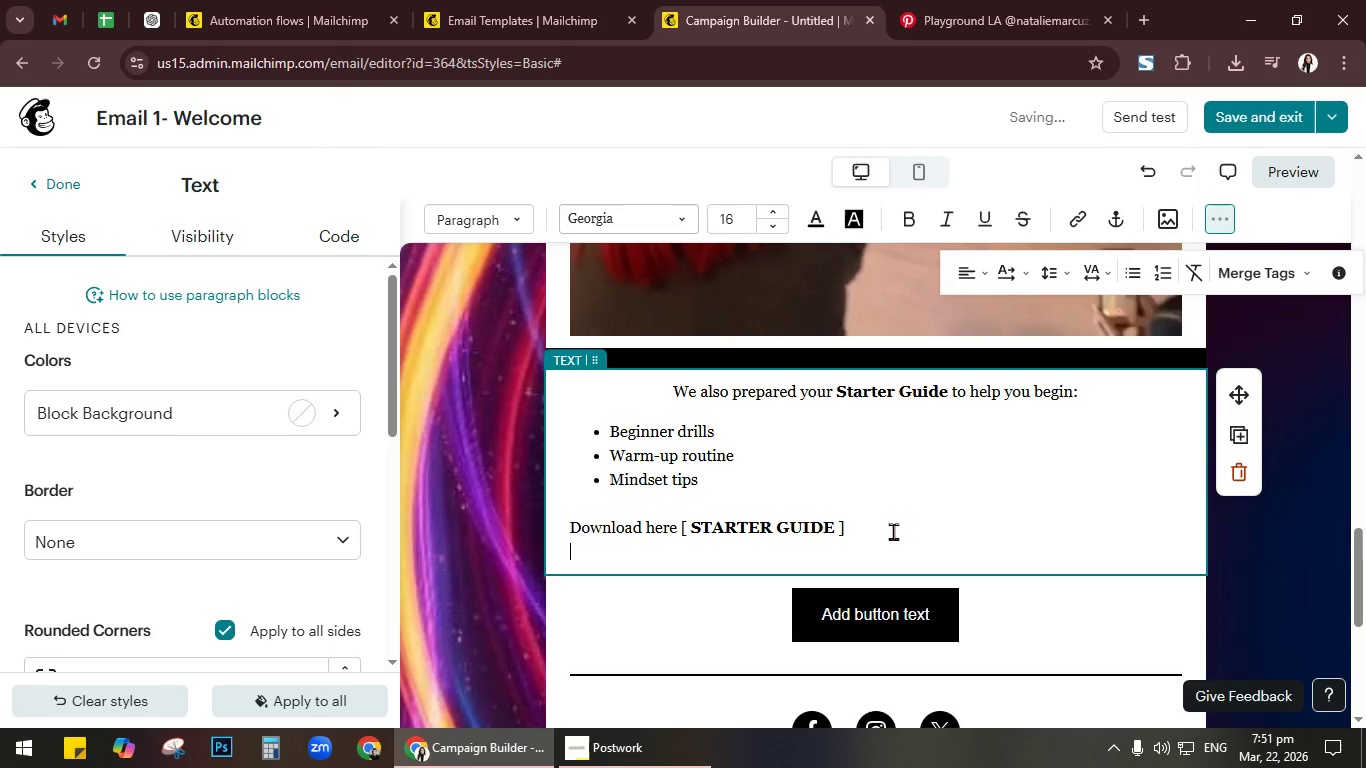 
key(NumpadEnter)
 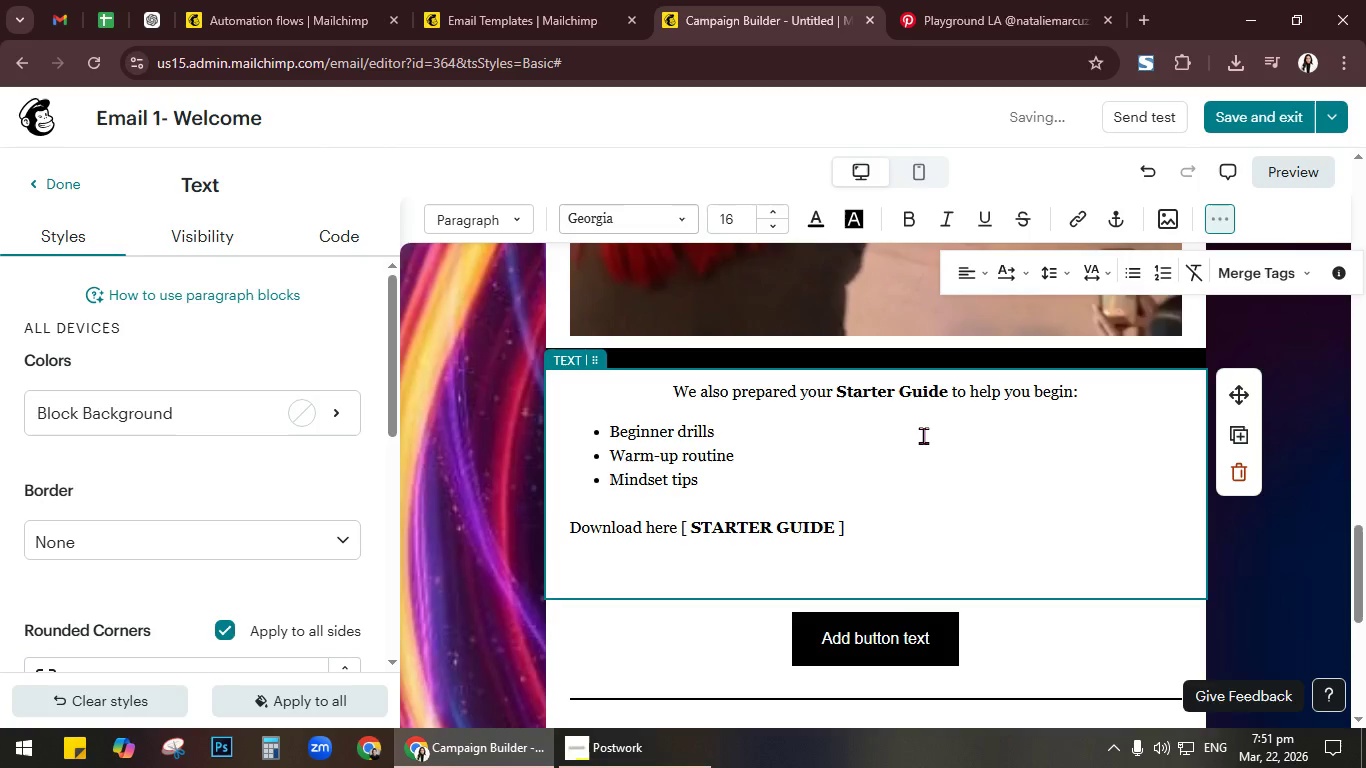 
type(Ready to move?)
 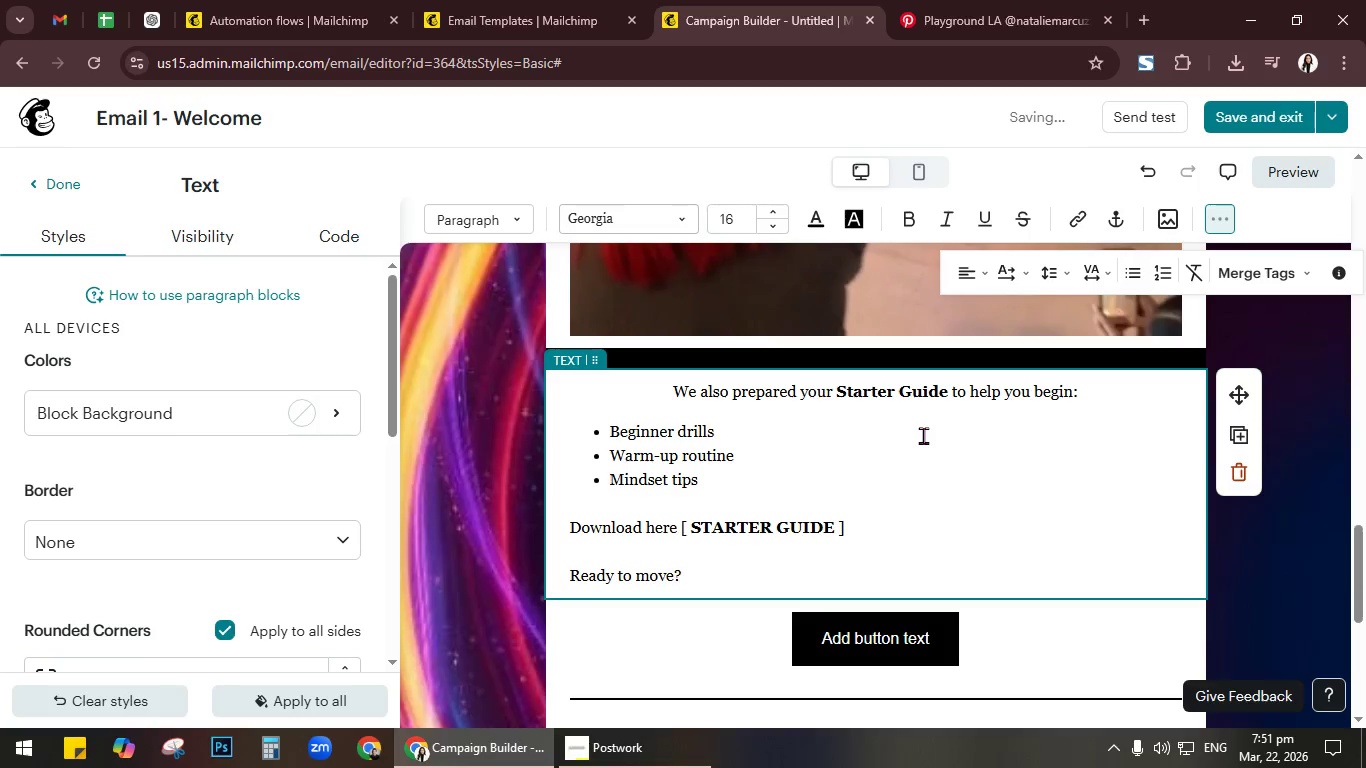 
left_click_drag(start_coordinate=[572, 577], to_coordinate=[689, 575])
 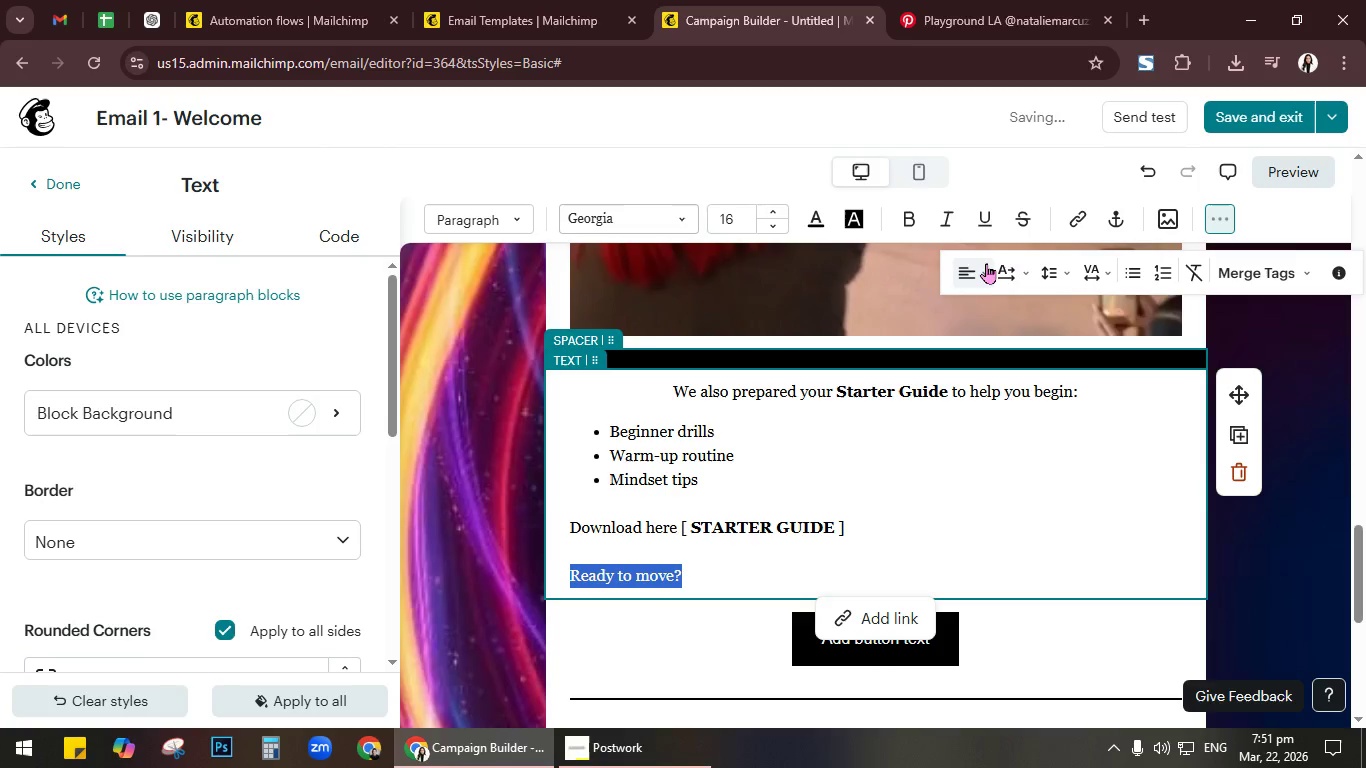 
left_click([984, 271])
 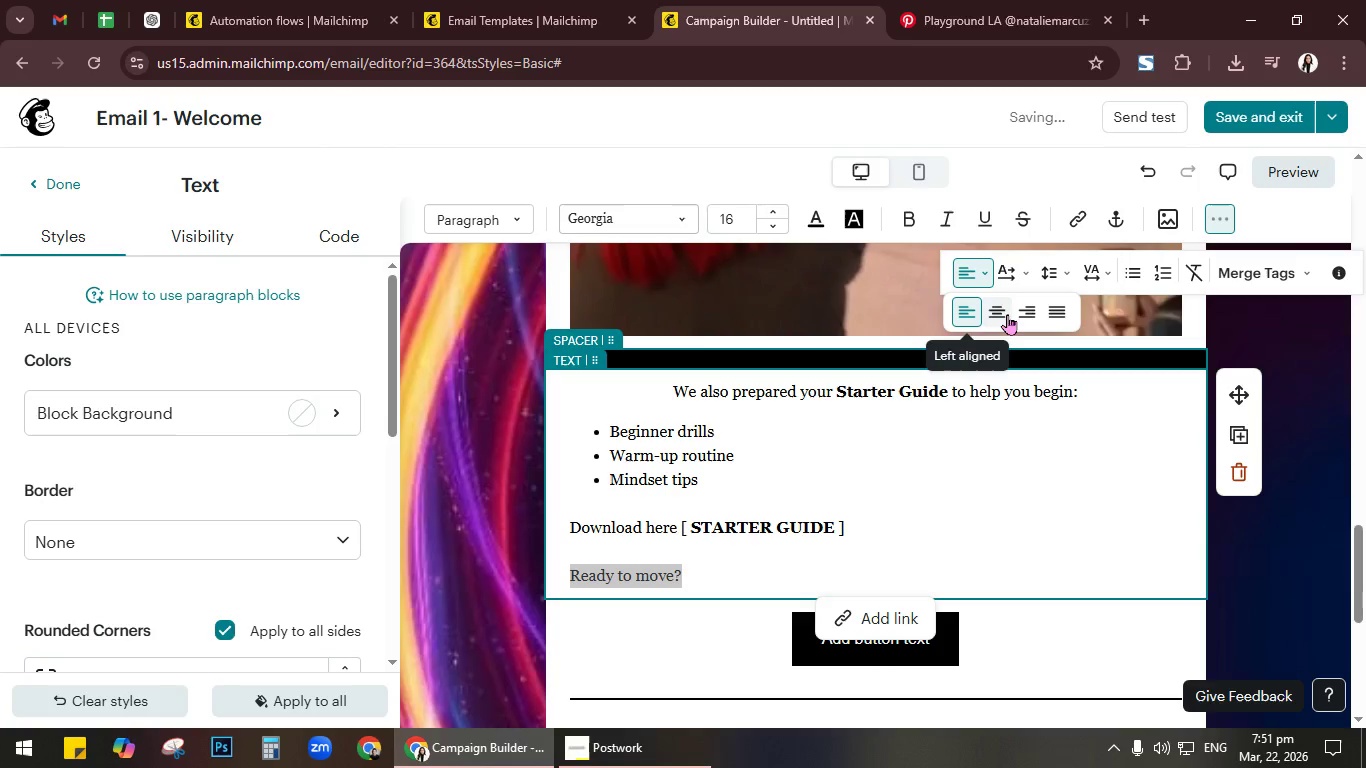 
left_click([1004, 315])
 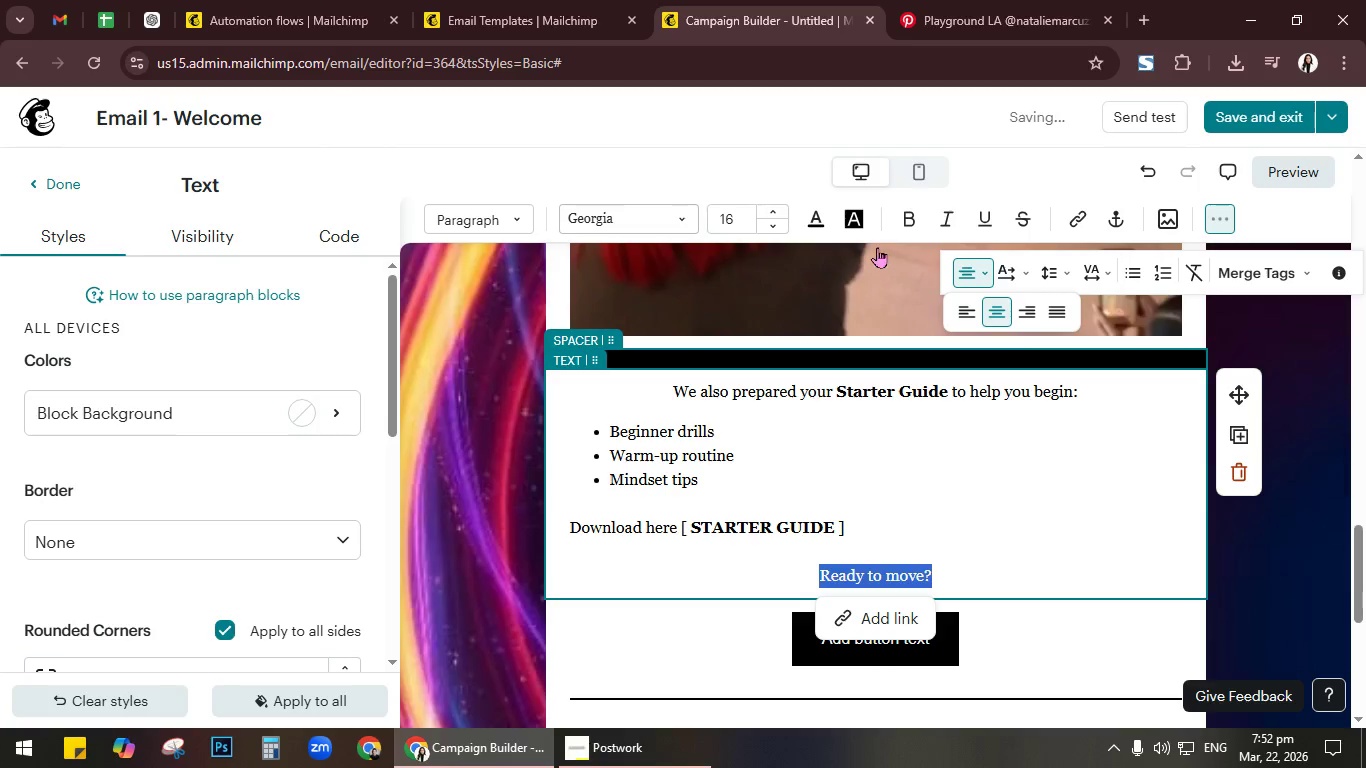 
left_click([771, 209])
 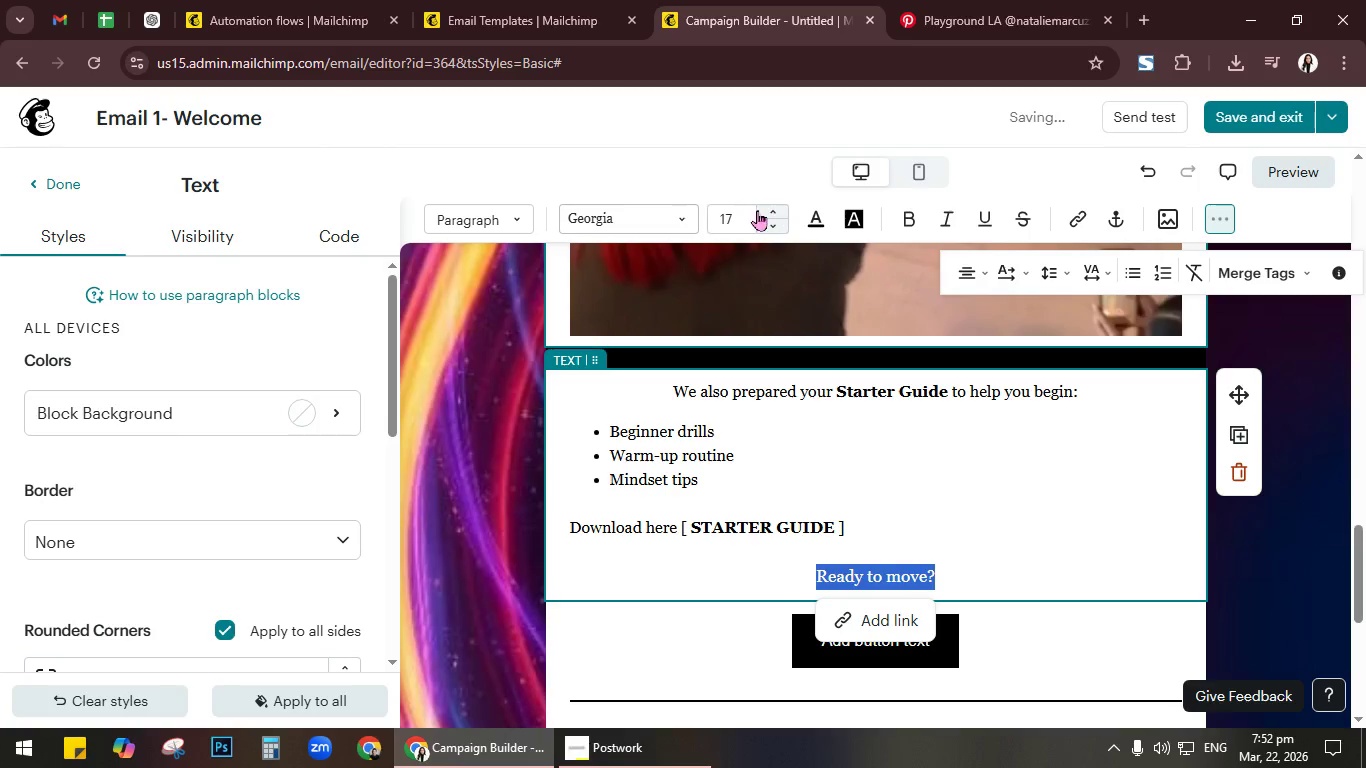 
left_click([681, 214])
 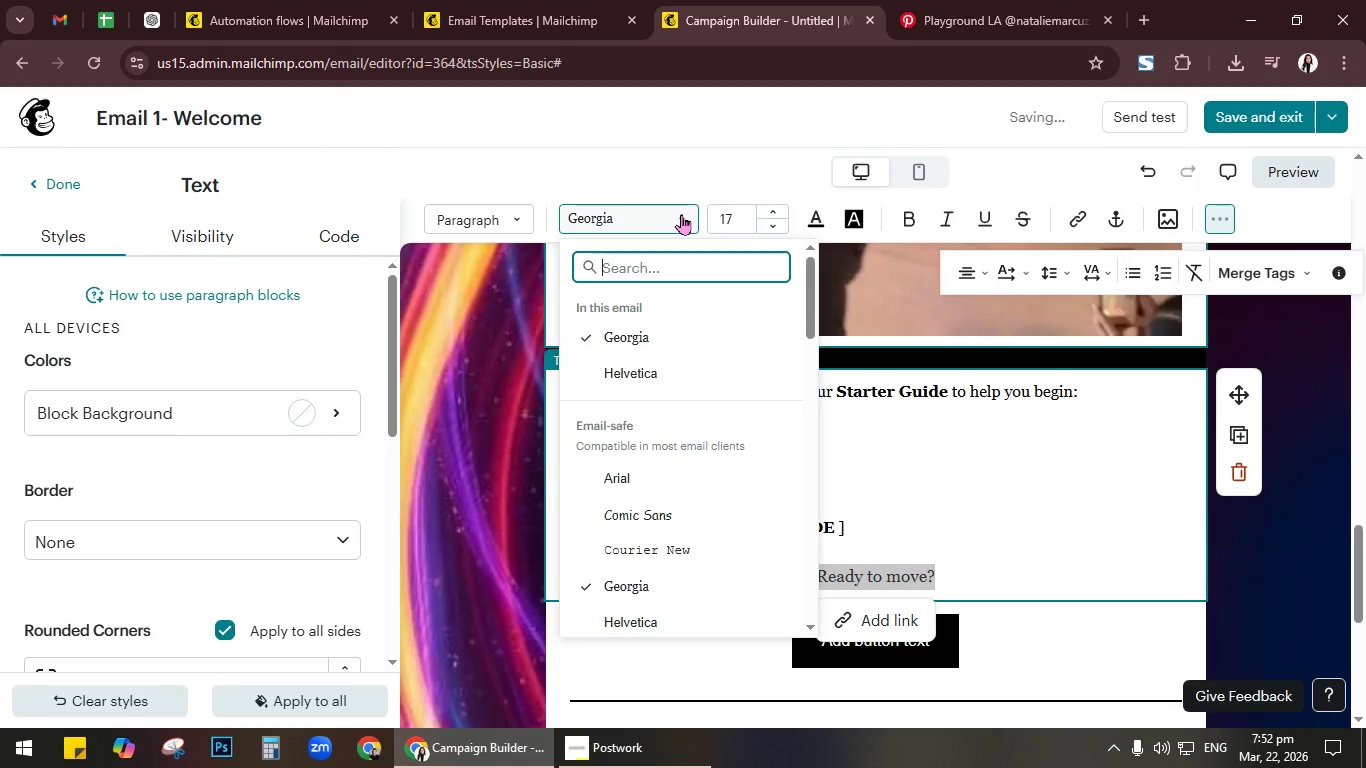 
left_click([681, 214])
 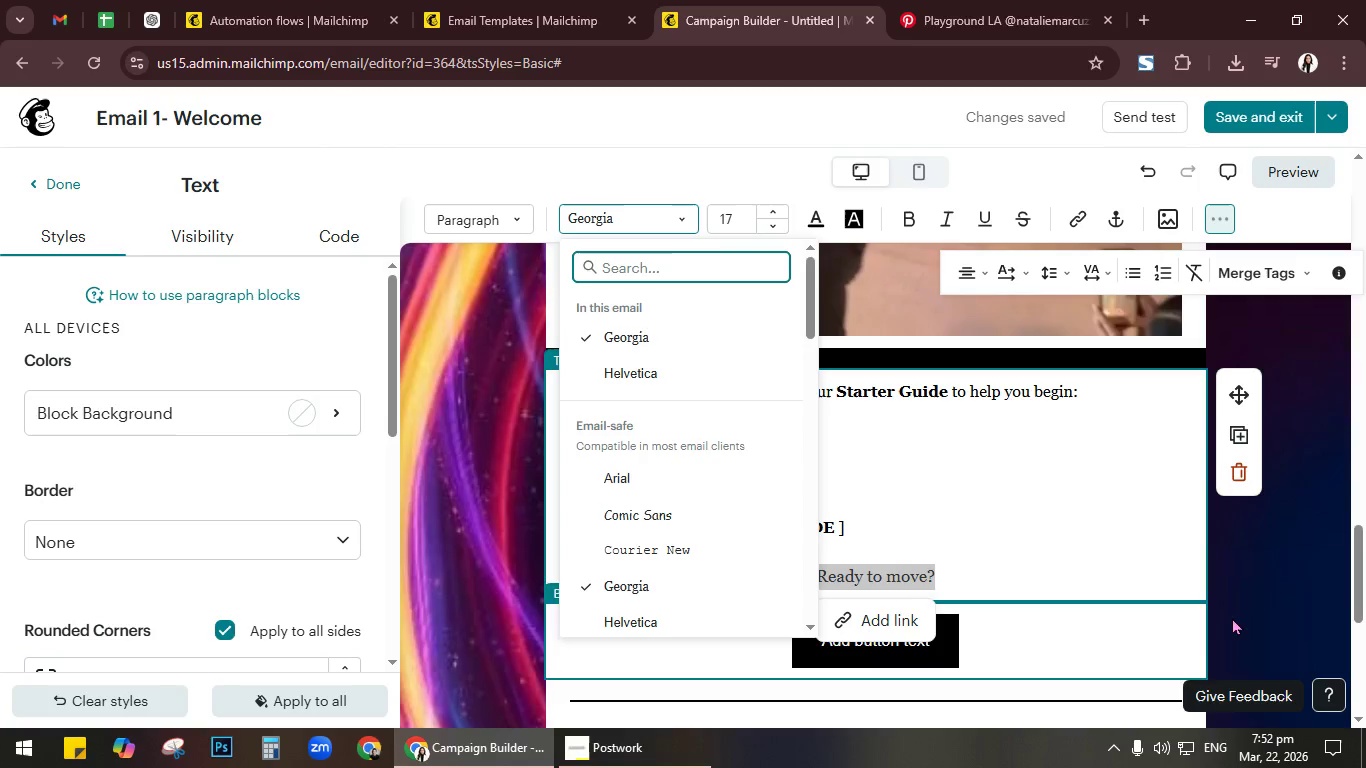 
left_click([1243, 580])
 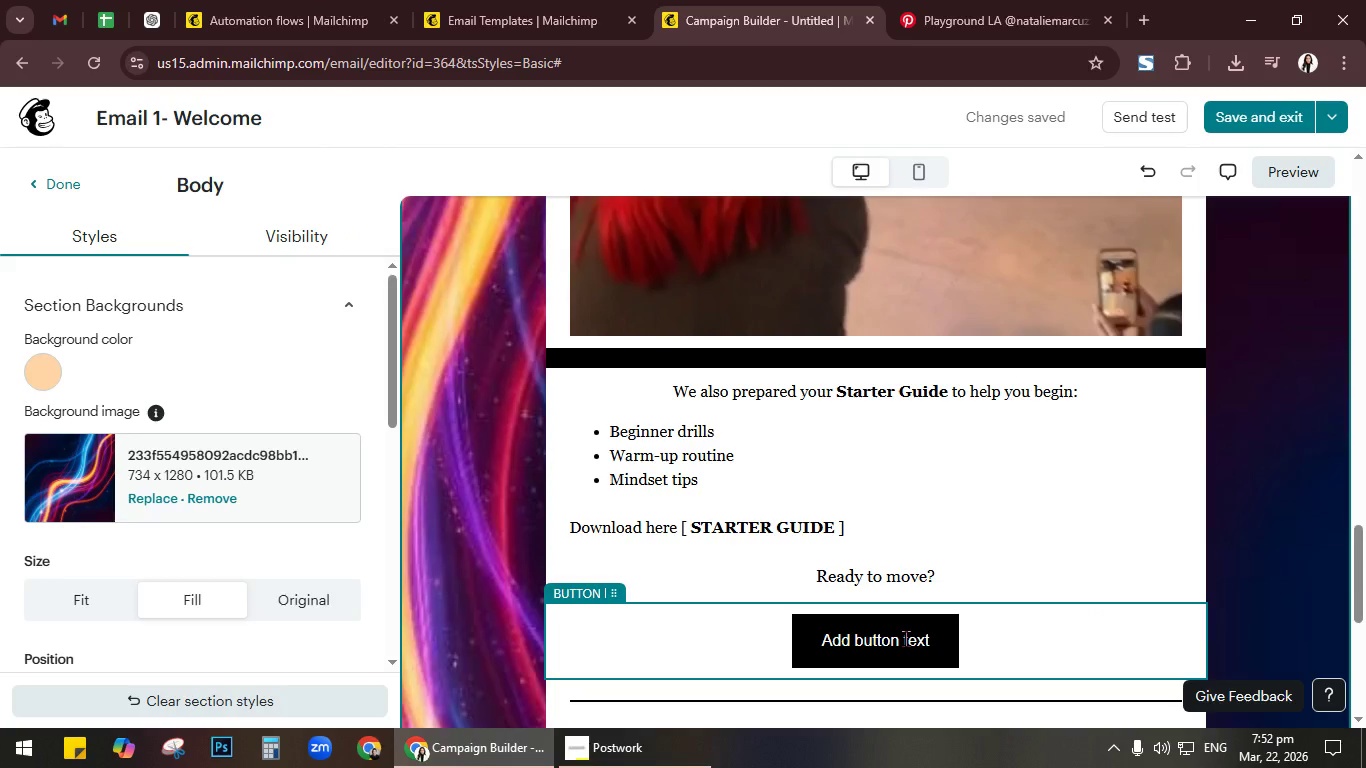 
left_click([905, 638])
 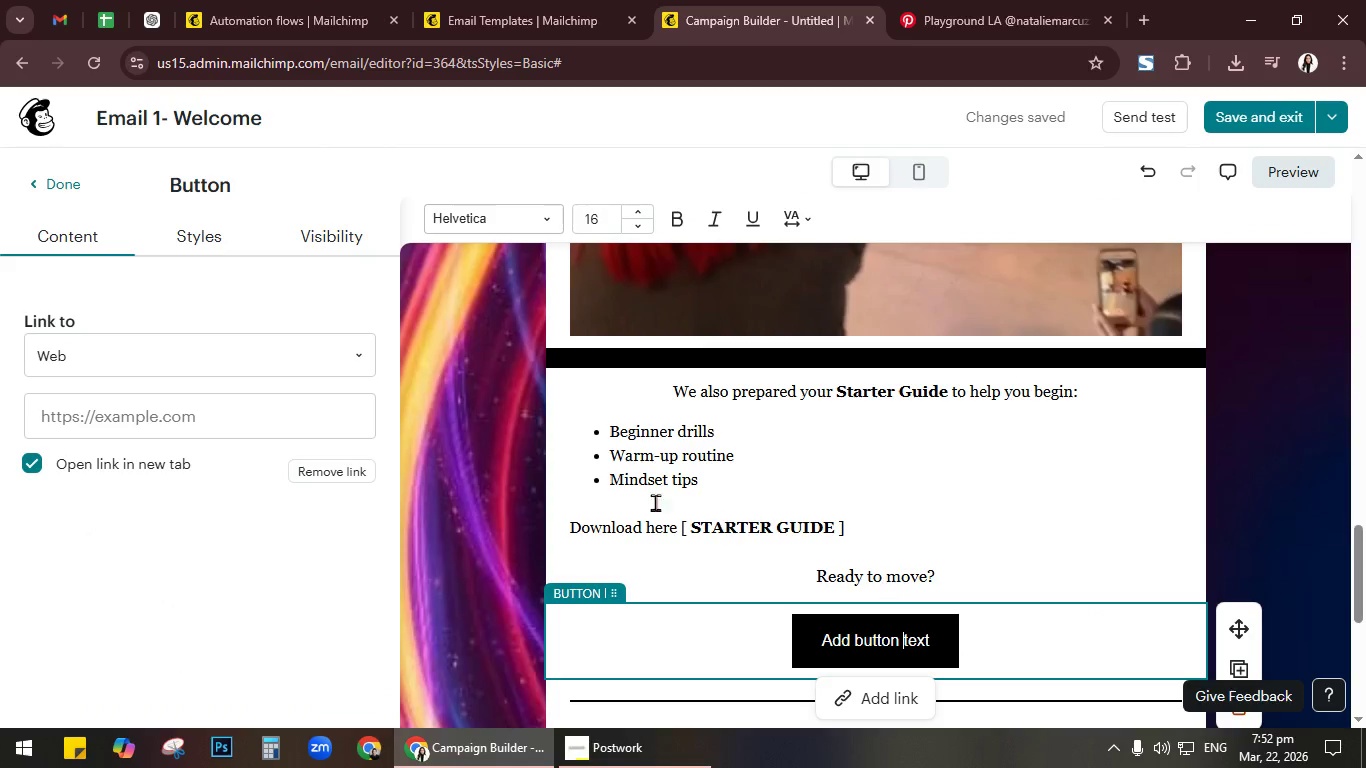 
left_click([217, 239])
 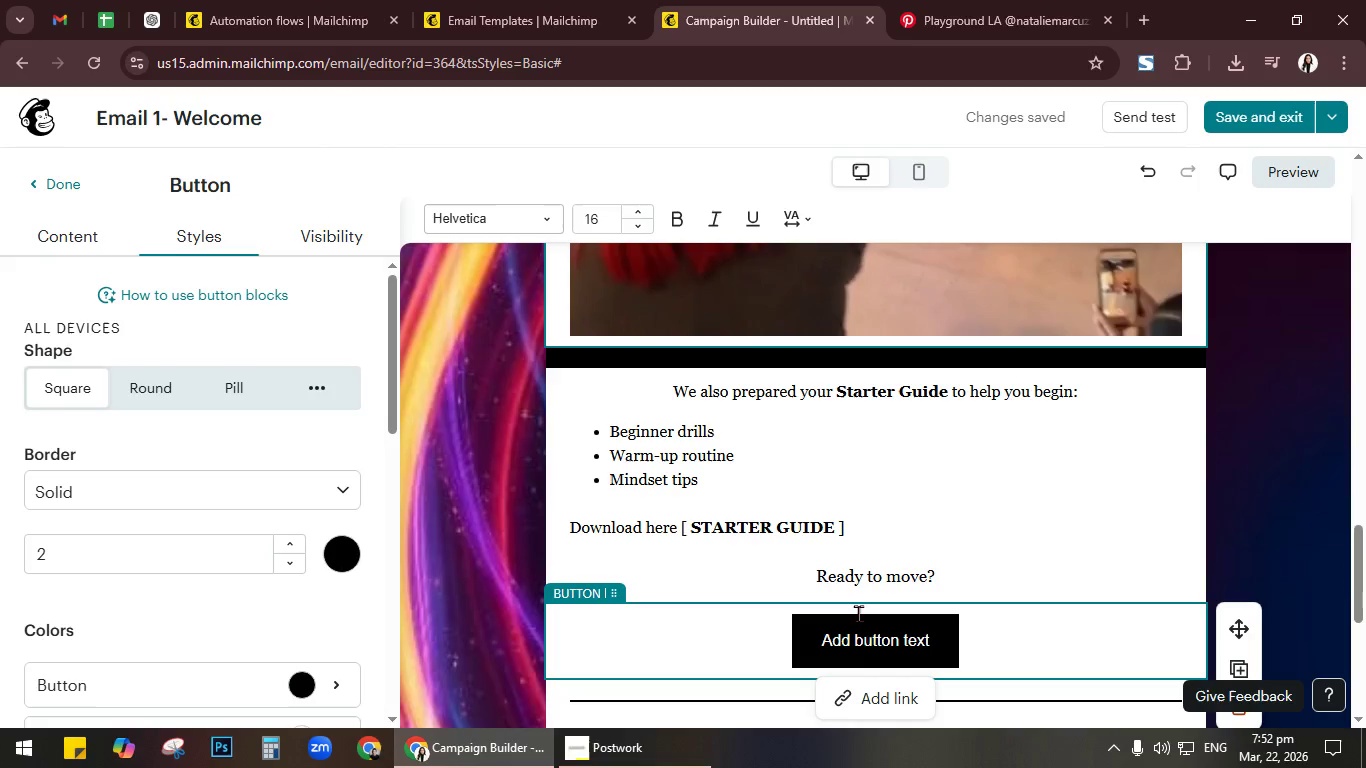 
wait(5.22)
 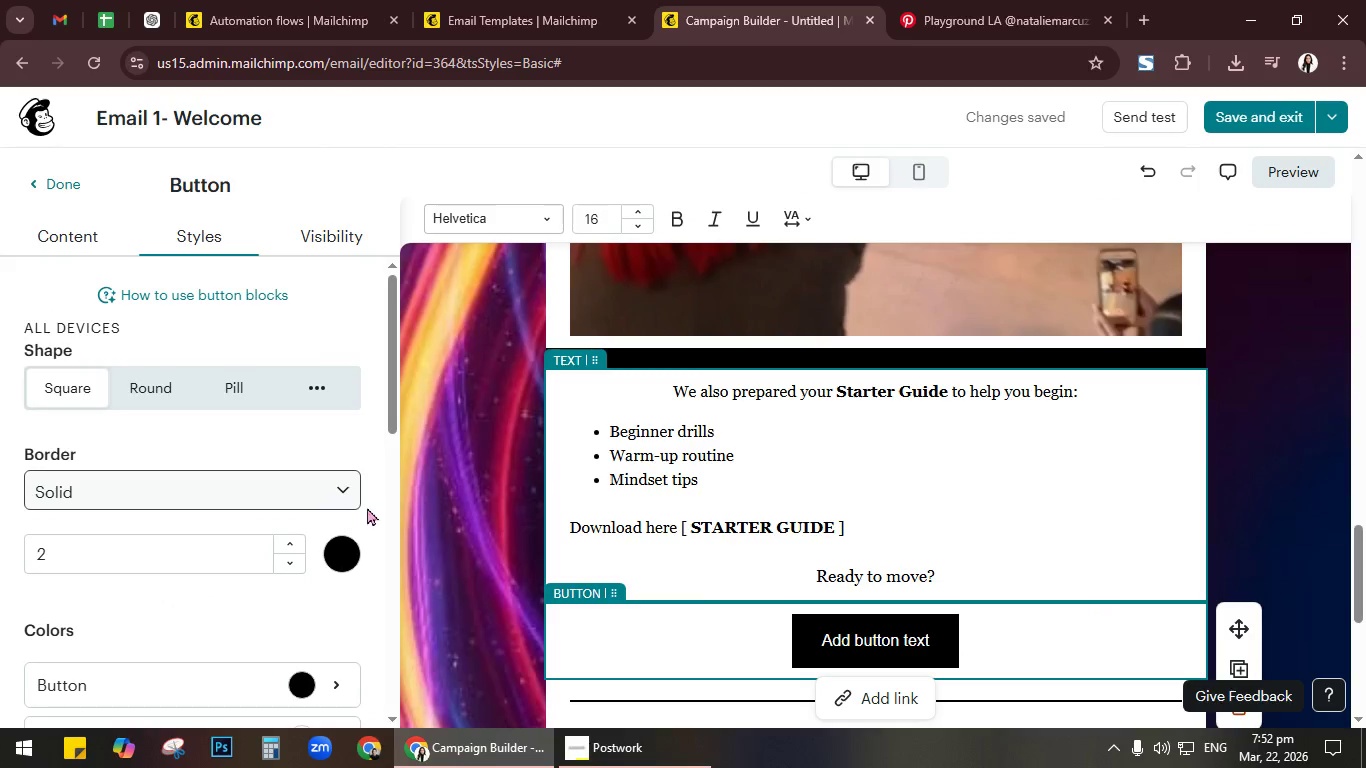 
key(Control+A)
 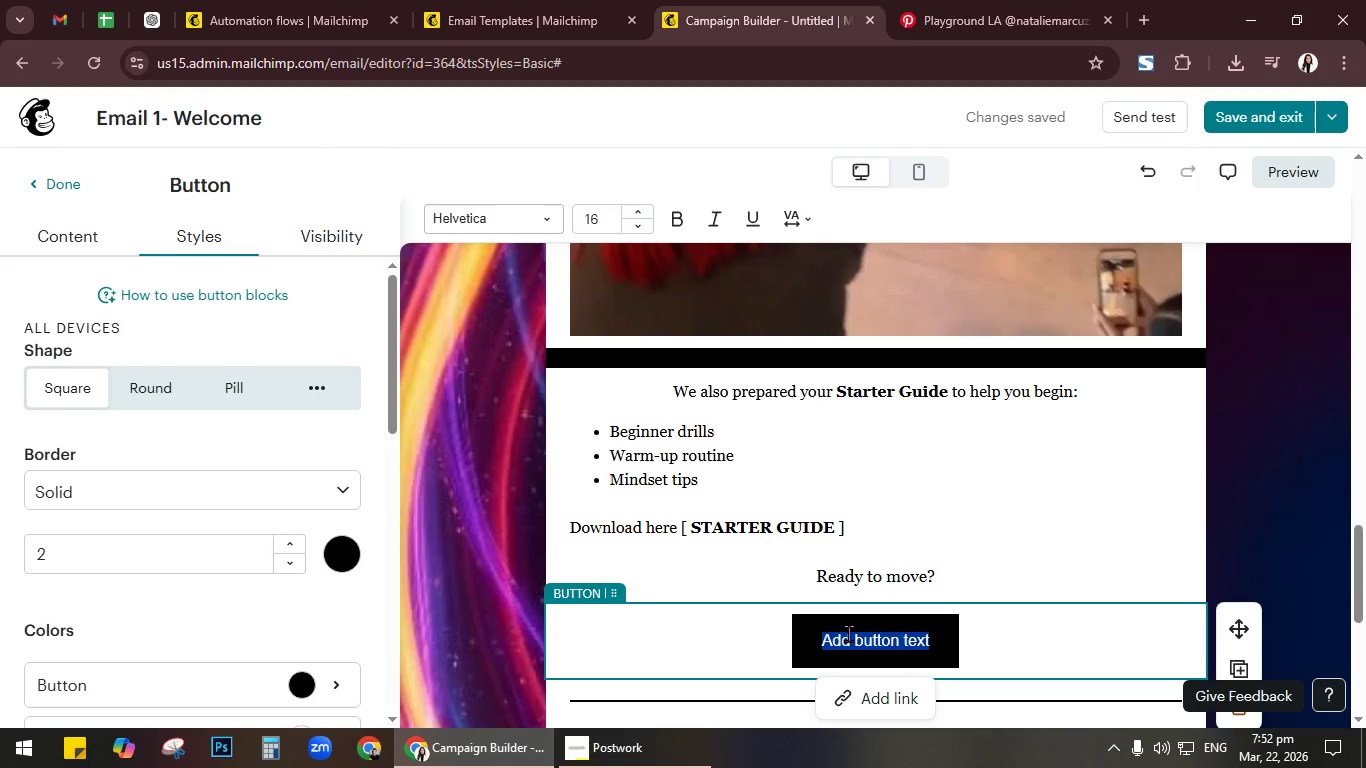 
type(START TRAIMN)
key(Backspace)
key(Backspace)
type(NIG)
key(Backspace)
type(NG TODAY!)
 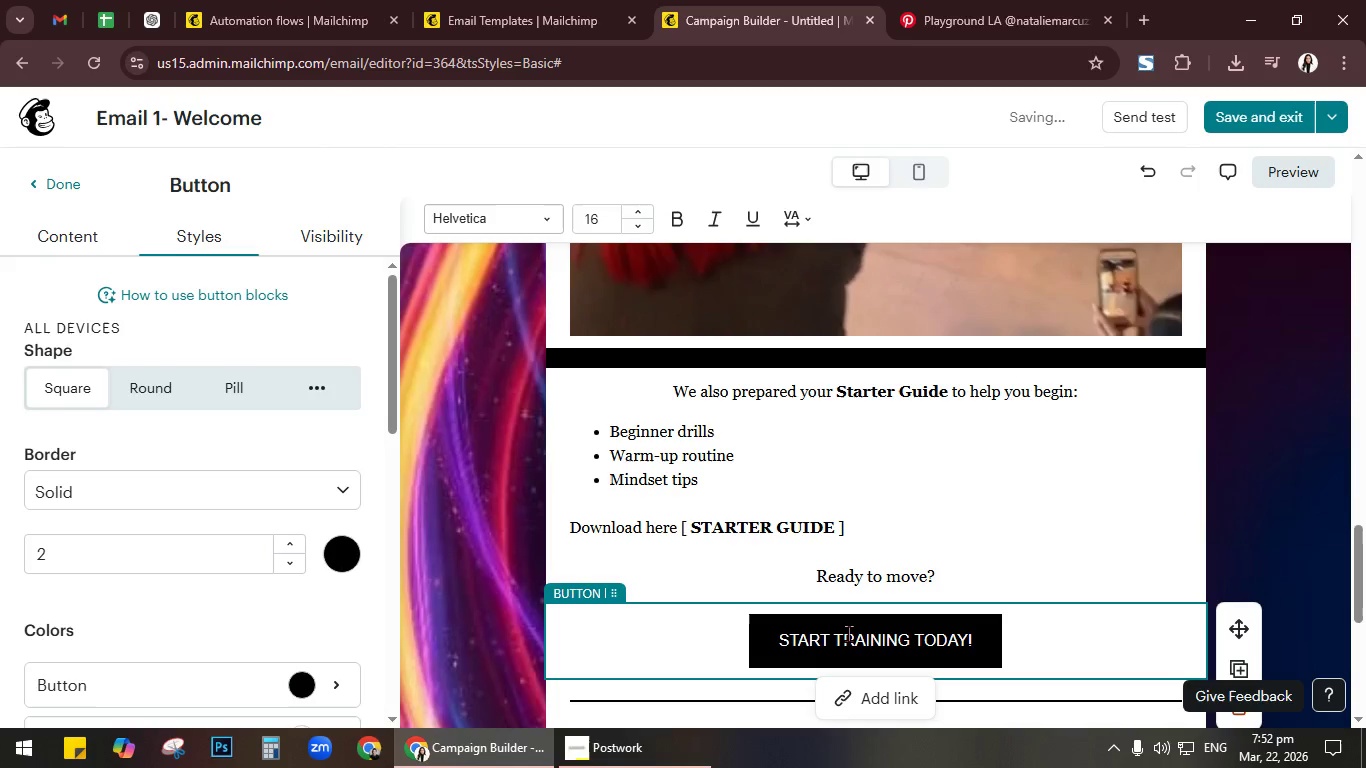 
key(Control+A)
 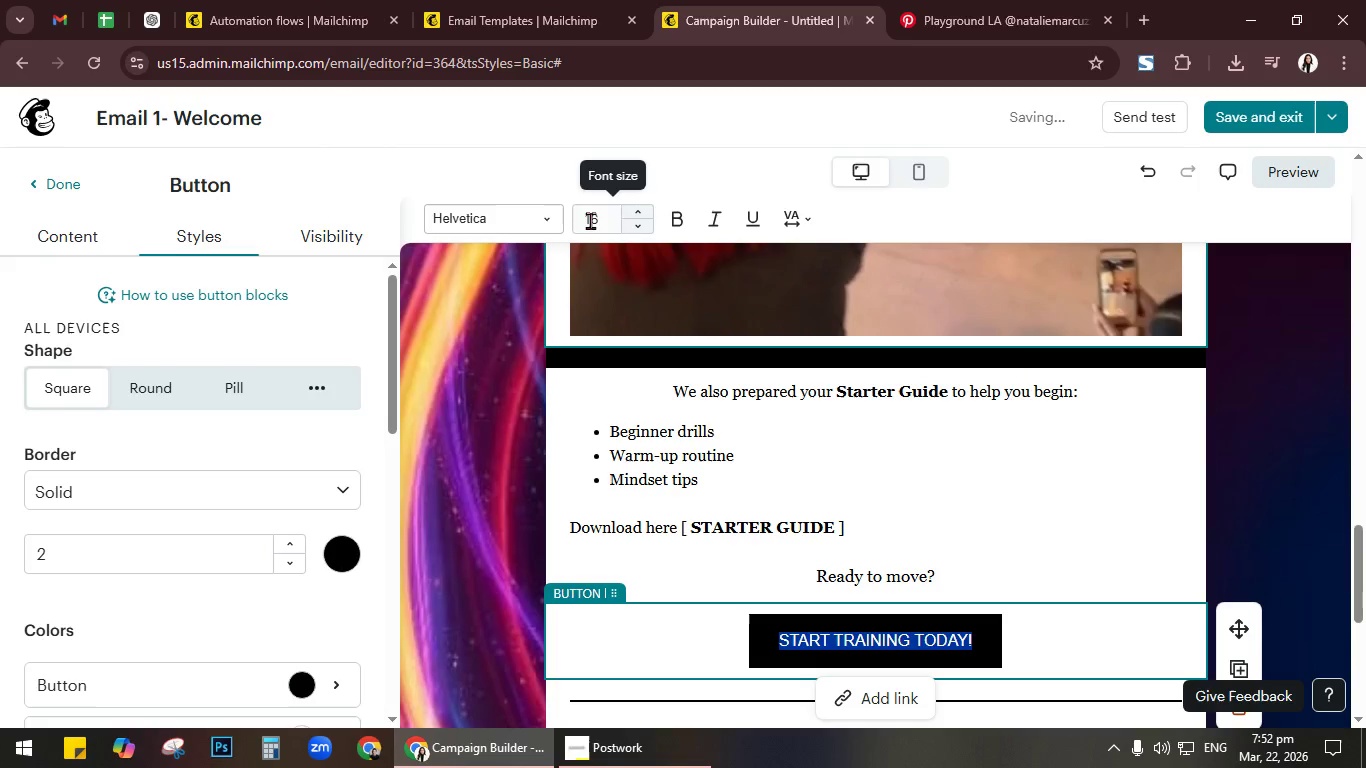 
left_click([541, 220])
 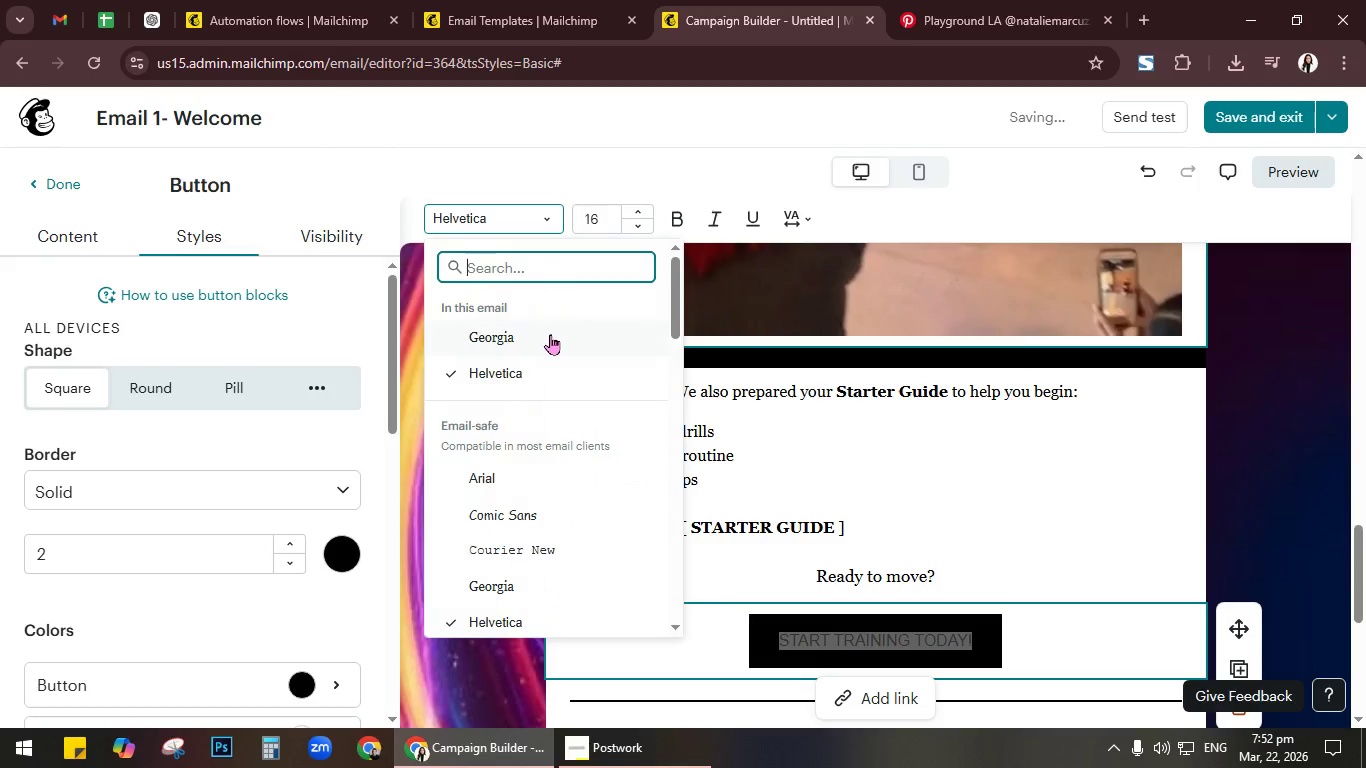 
left_click([550, 333])
 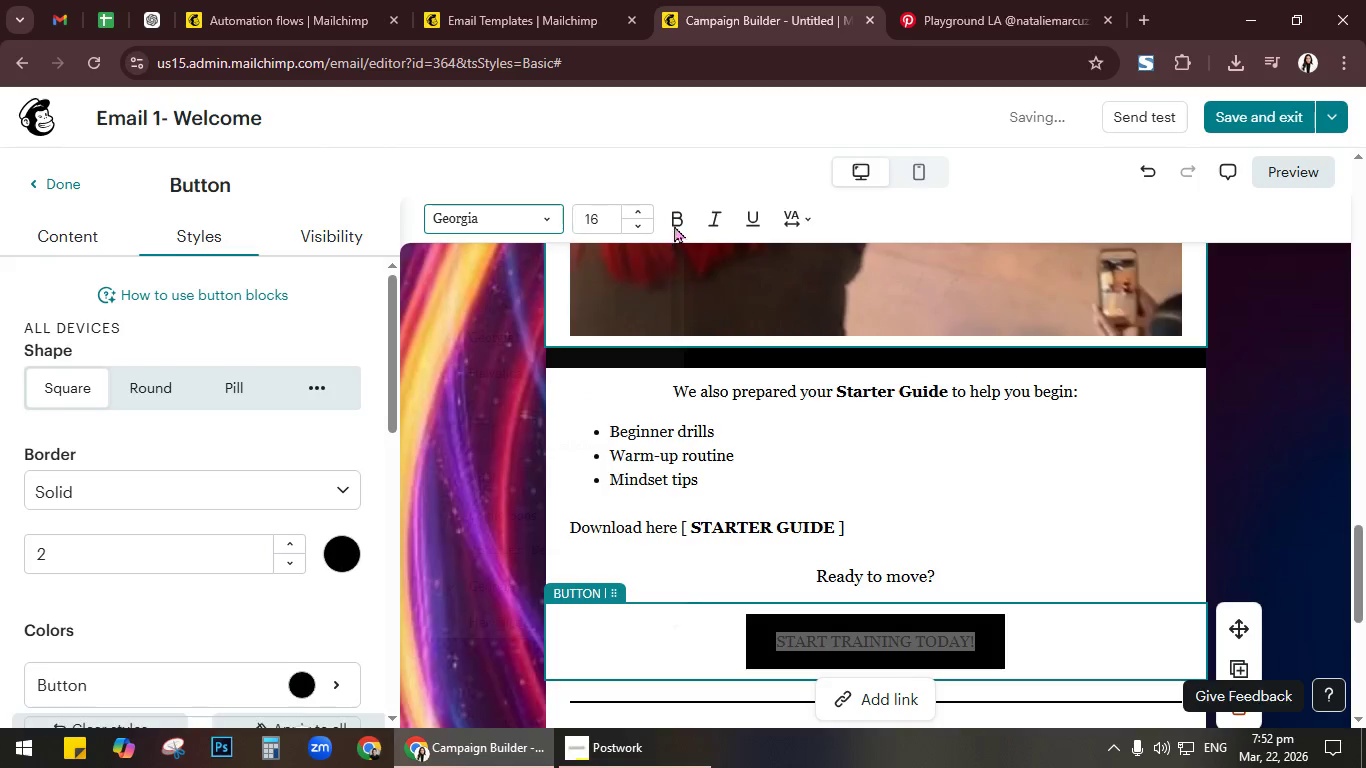 
left_click([676, 223])
 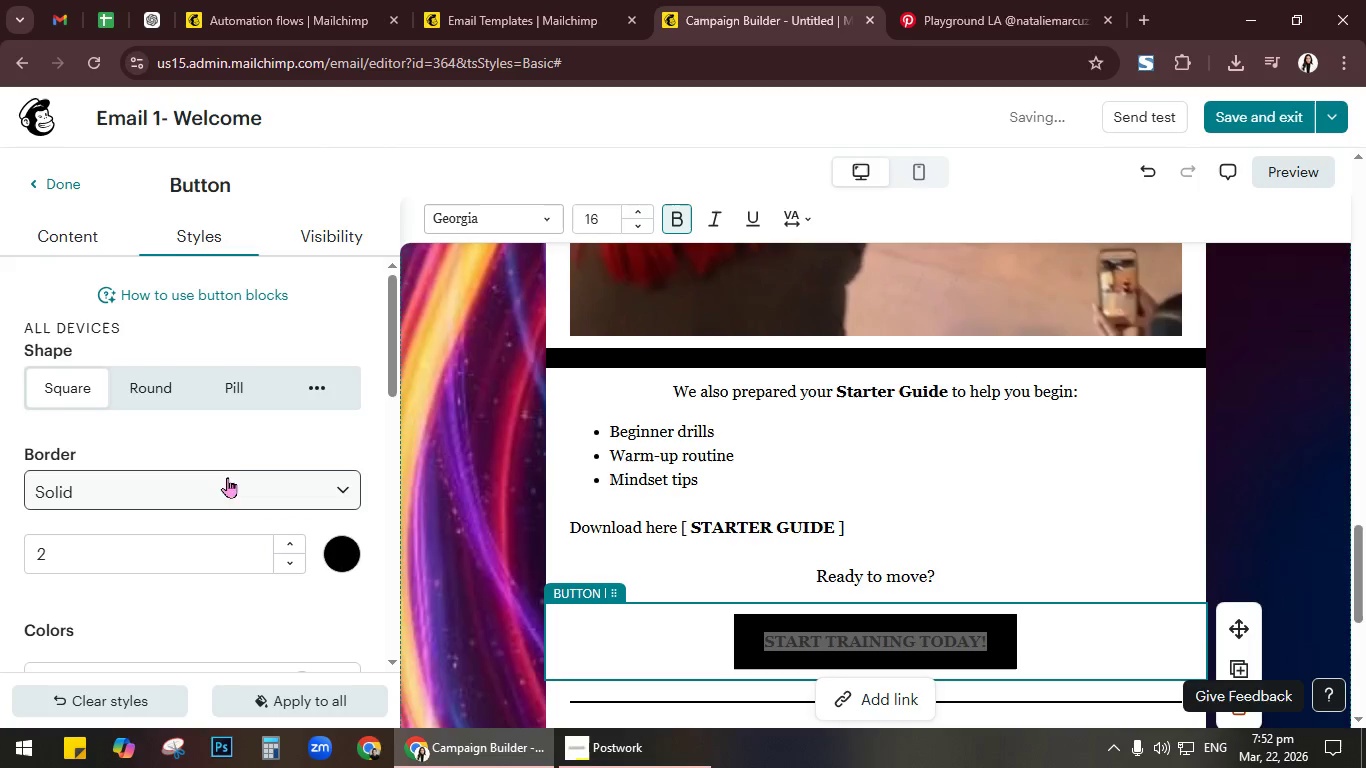 
left_click([158, 393])
 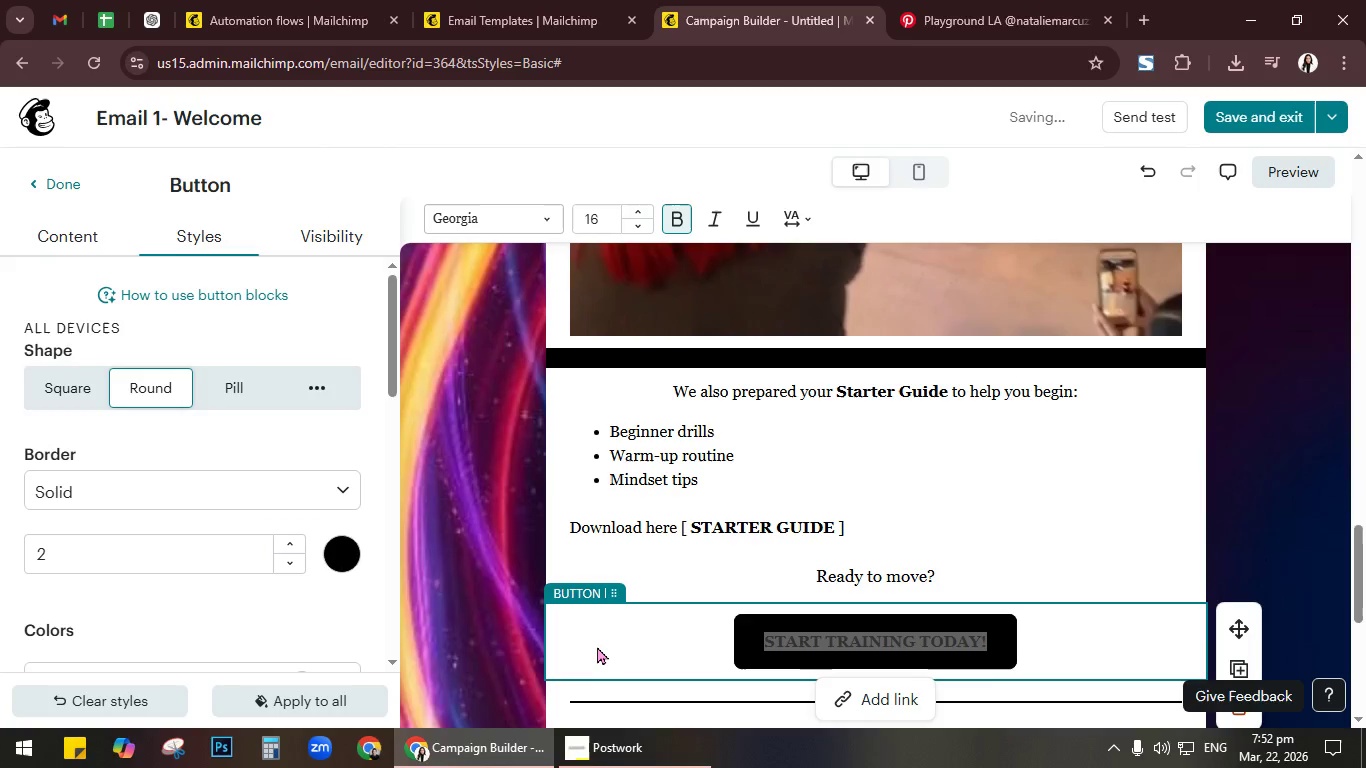 
left_click([595, 645])
 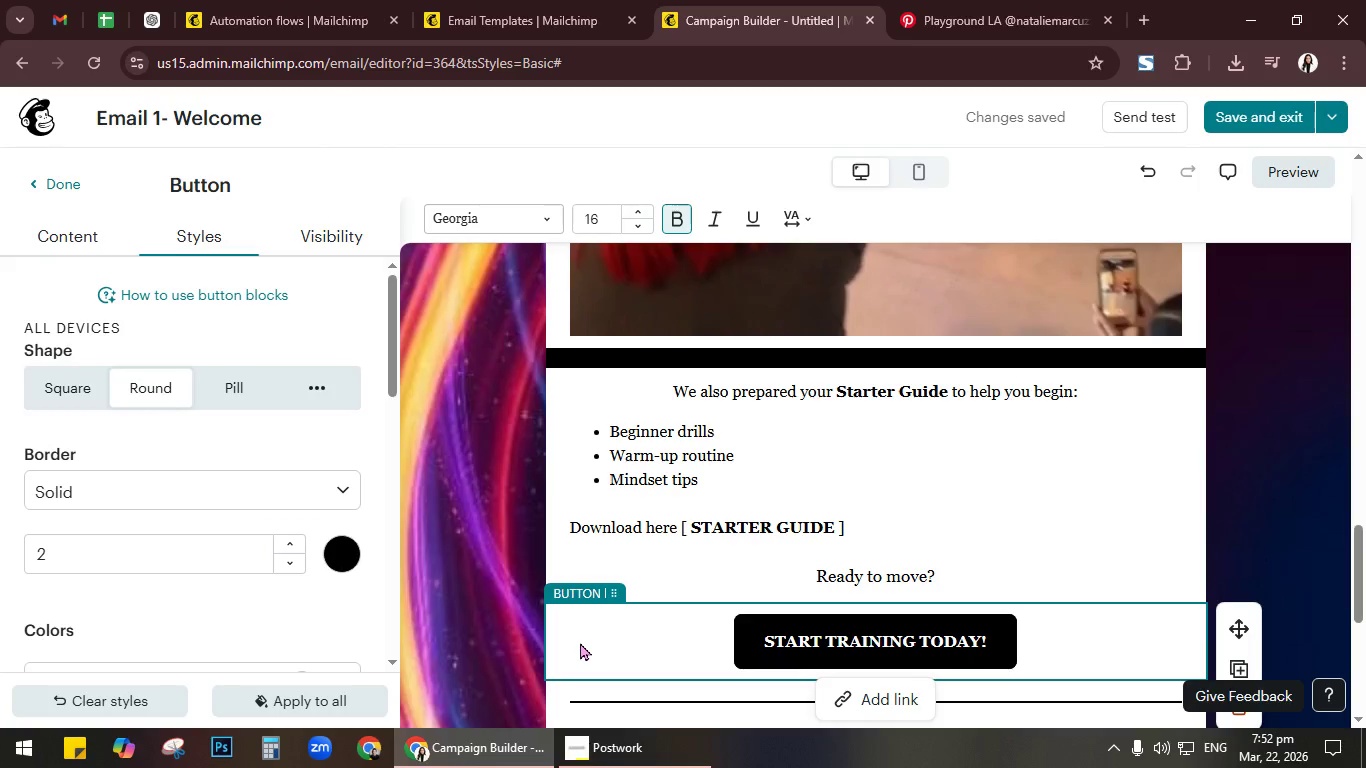 
left_click([579, 641])
 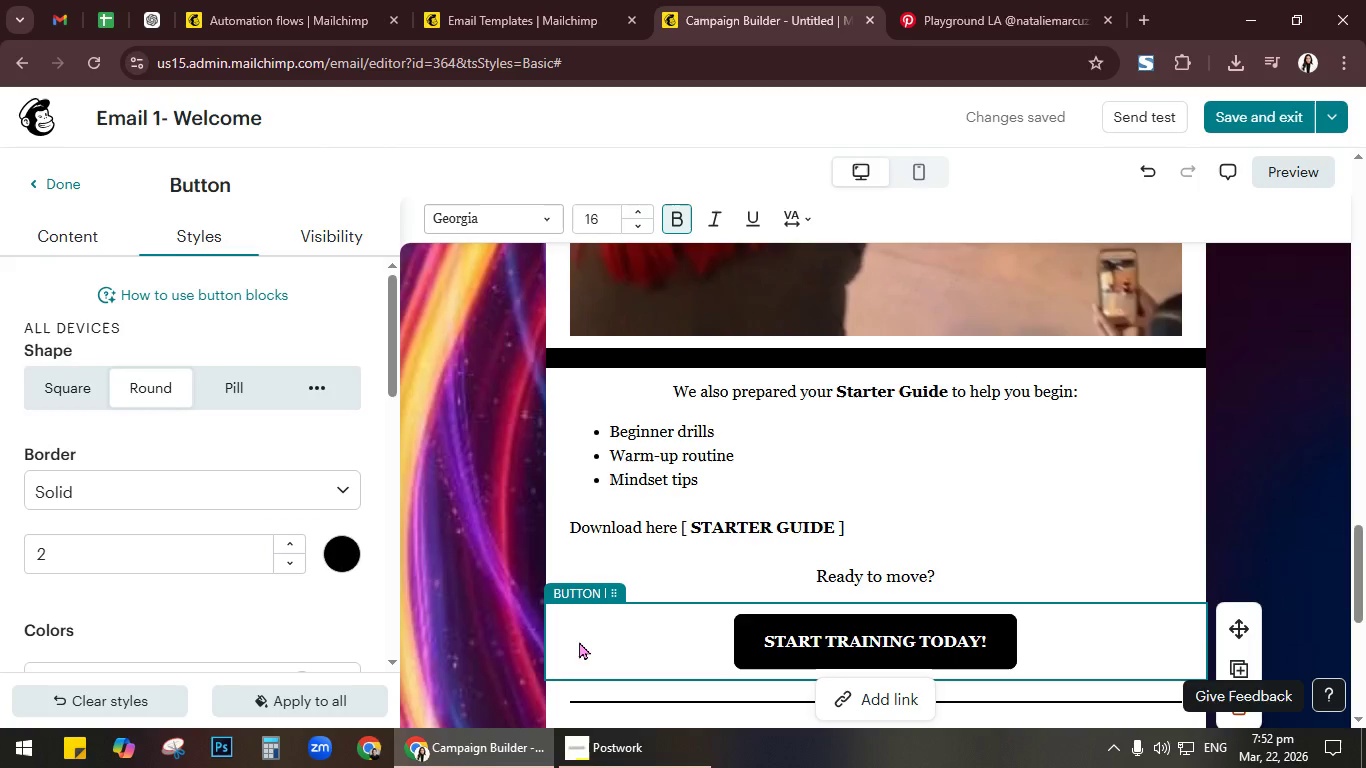 
left_click([579, 641])
 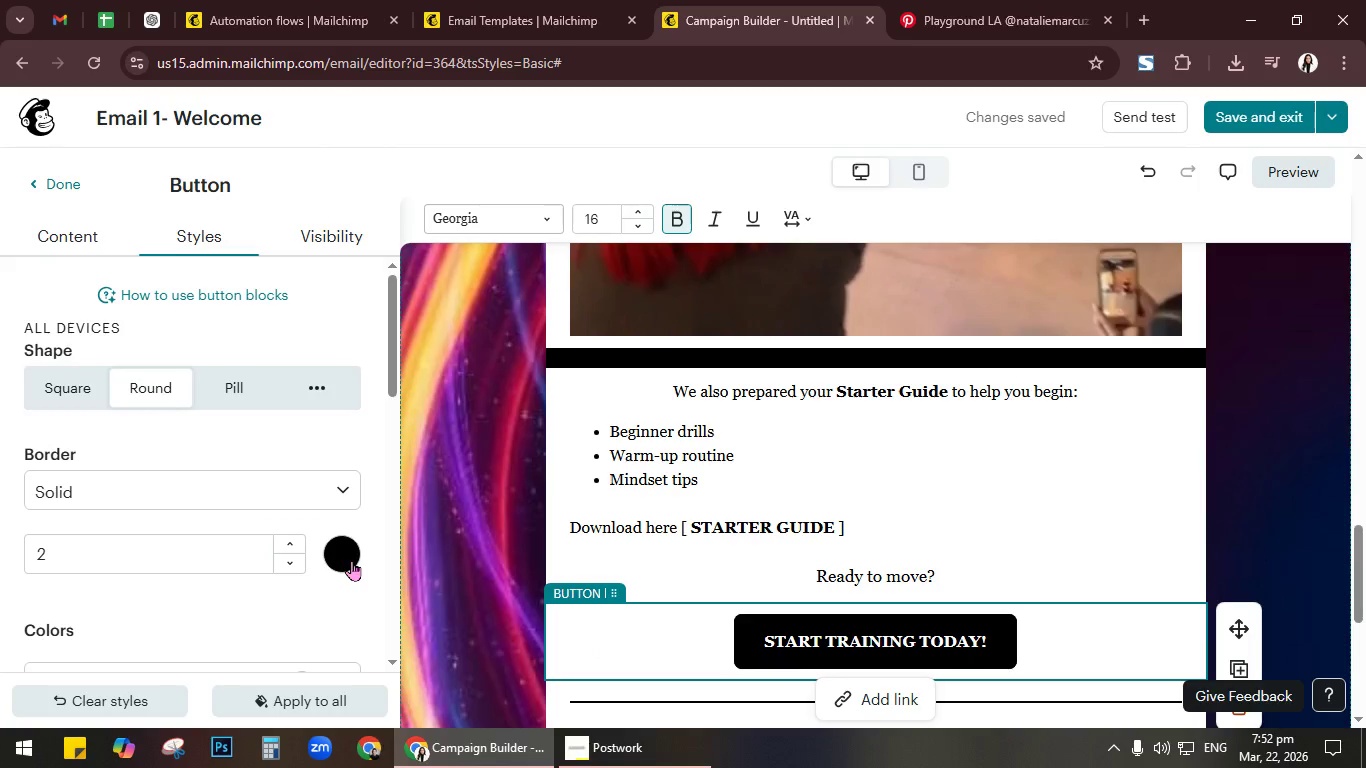 
scroll: coordinate [351, 560], scroll_direction: down, amount: 1.0
 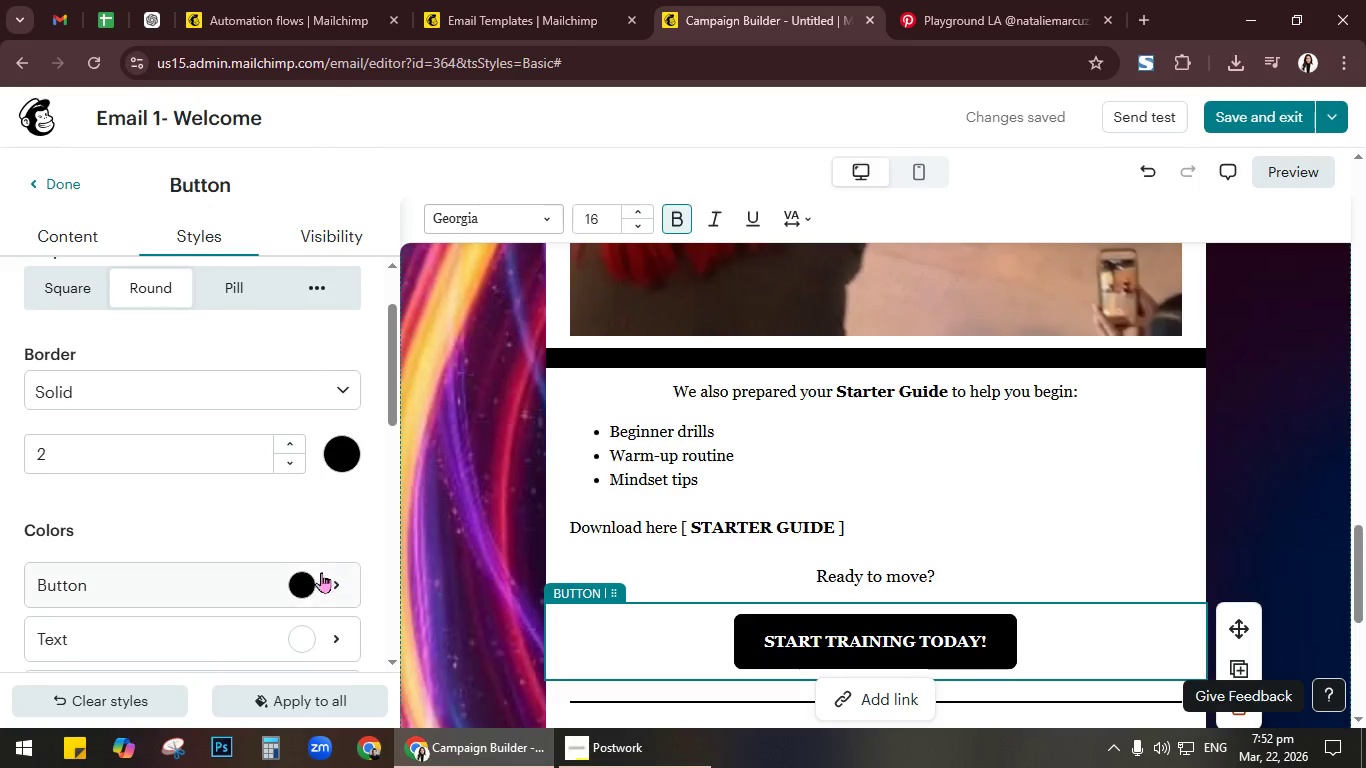 
left_click([317, 591])
 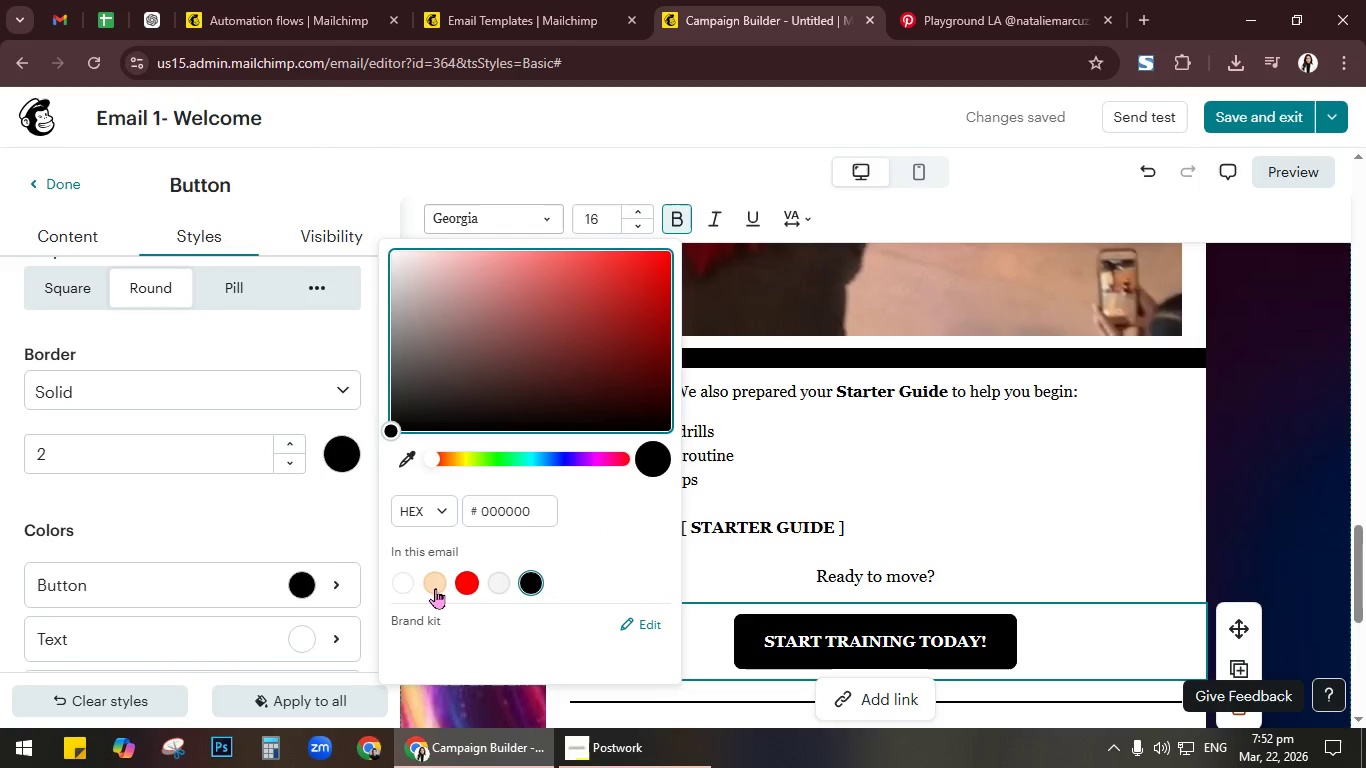 
left_click([494, 586])
 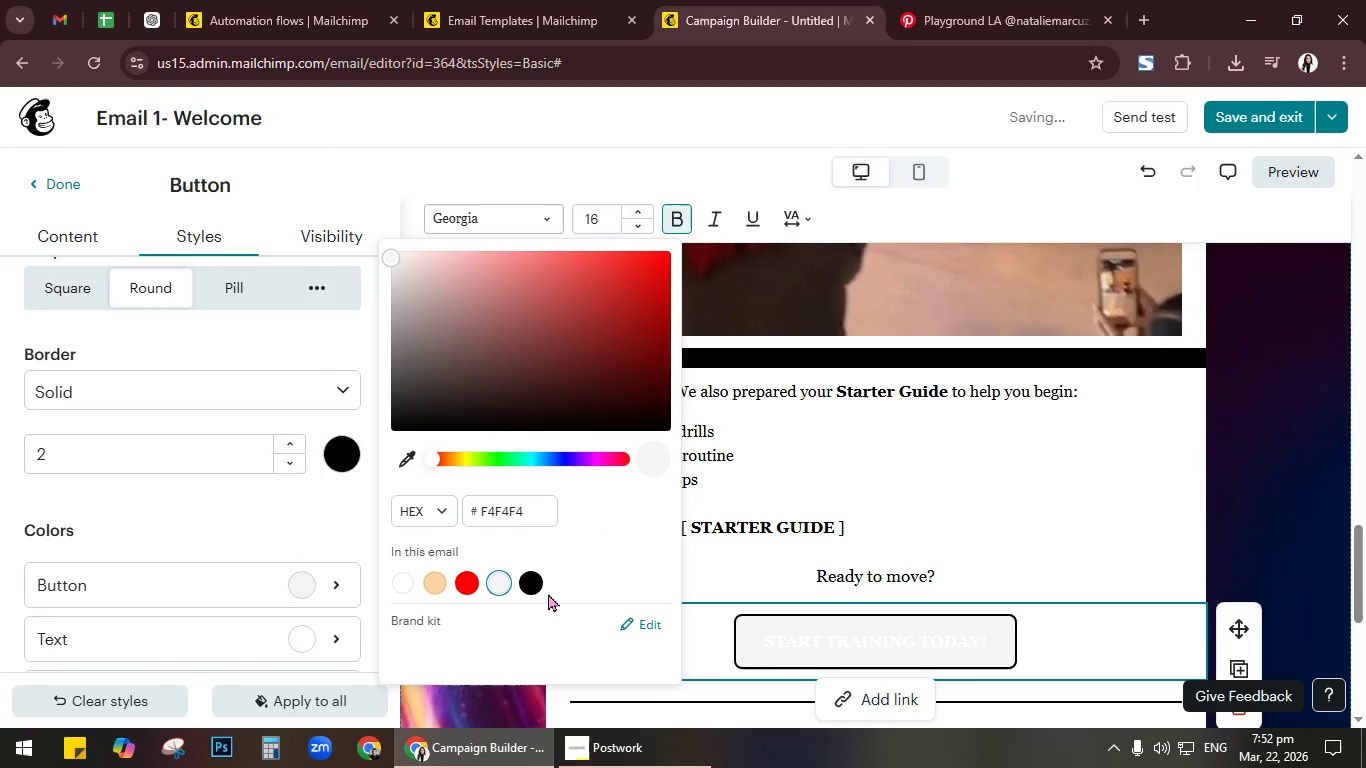 
left_click([333, 644])
 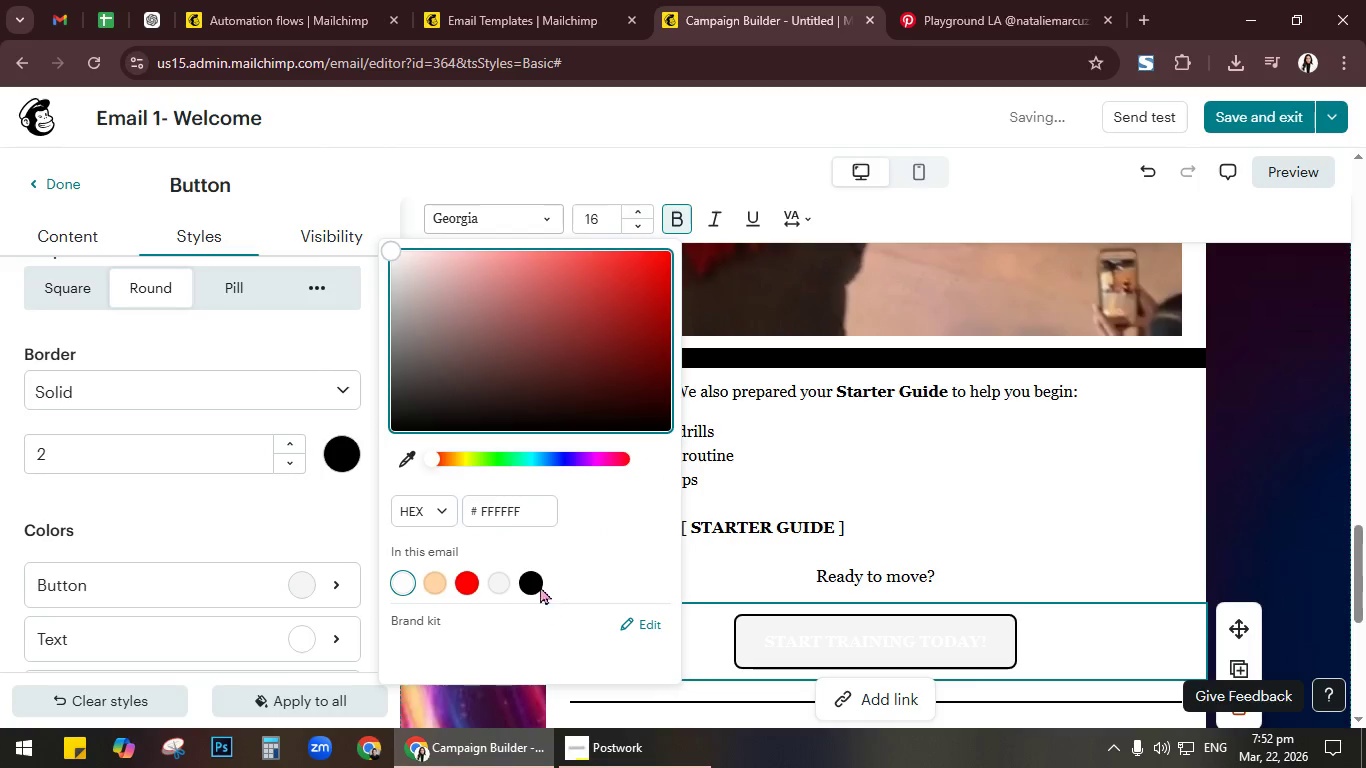 
left_click([531, 579])
 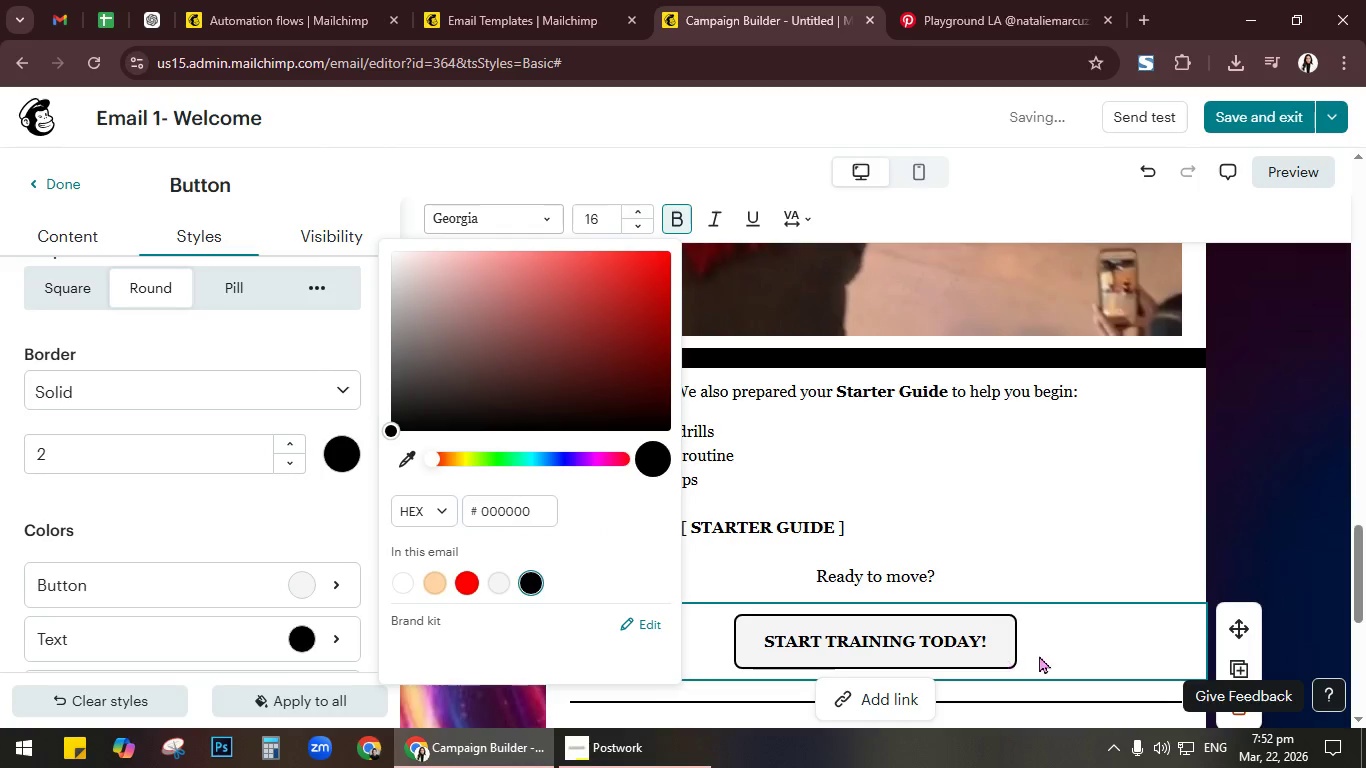 
left_click([1080, 652])
 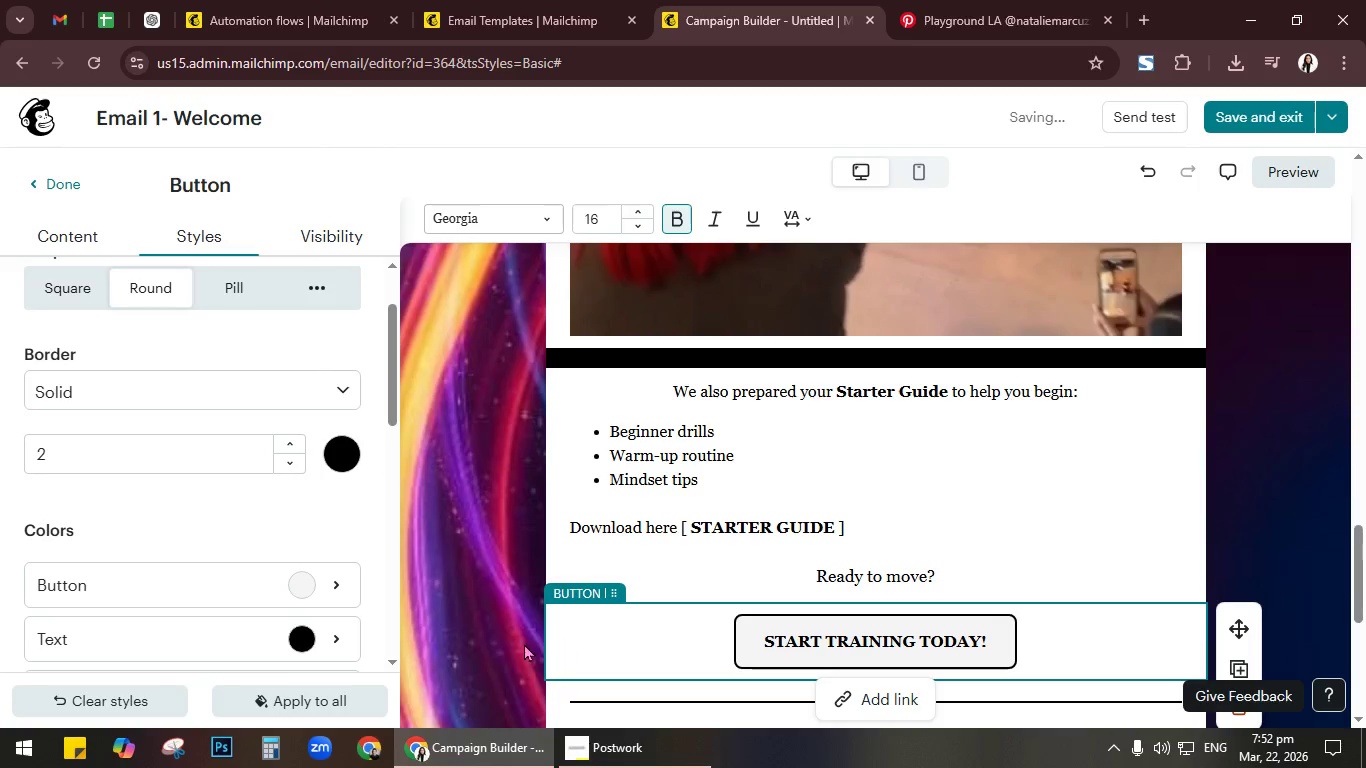 
scroll: coordinate [350, 620], scroll_direction: down, amount: 2.0
 